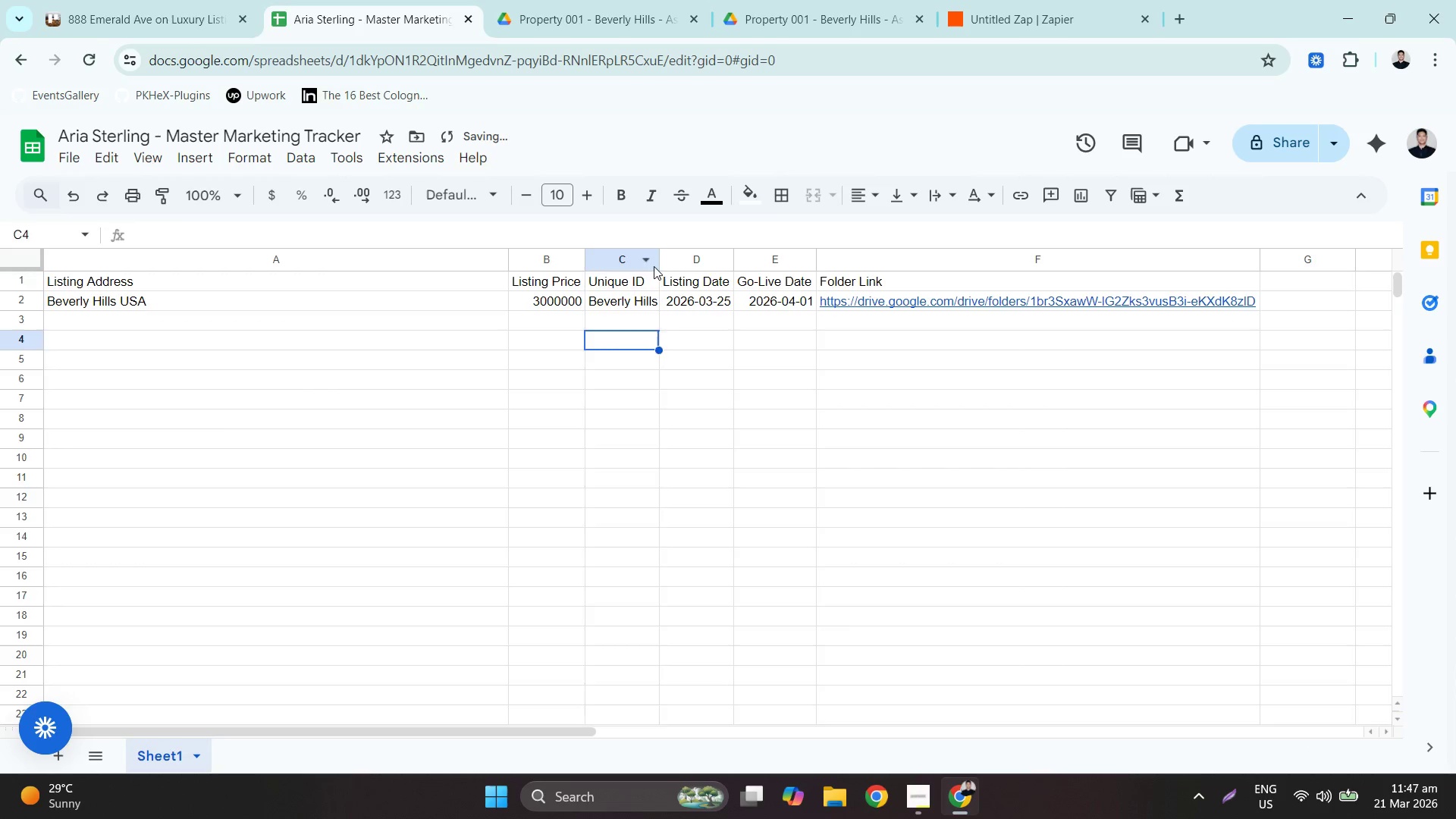 
double_click([654, 265])
 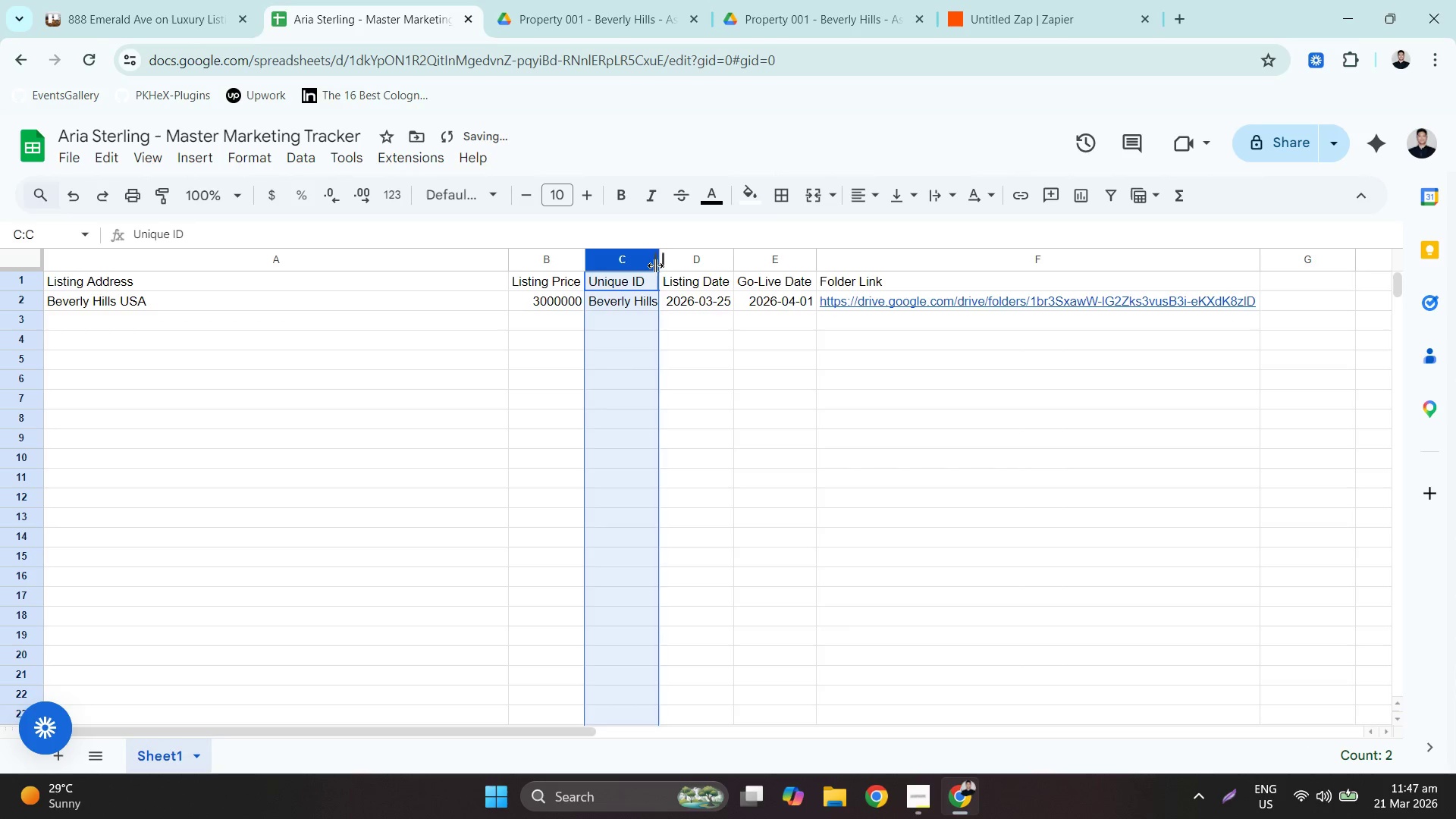 
double_click([655, 265])
 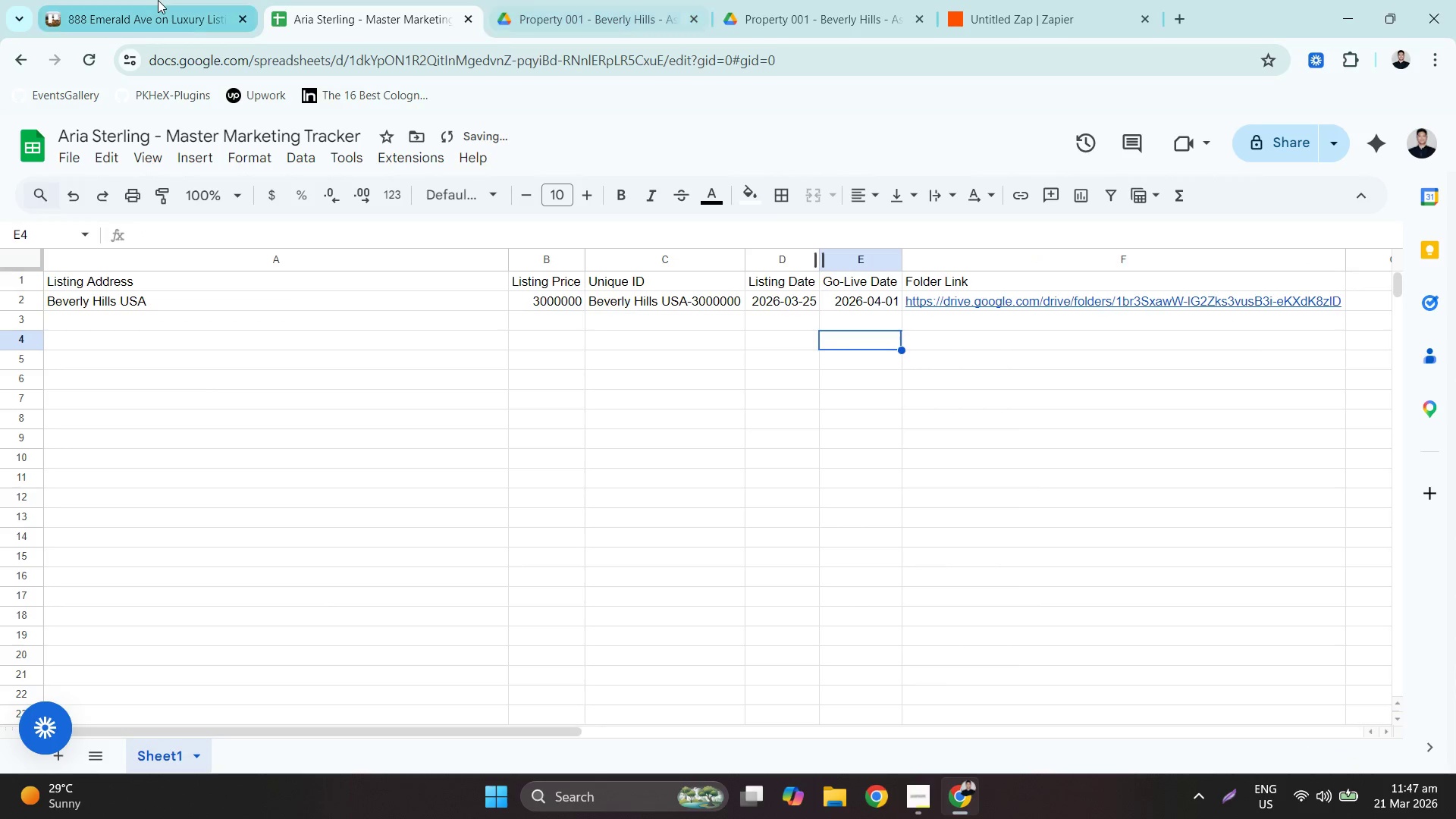 
left_click([158, 0])
 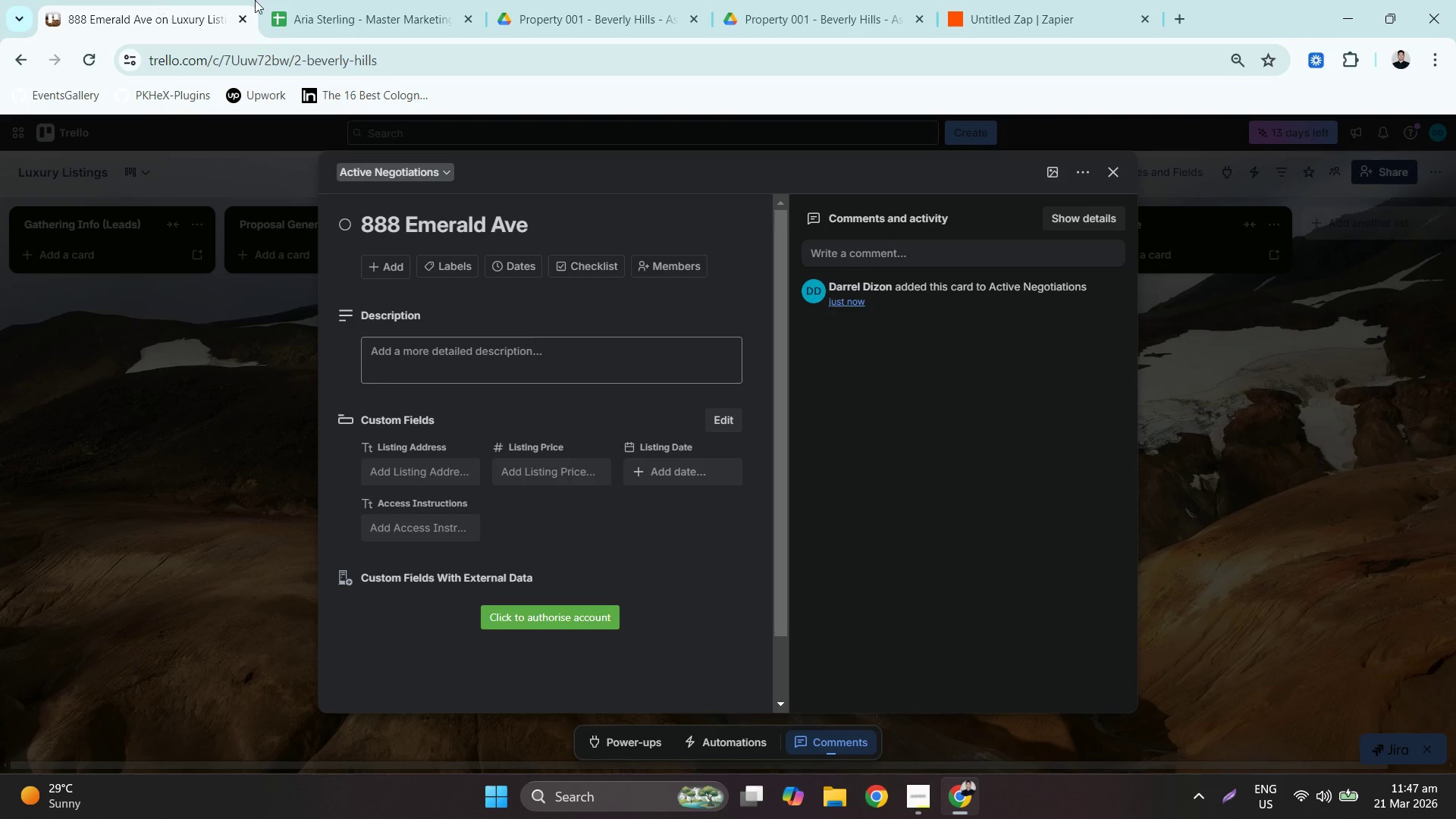 
left_click([381, 0])
 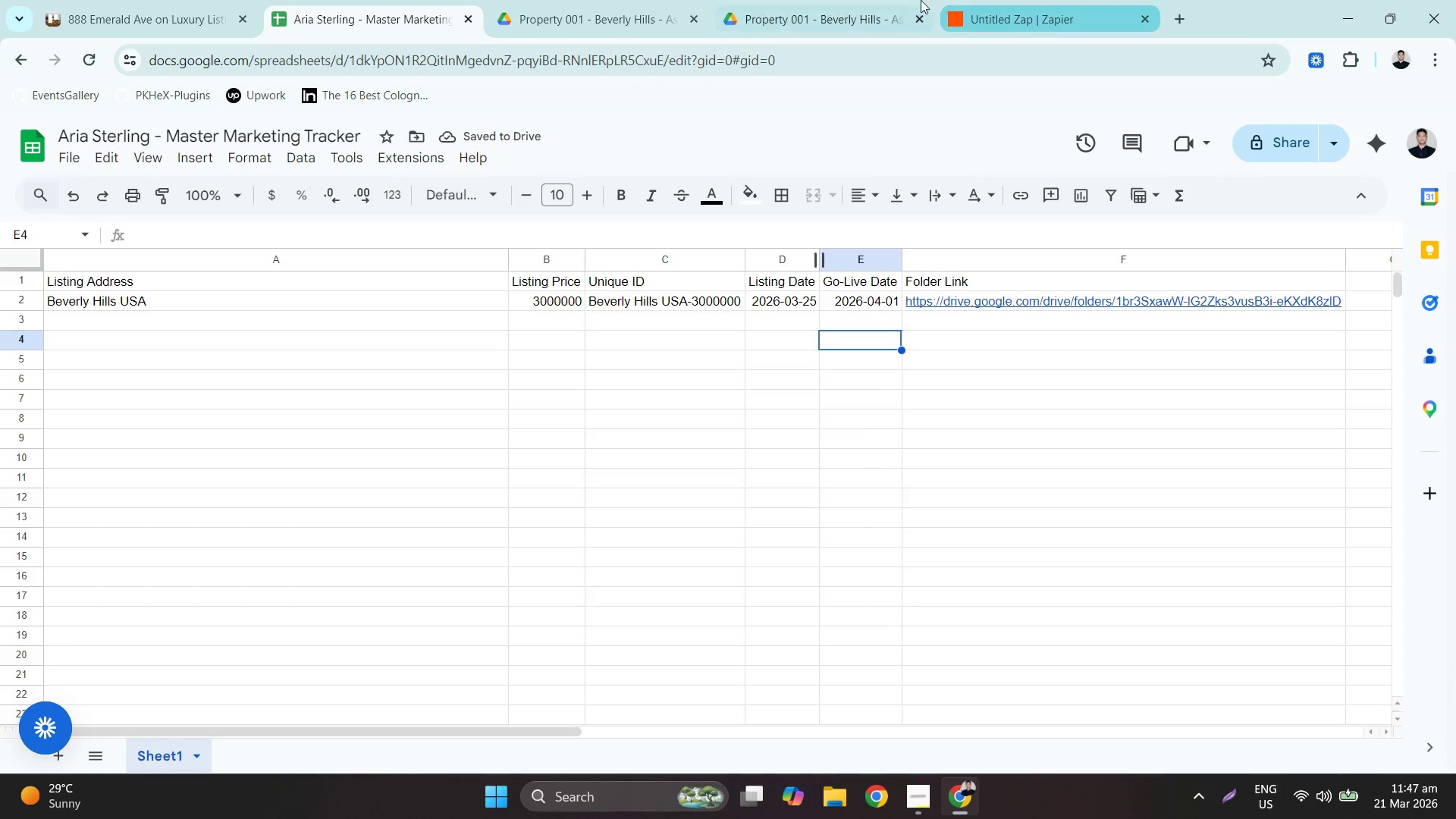 
left_click([955, 0])
 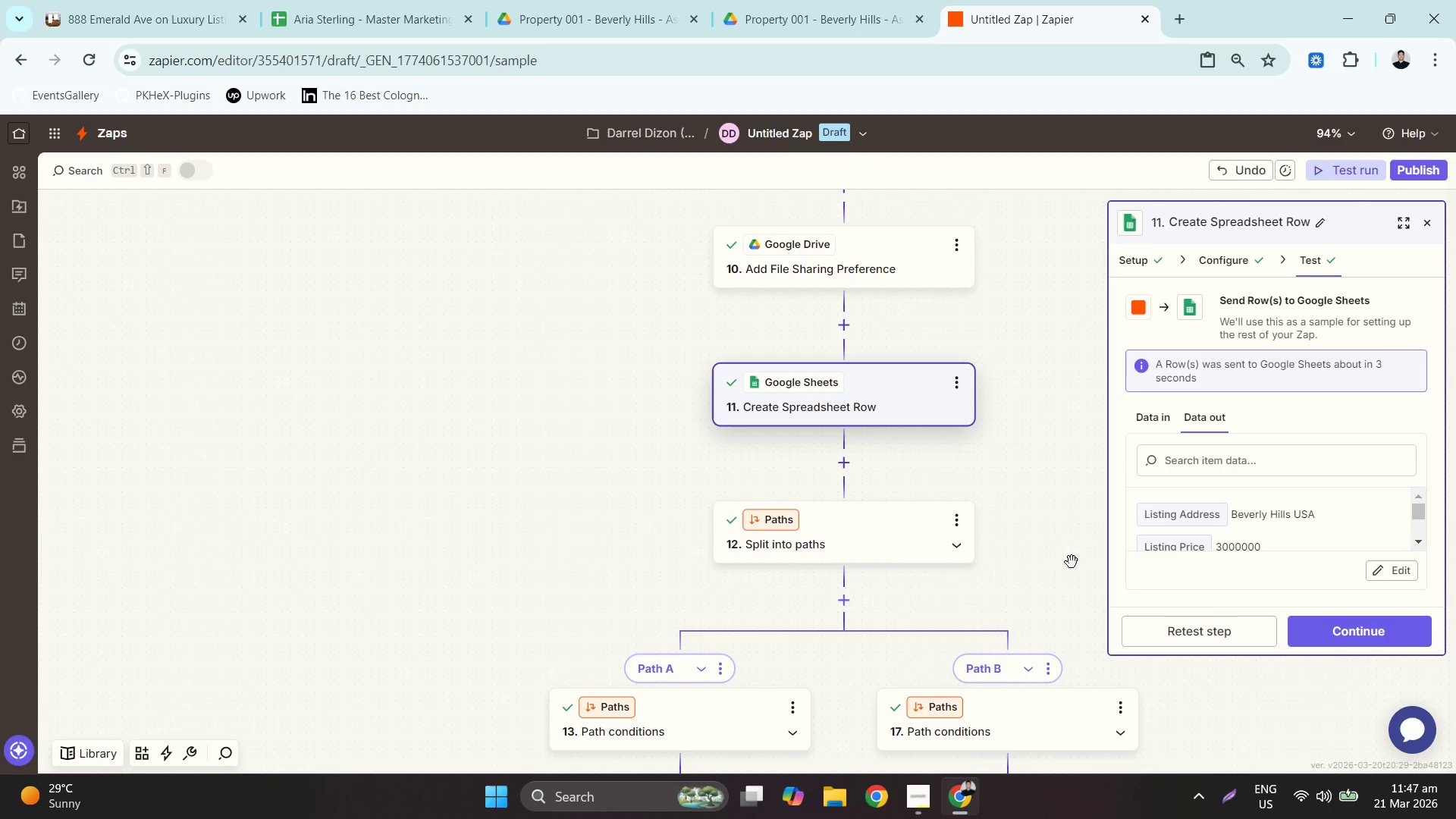 
wait(36.25)
 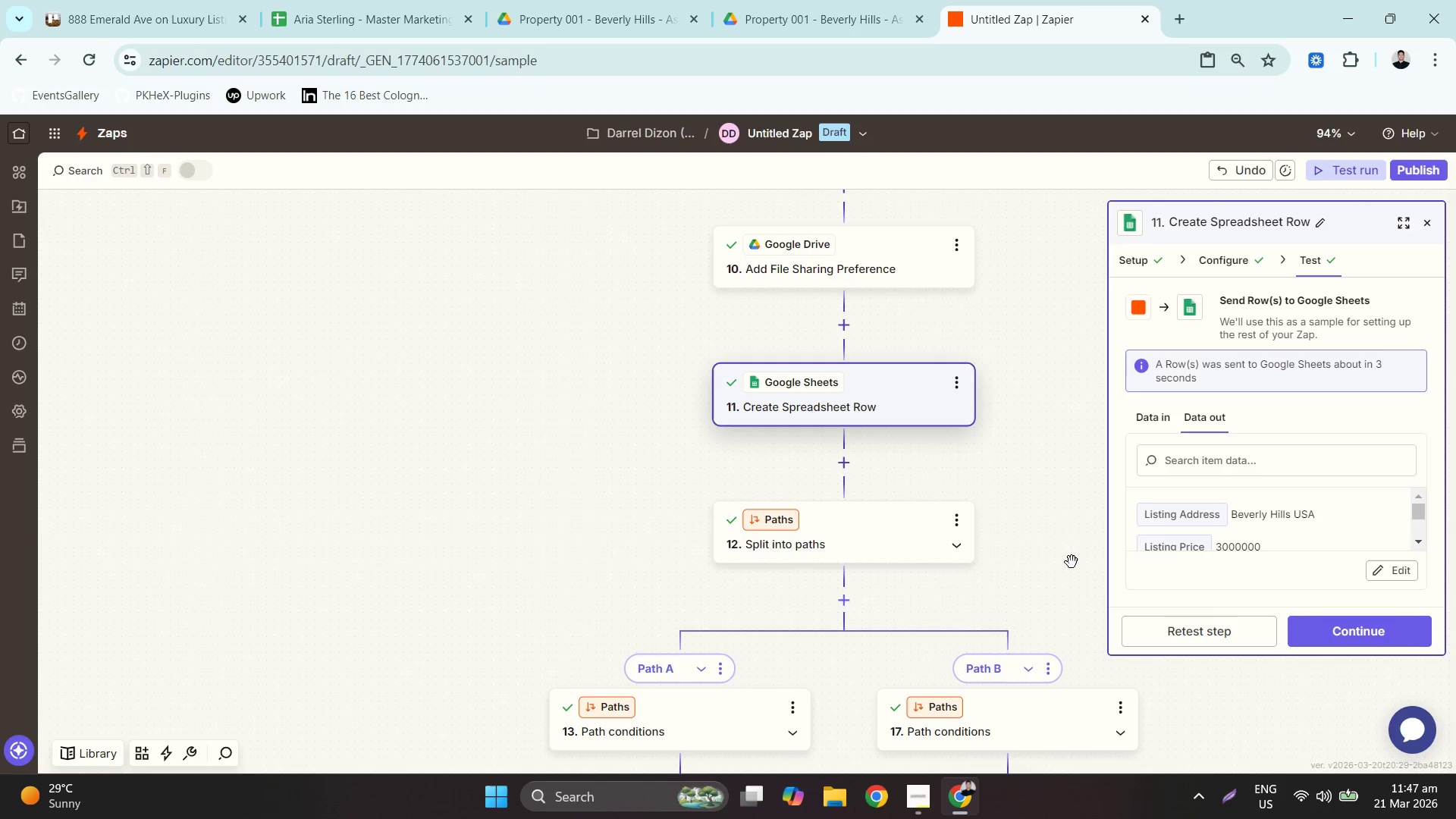 
left_click([926, 439])
 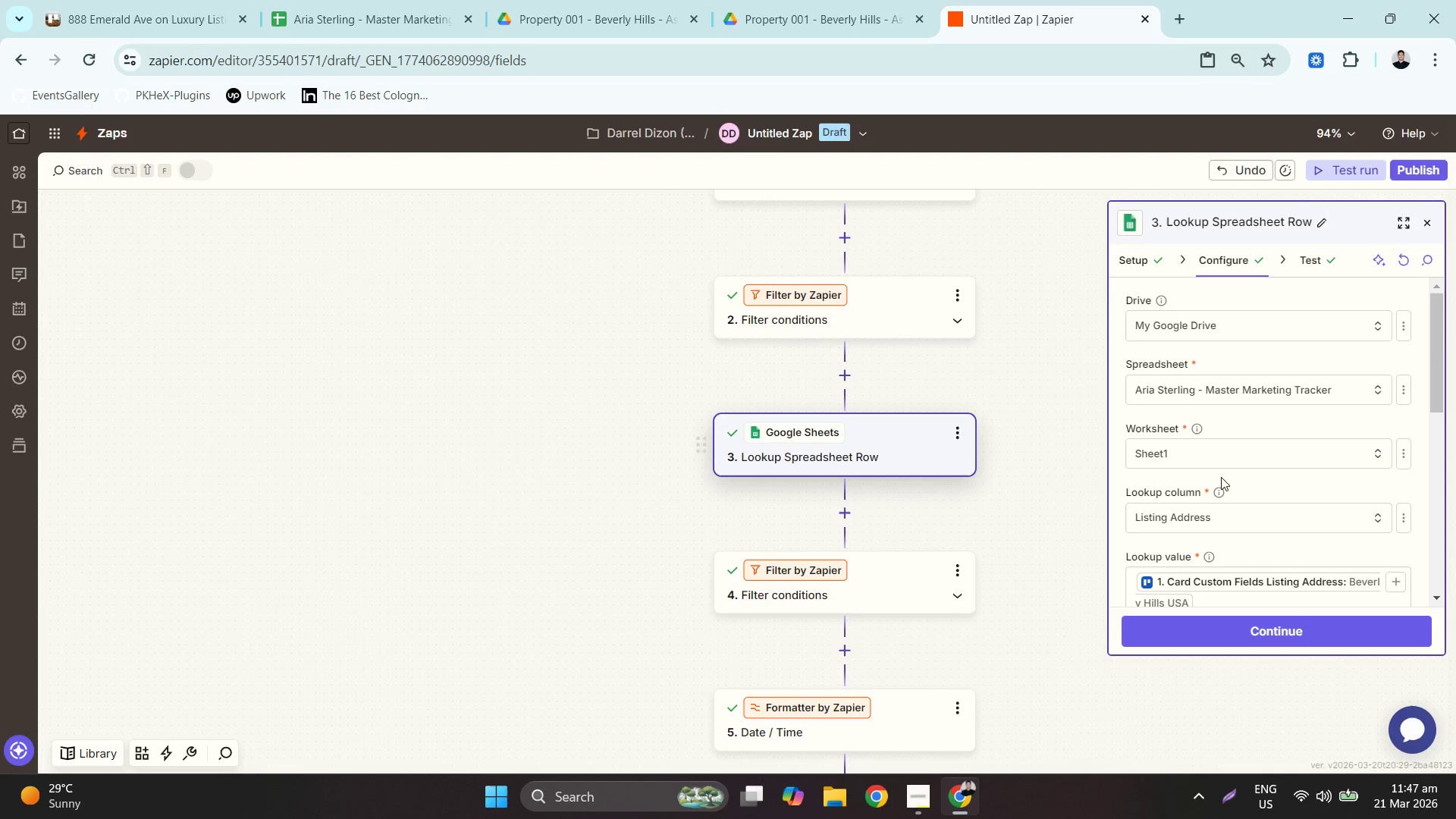 
scroll: coordinate [1330, 492], scroll_direction: down, amount: 6.0
 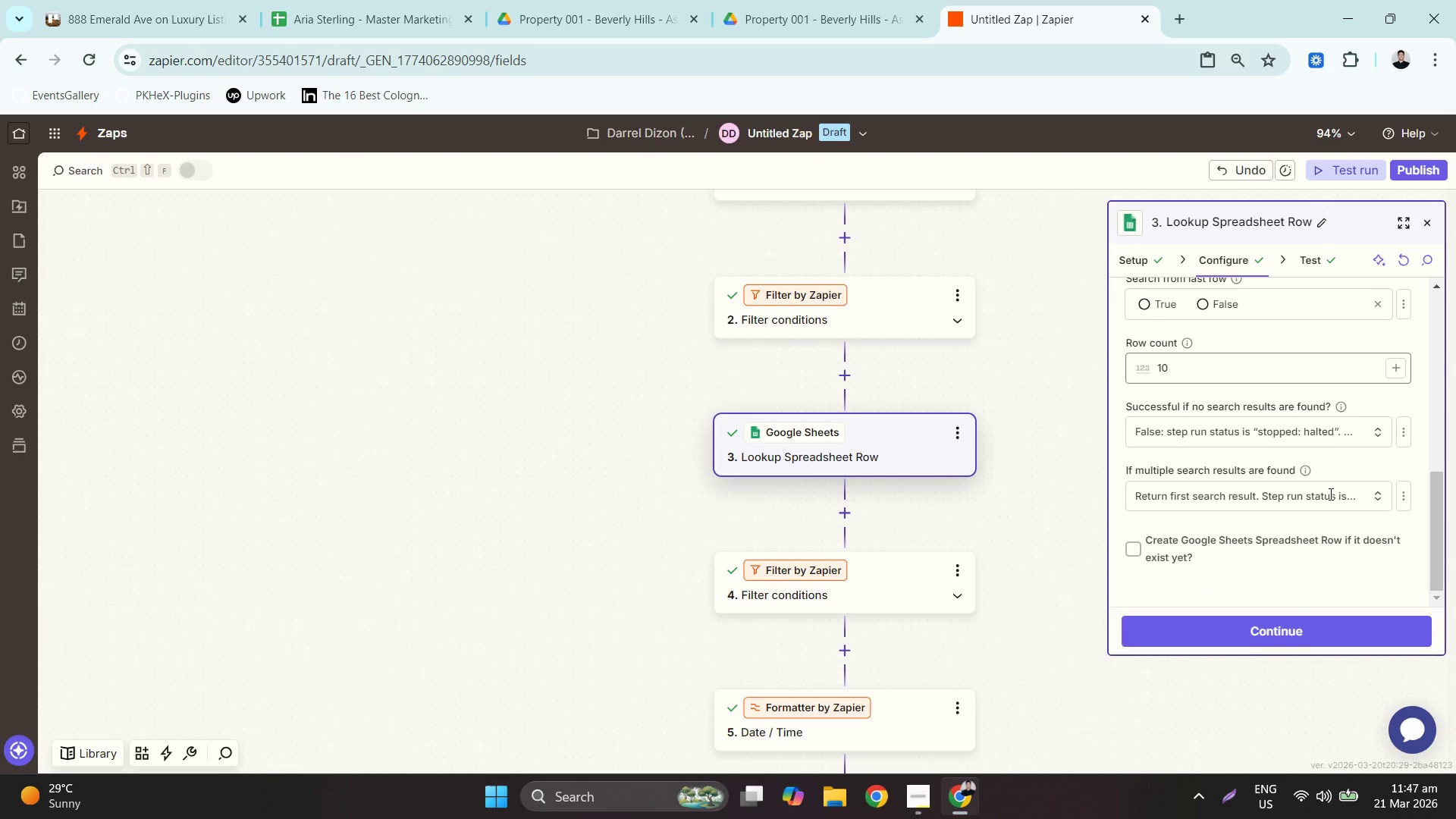 
scroll: coordinate [1329, 494], scroll_direction: up, amount: 4.0
 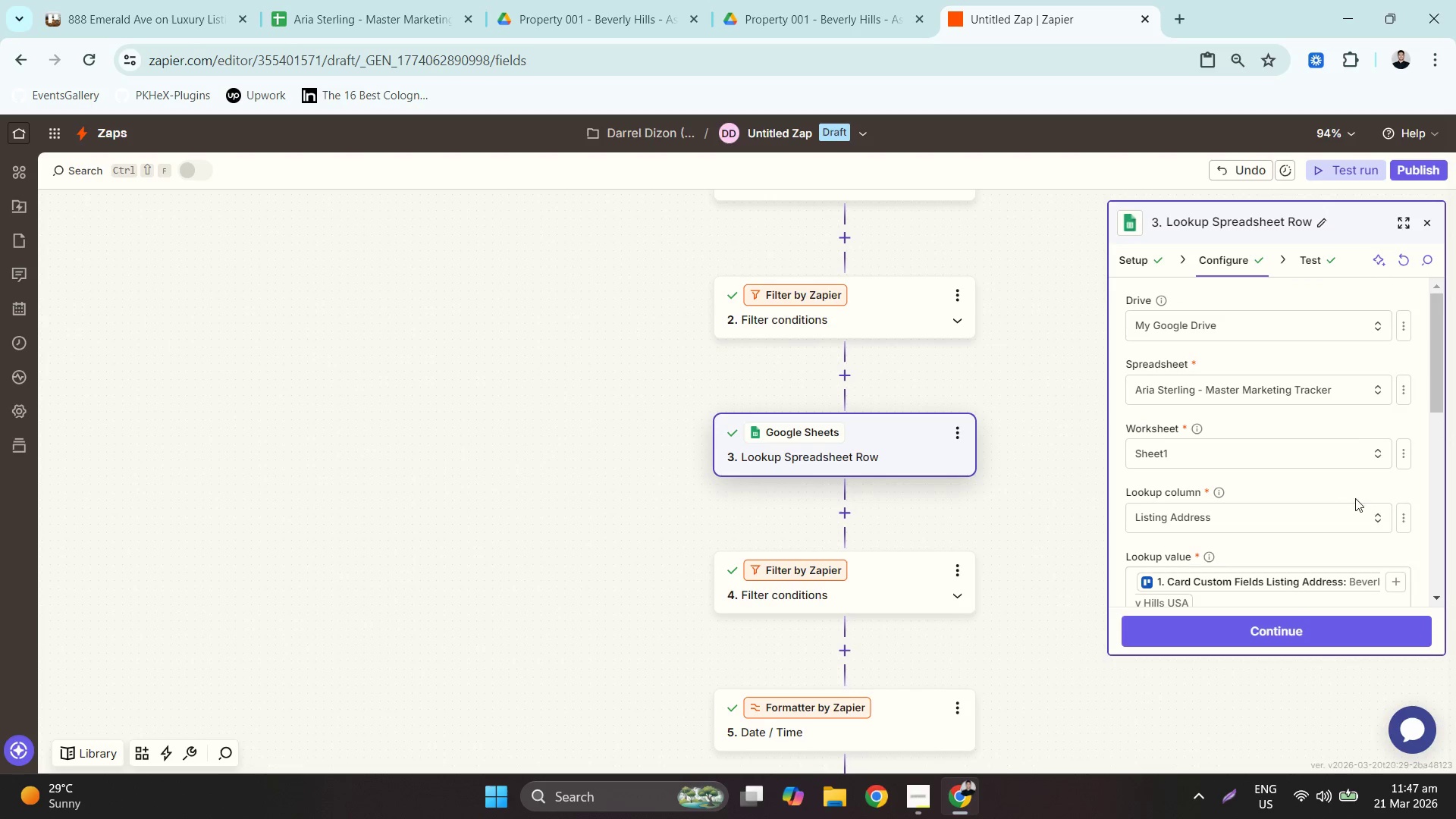 
scroll: coordinate [1331, 539], scroll_direction: down, amount: 1.0
 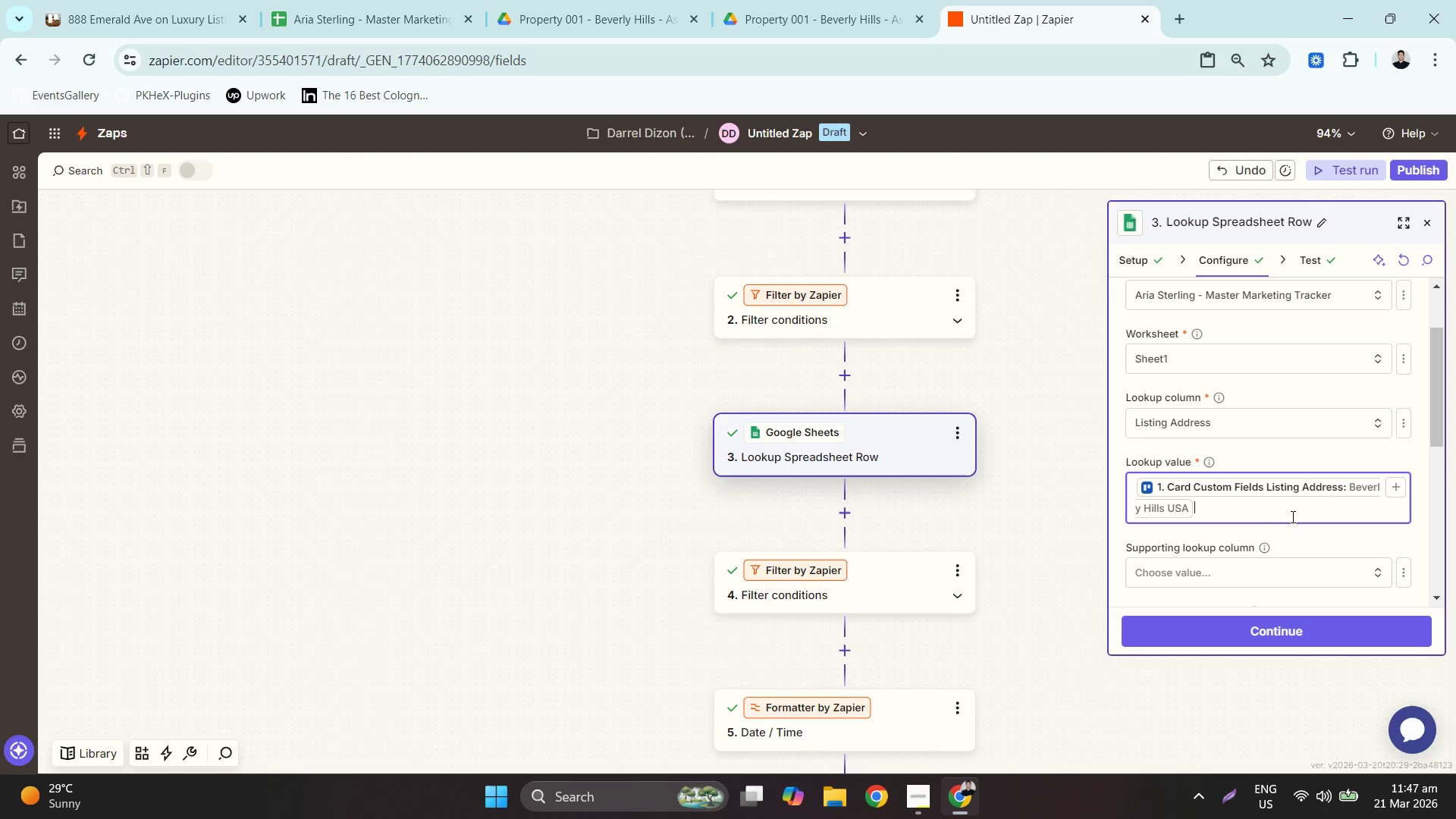 
key(Backspace)
 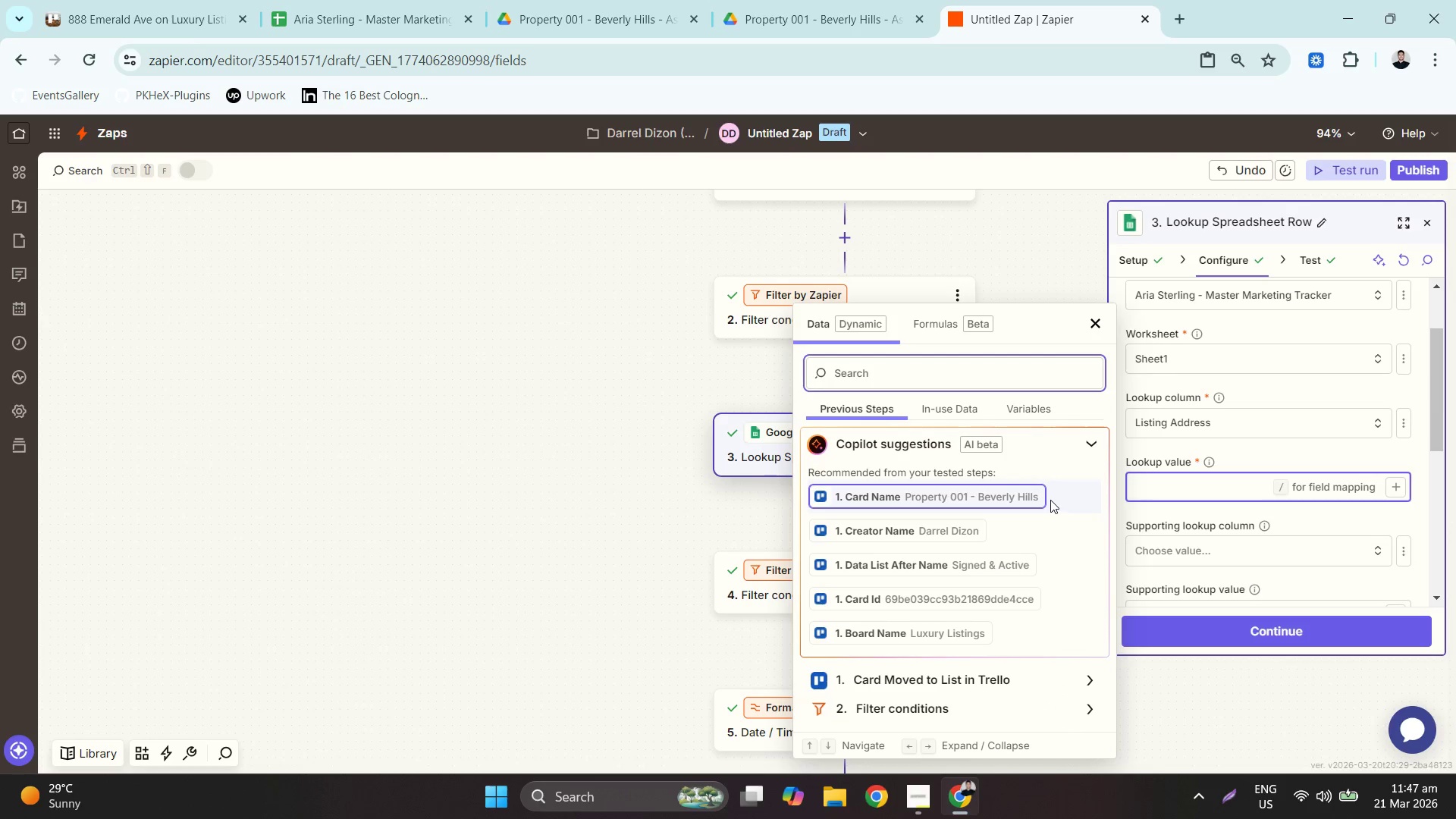 
scroll: coordinate [987, 686], scroll_direction: down, amount: 10.0
 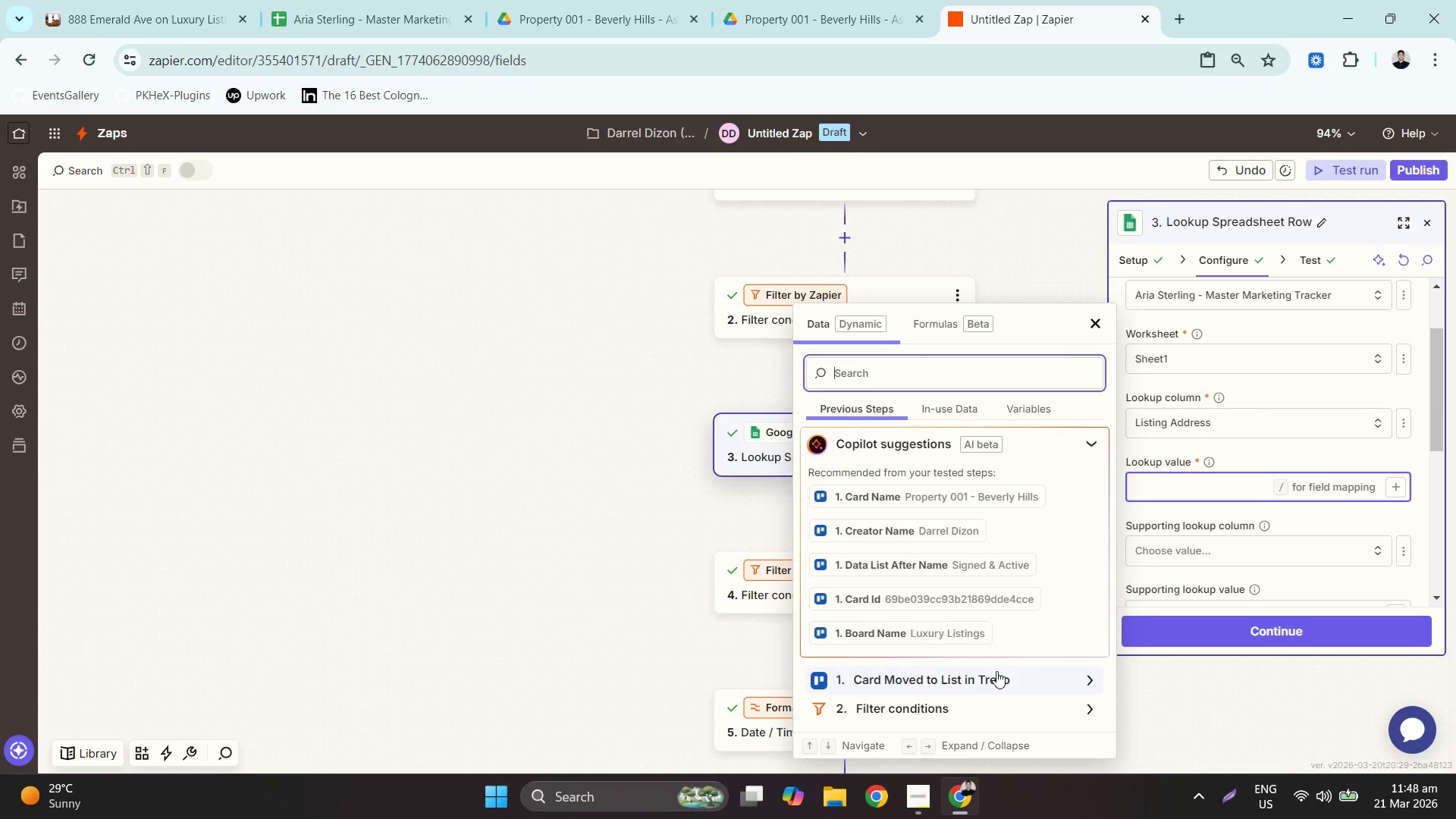 
wait(44.73)
 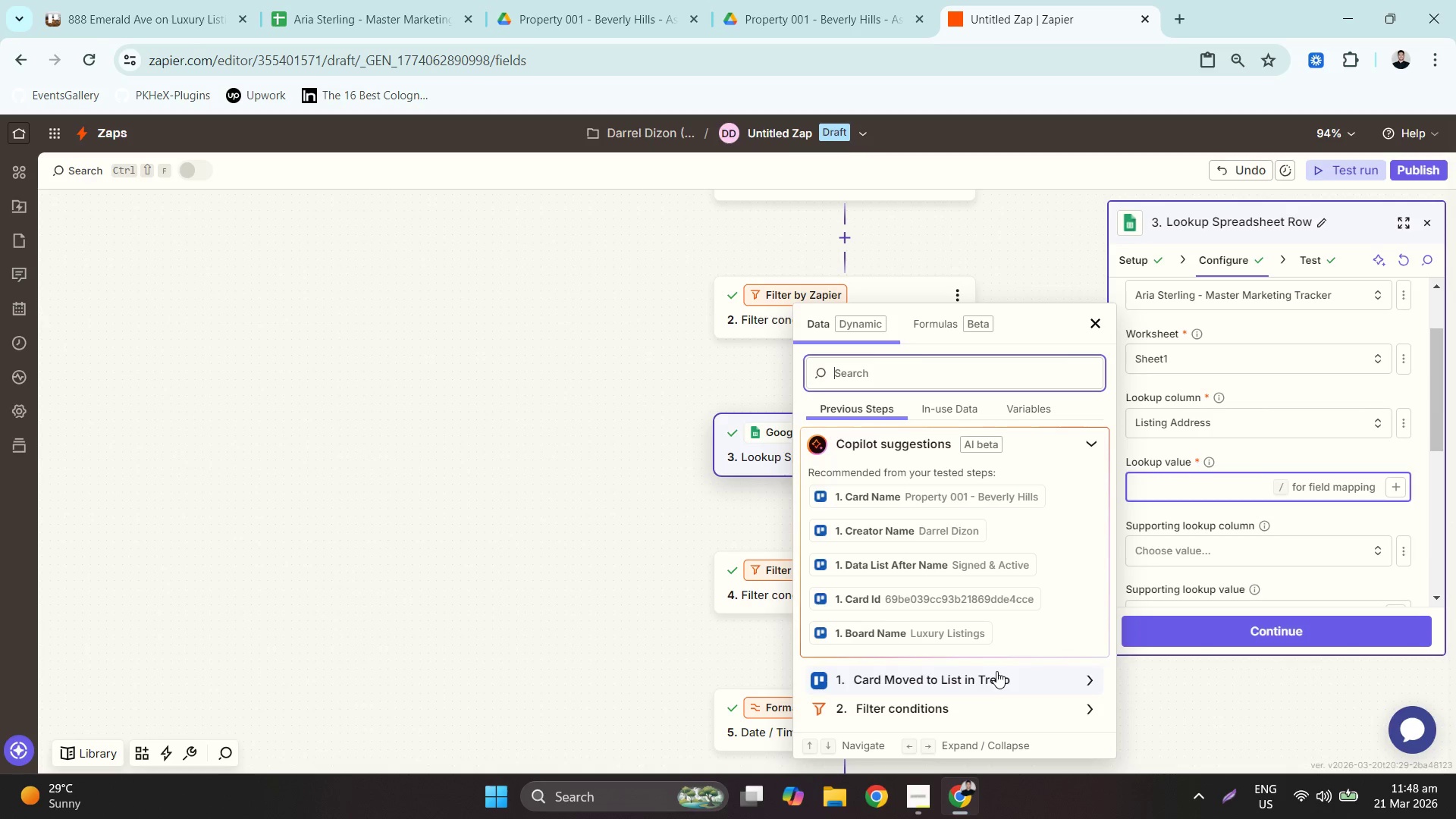 
left_click([564, 516])
 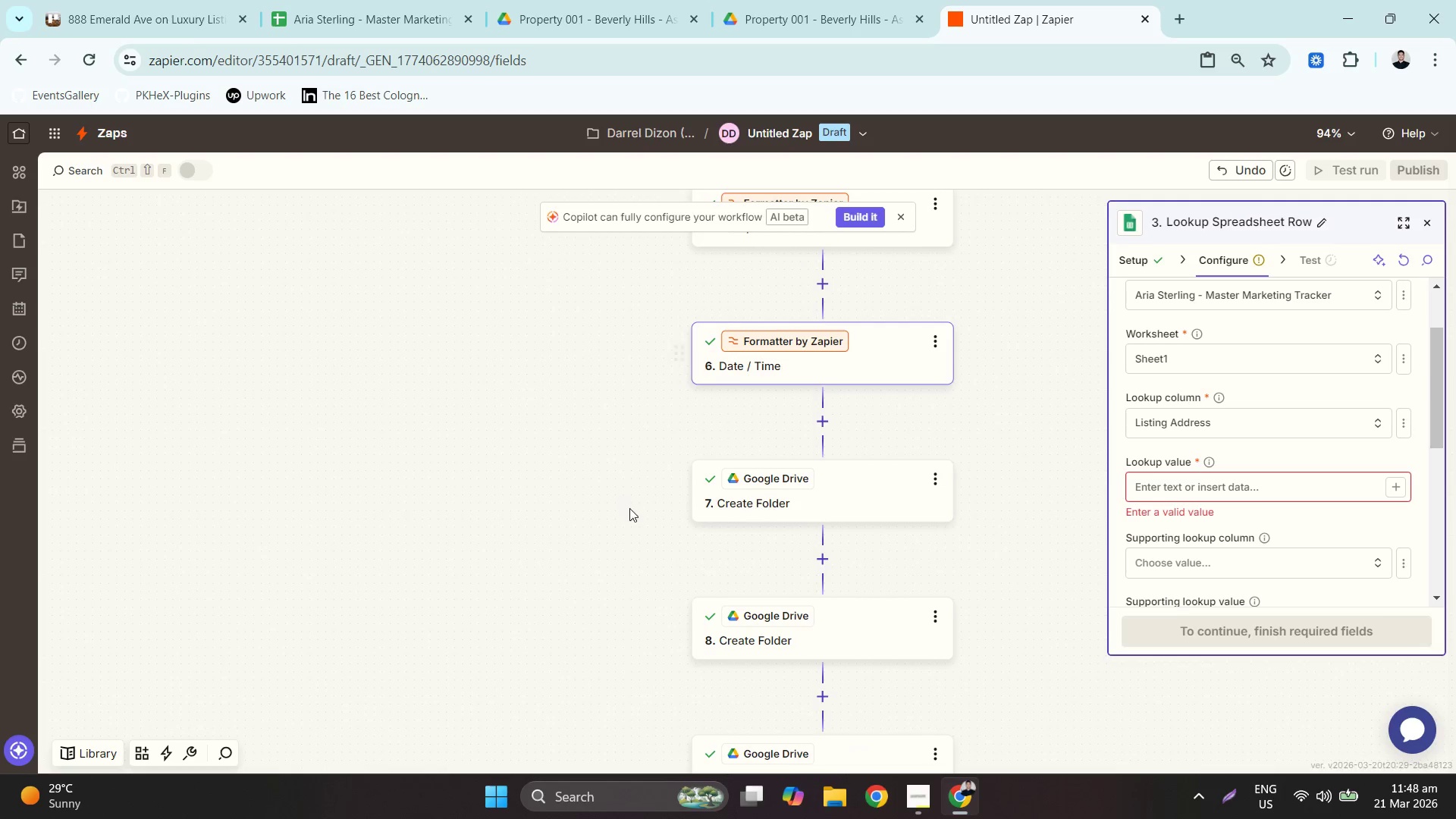 
wait(10.78)
 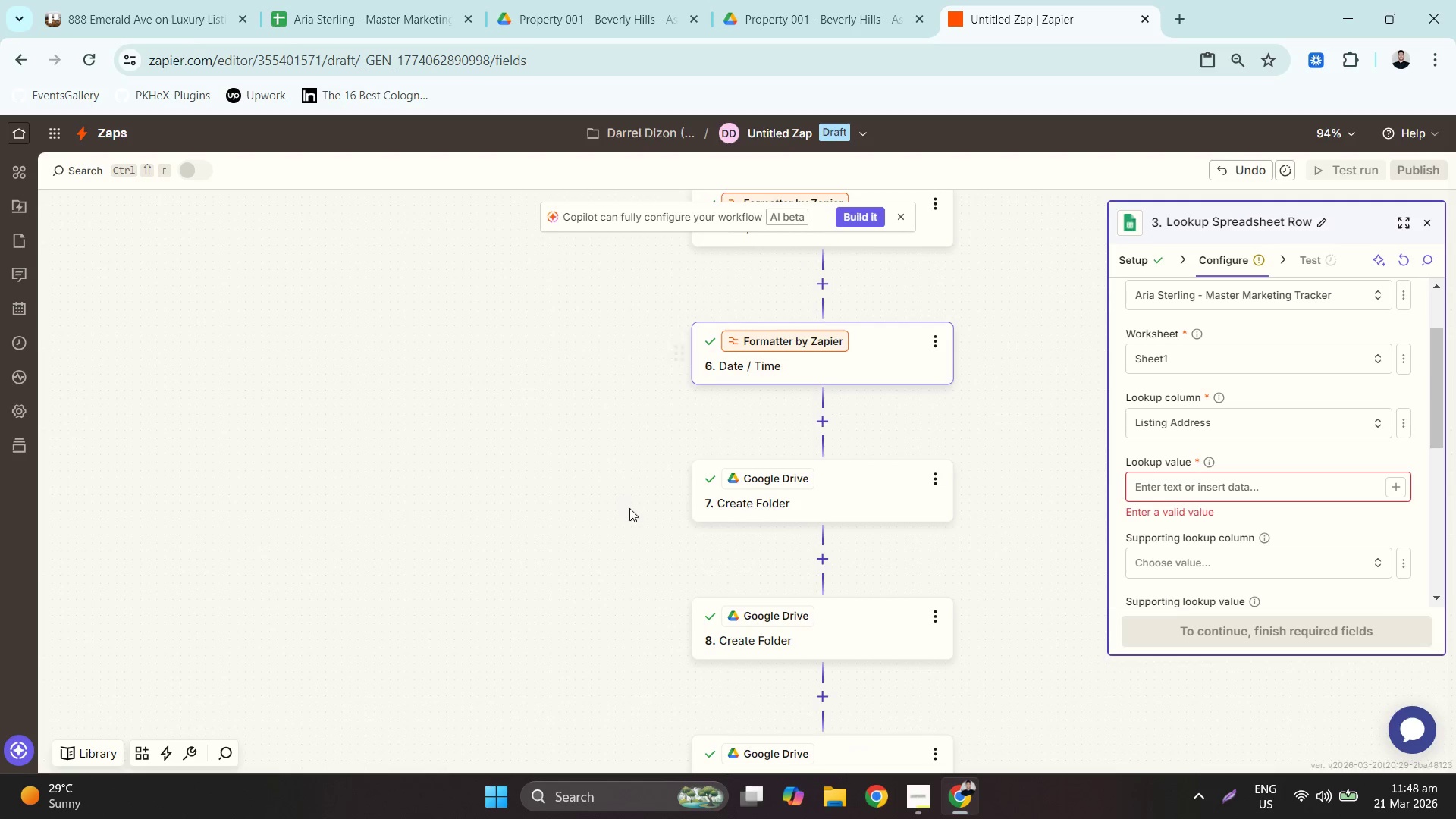 
left_click([876, 468])
 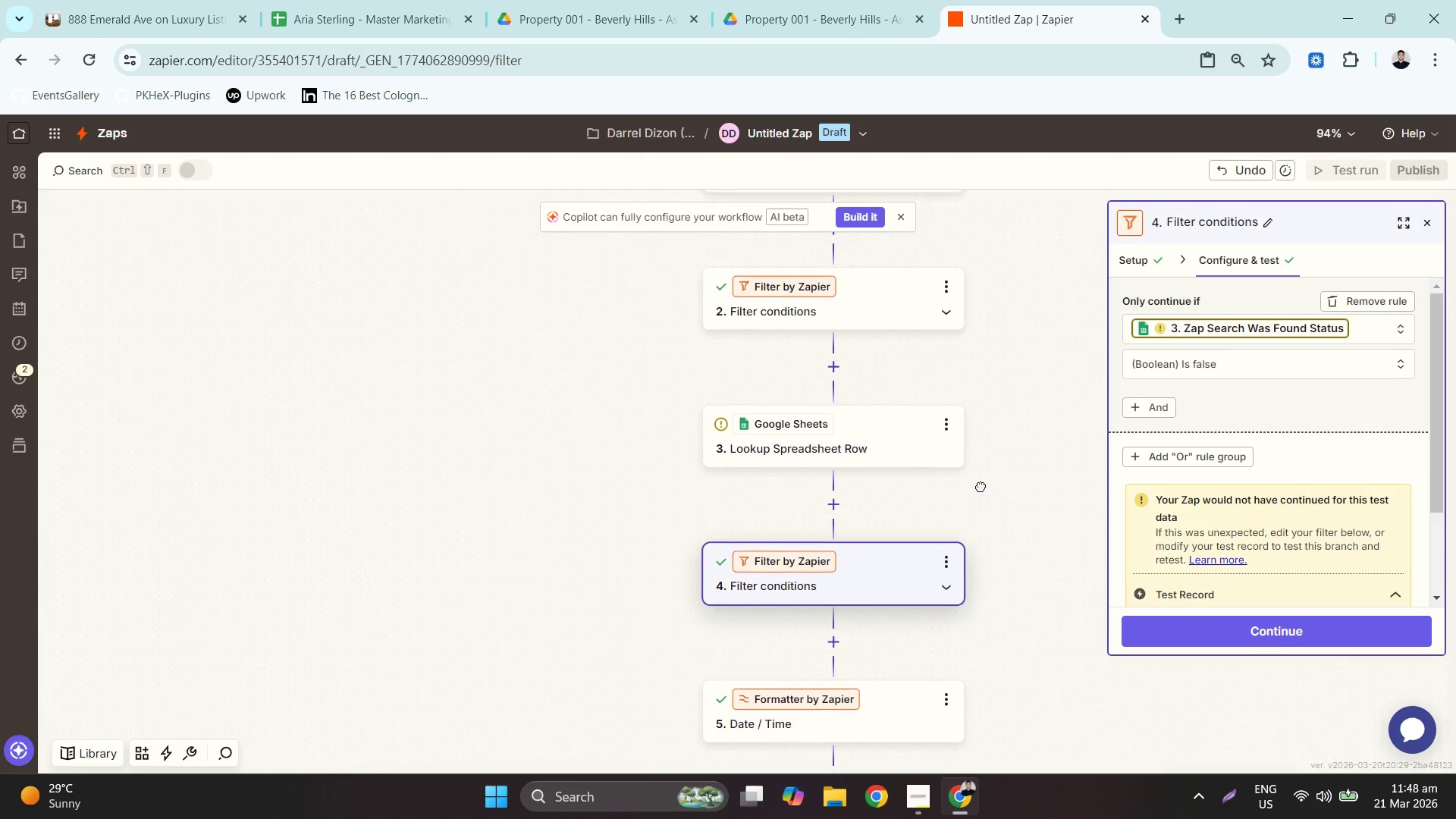 
wait(5.47)
 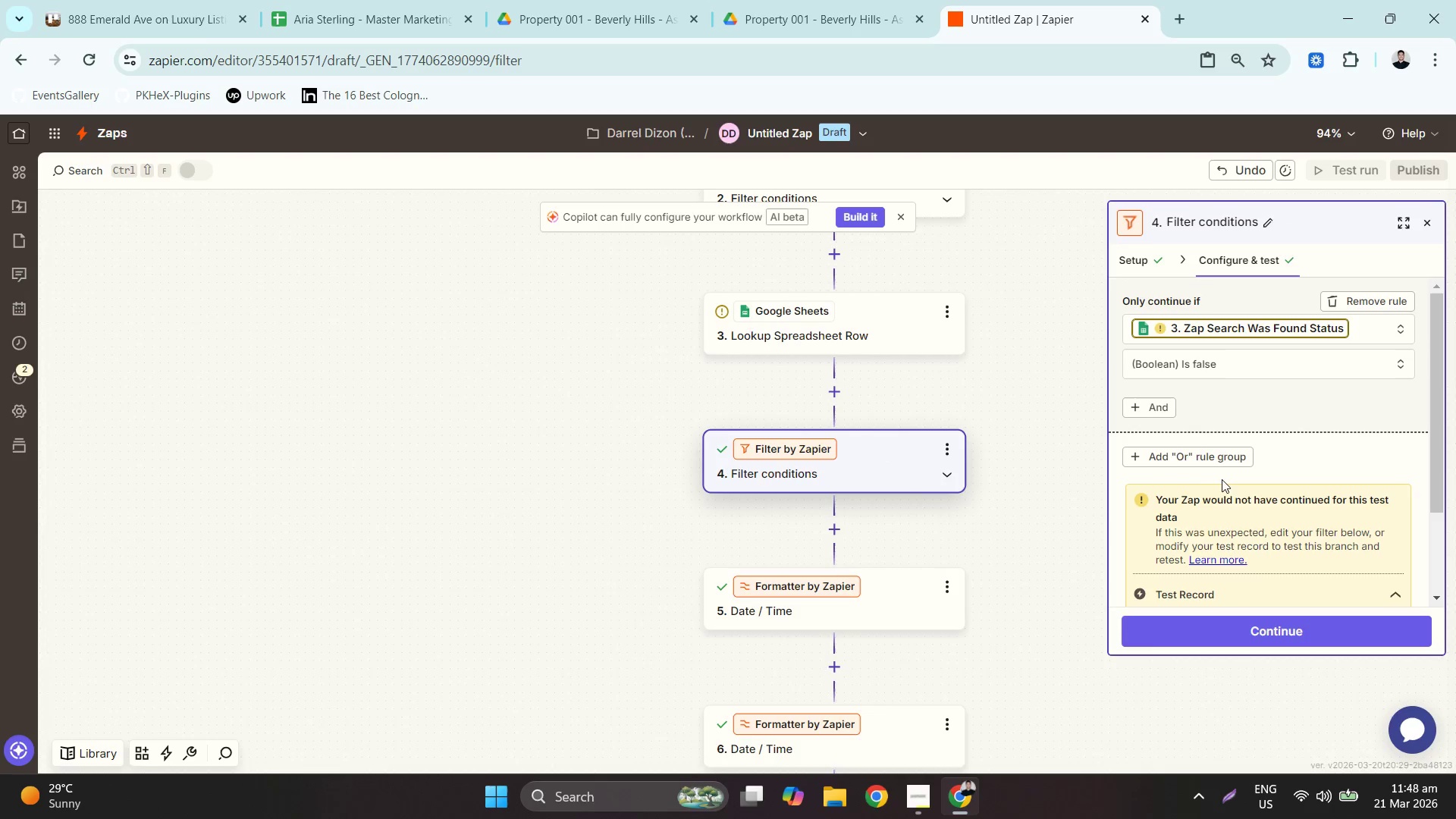 
left_click([899, 455])
 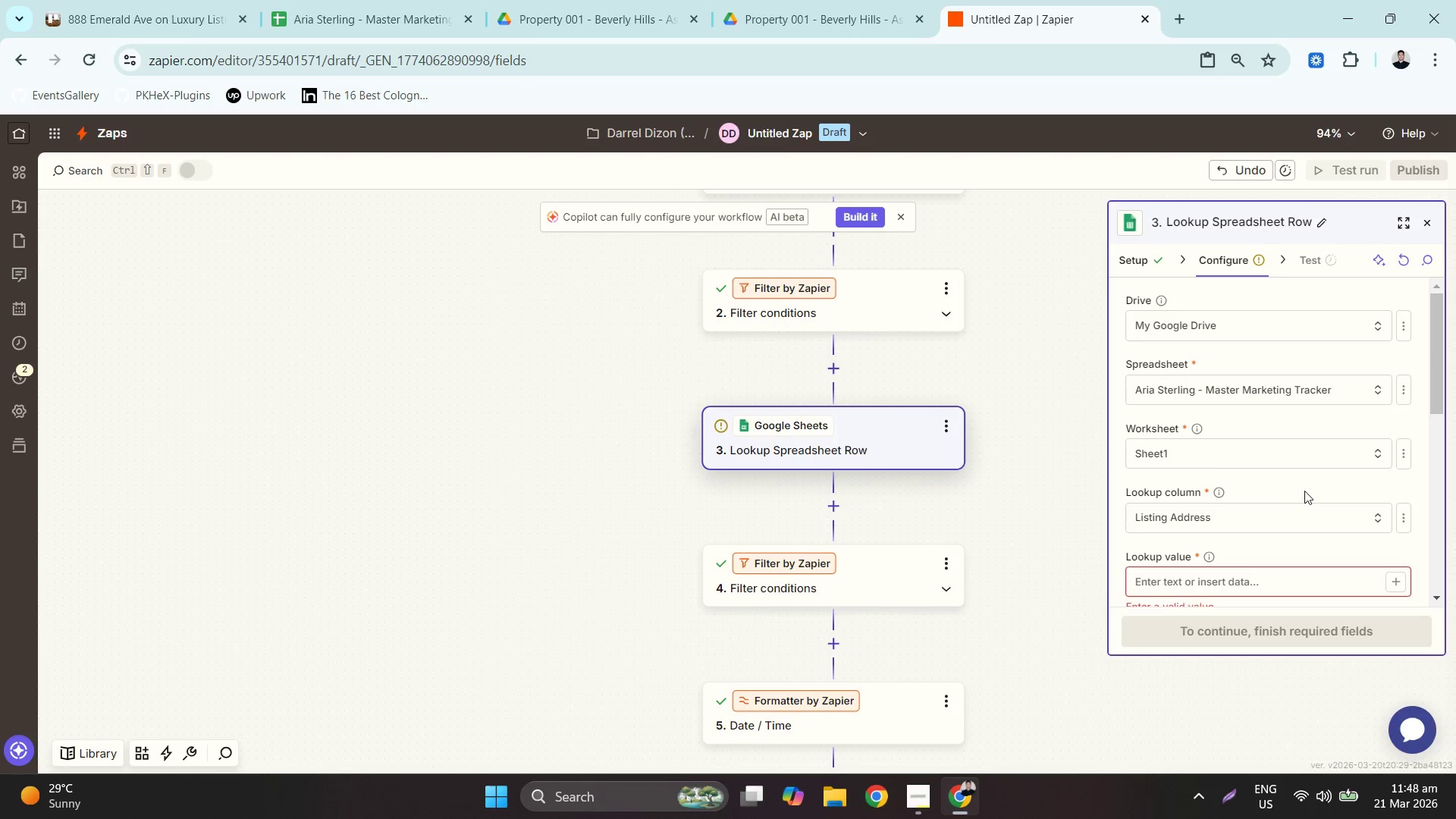 
scroll: coordinate [1312, 492], scroll_direction: down, amount: 2.0
 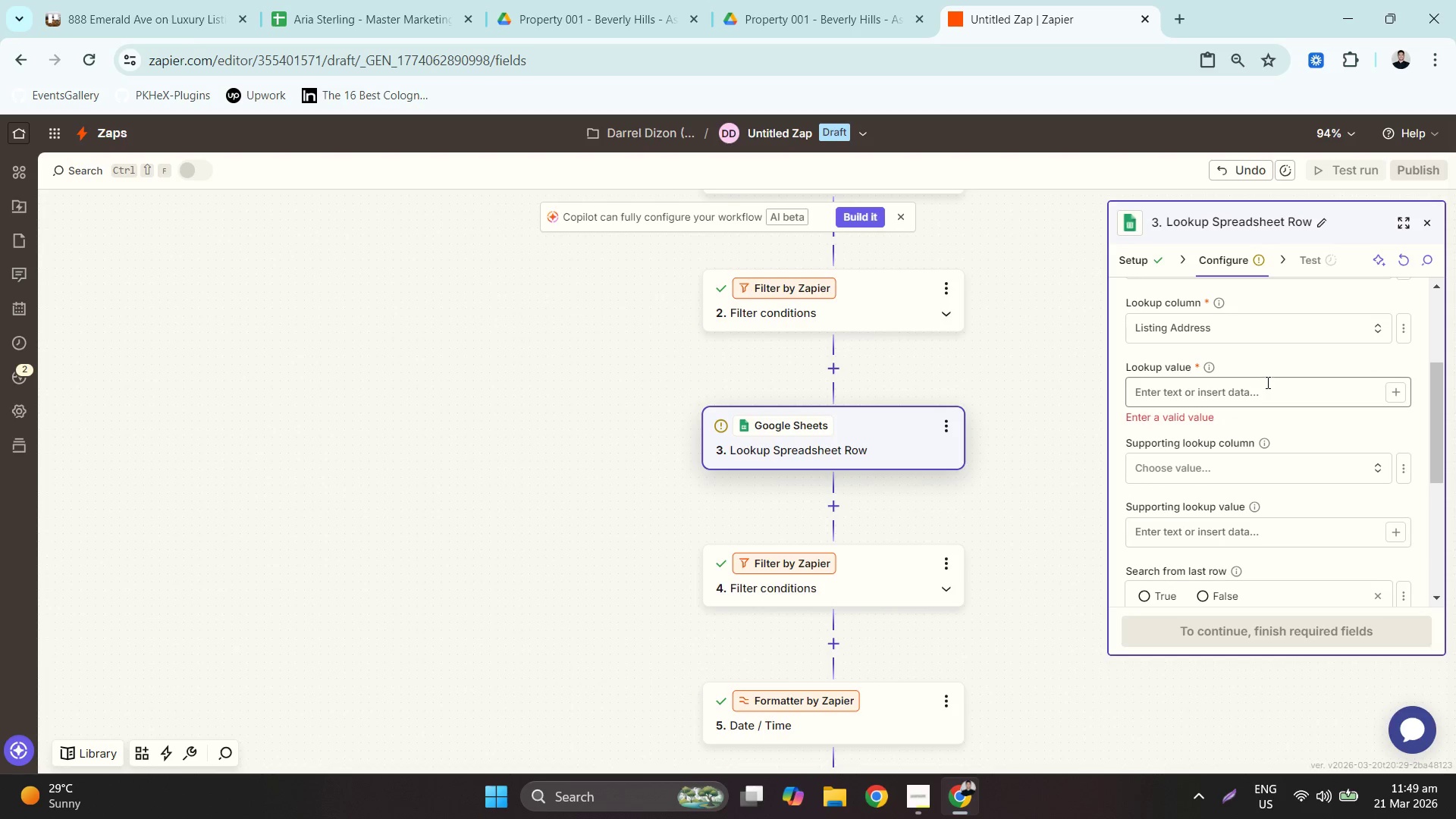 
left_click([1266, 388])
 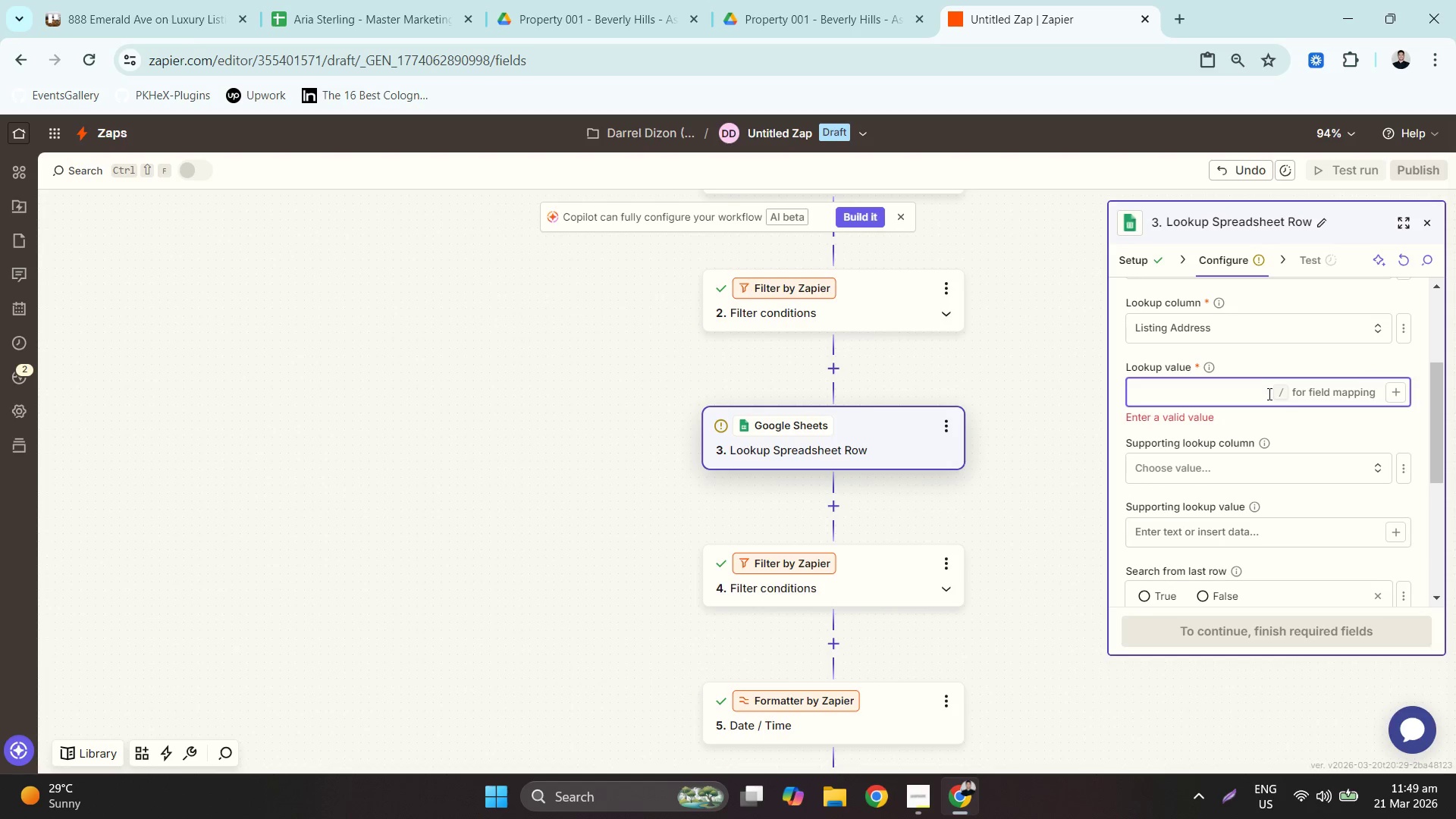 
left_click([1400, 390])
 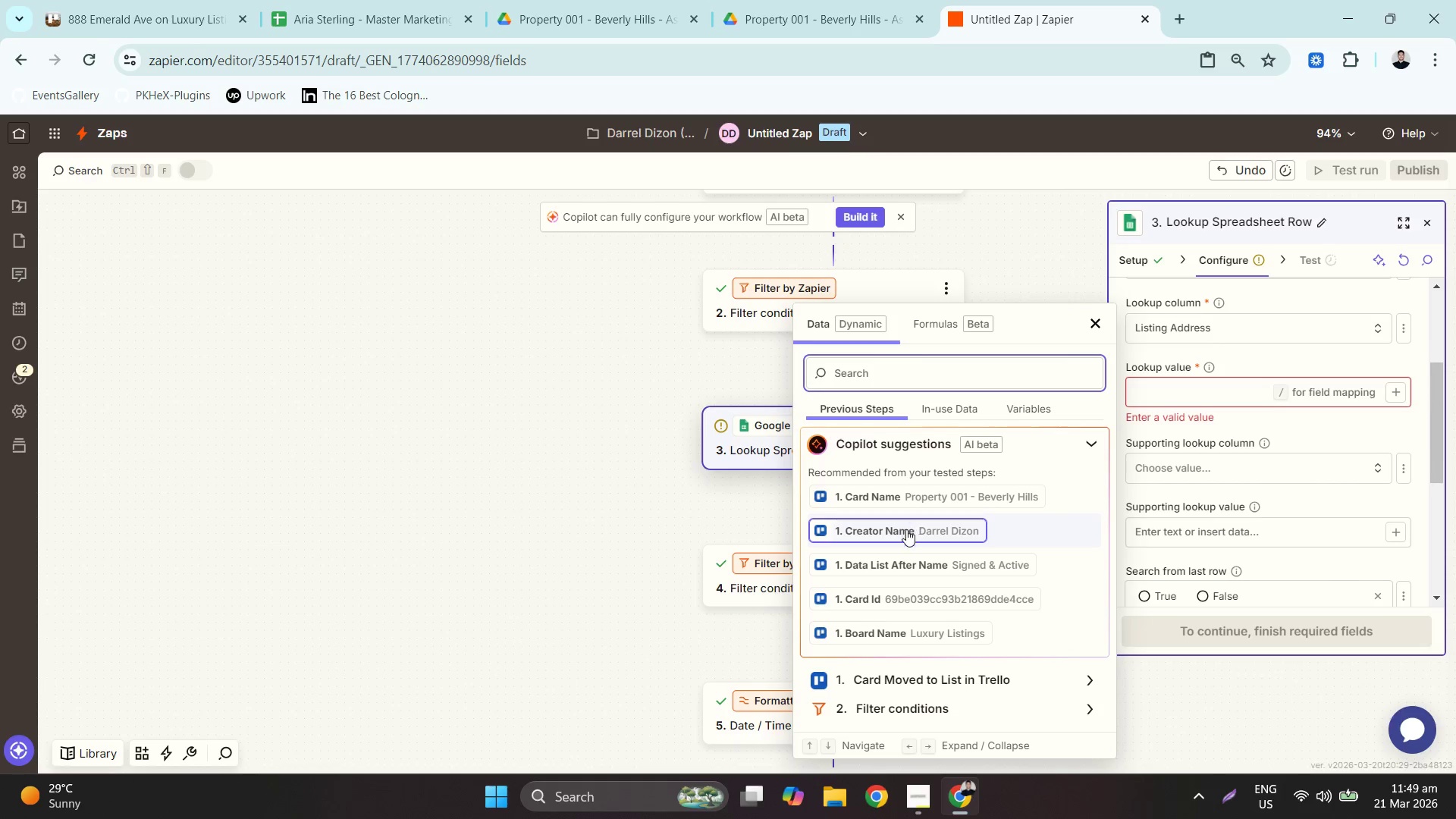 
scroll: coordinate [927, 568], scroll_direction: down, amount: 5.0
 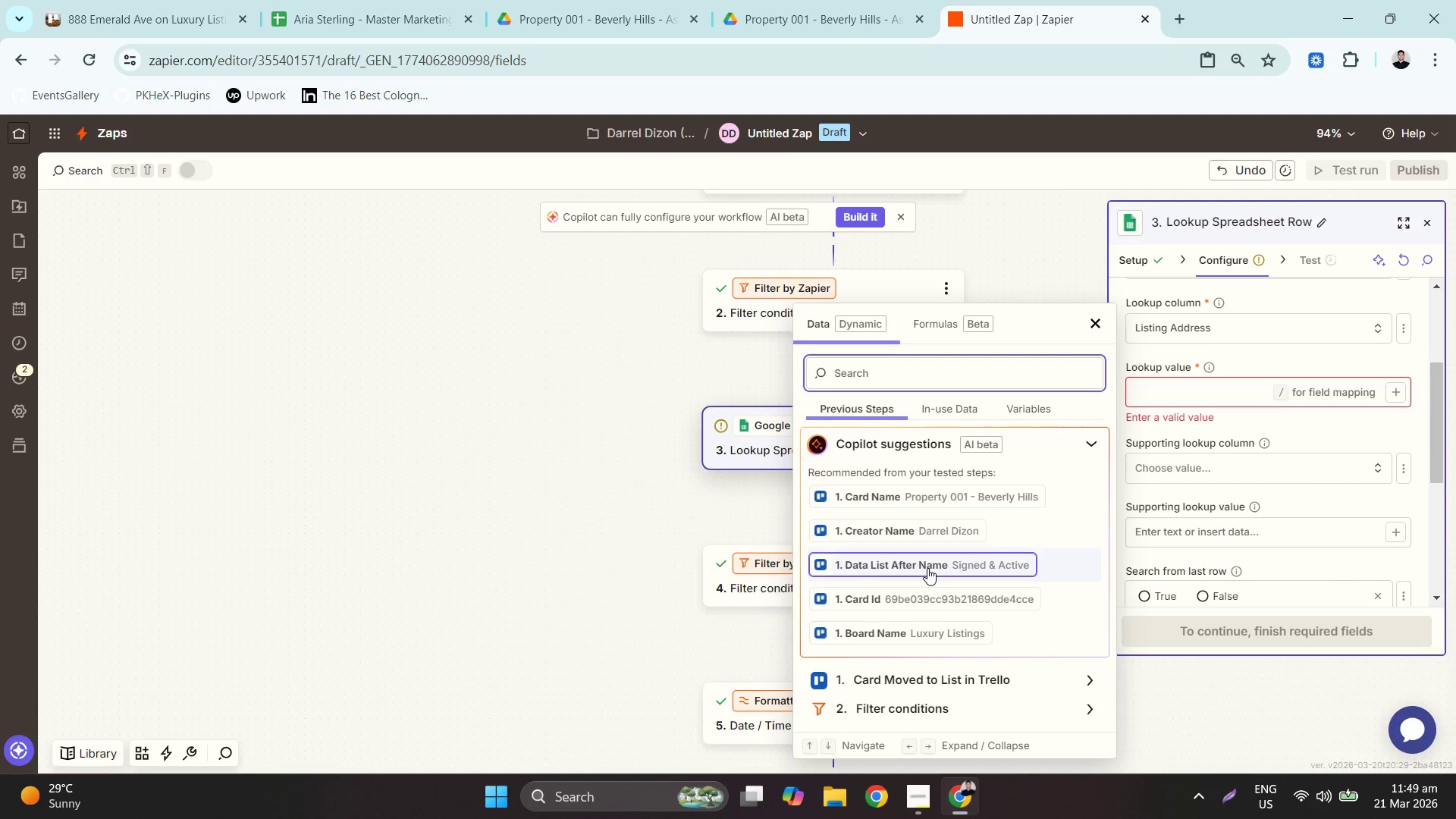 
wait(54.53)
 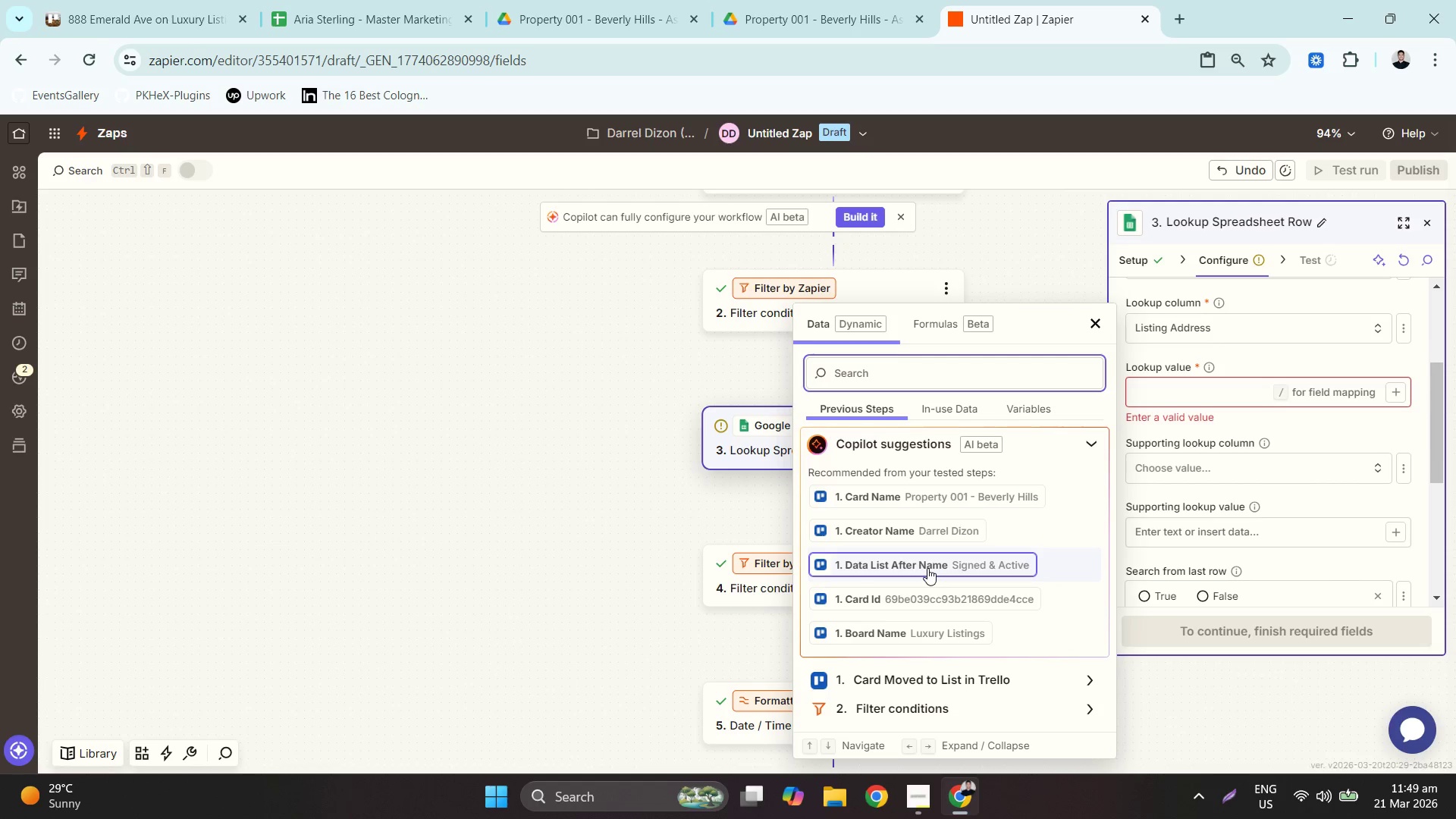 
scroll: coordinate [1163, 406], scroll_direction: up, amount: 2.0
 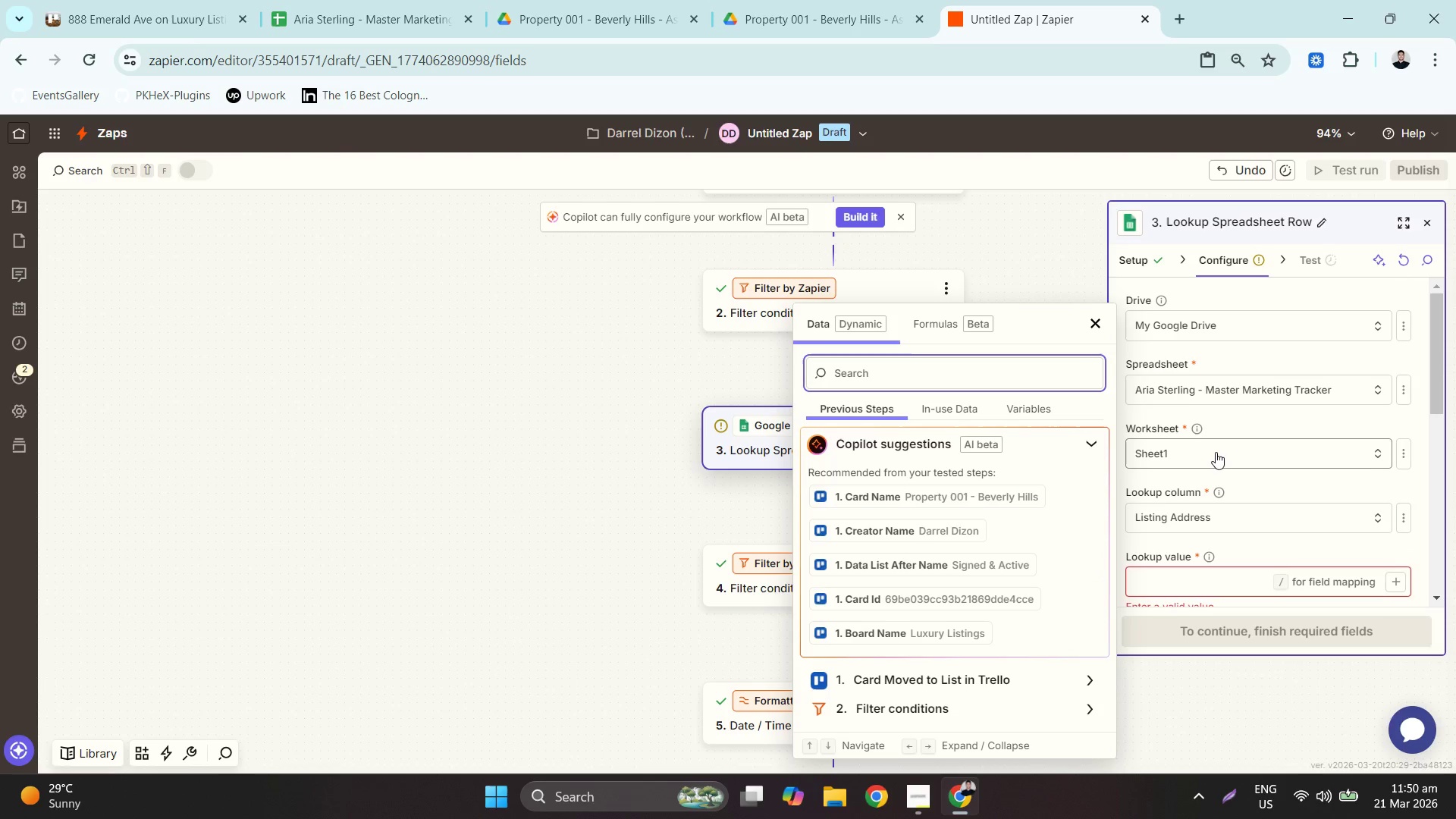 
scroll: coordinate [1217, 454], scroll_direction: down, amount: 1.0
 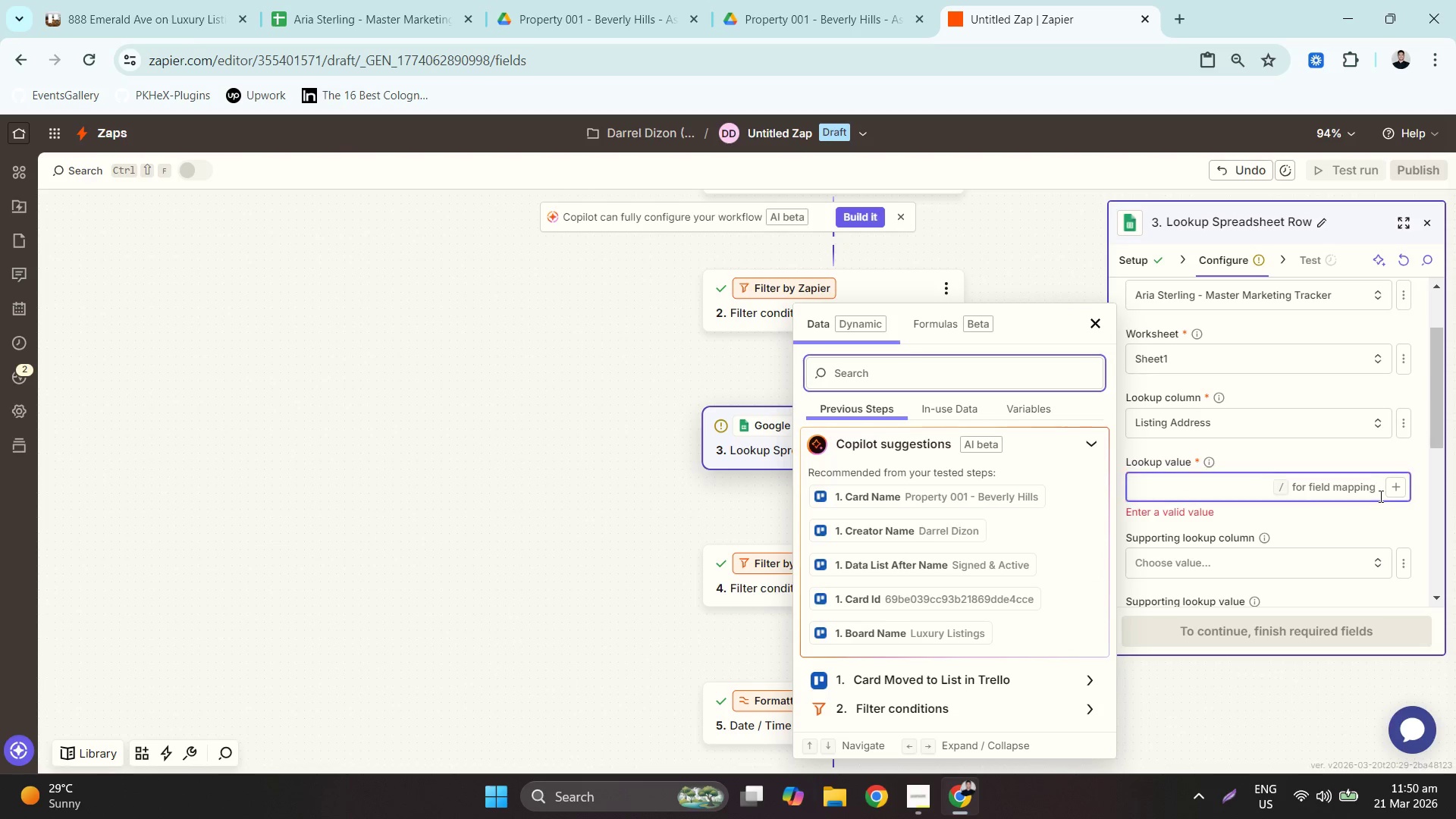 
left_click([1396, 492])
 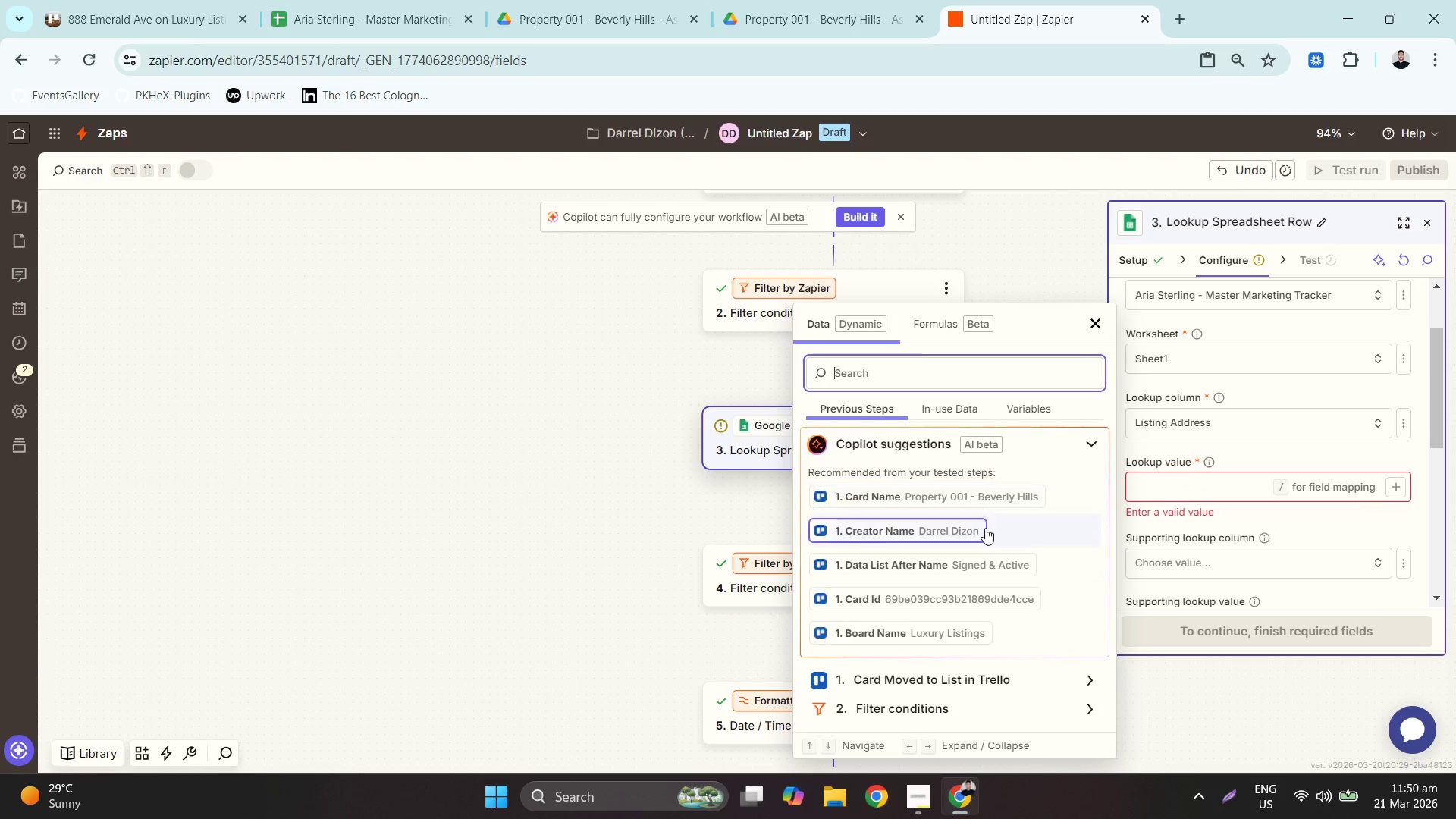 
scroll: coordinate [1001, 573], scroll_direction: down, amount: 4.0
 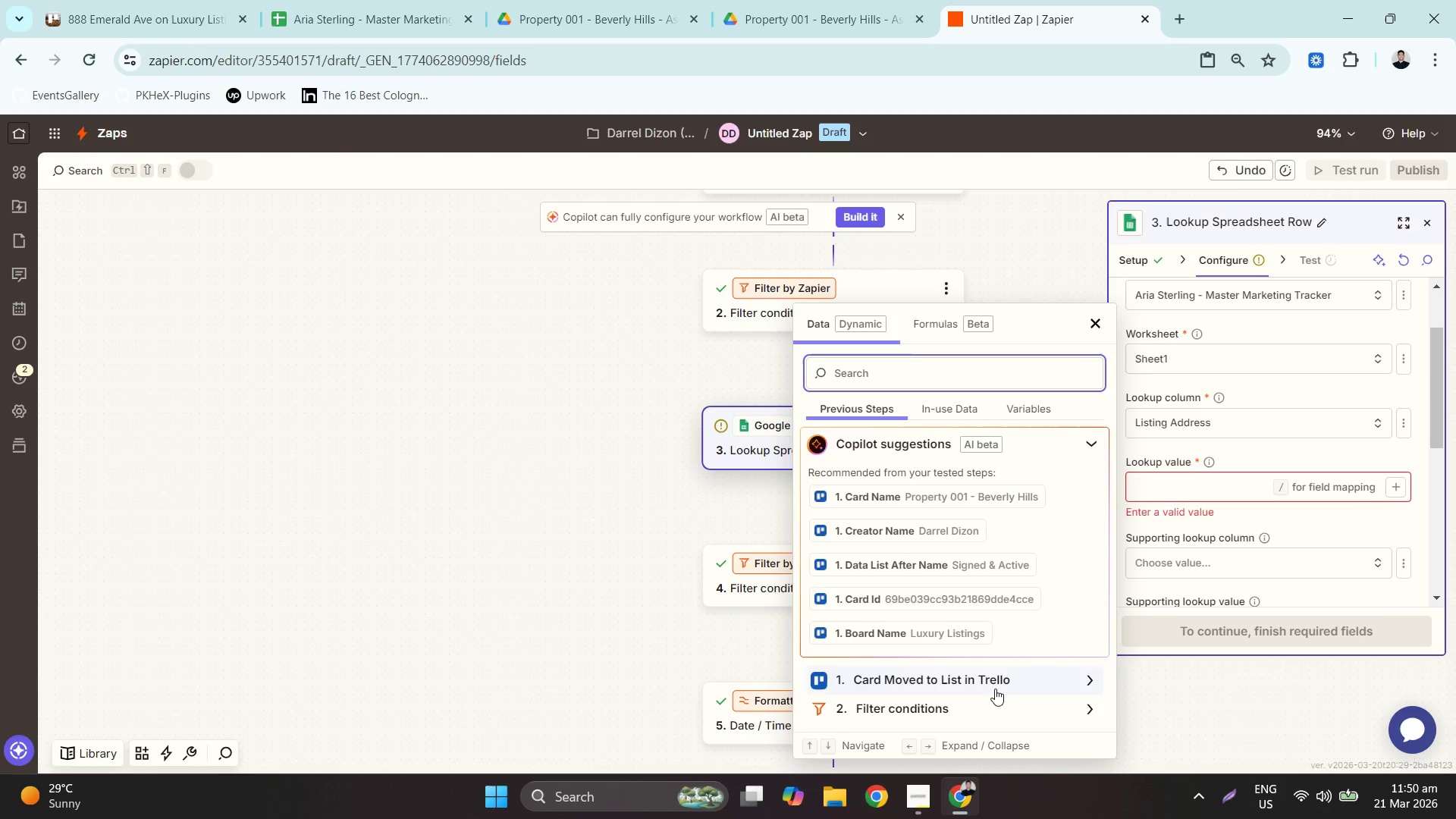 
mouse_move([999, 684])
 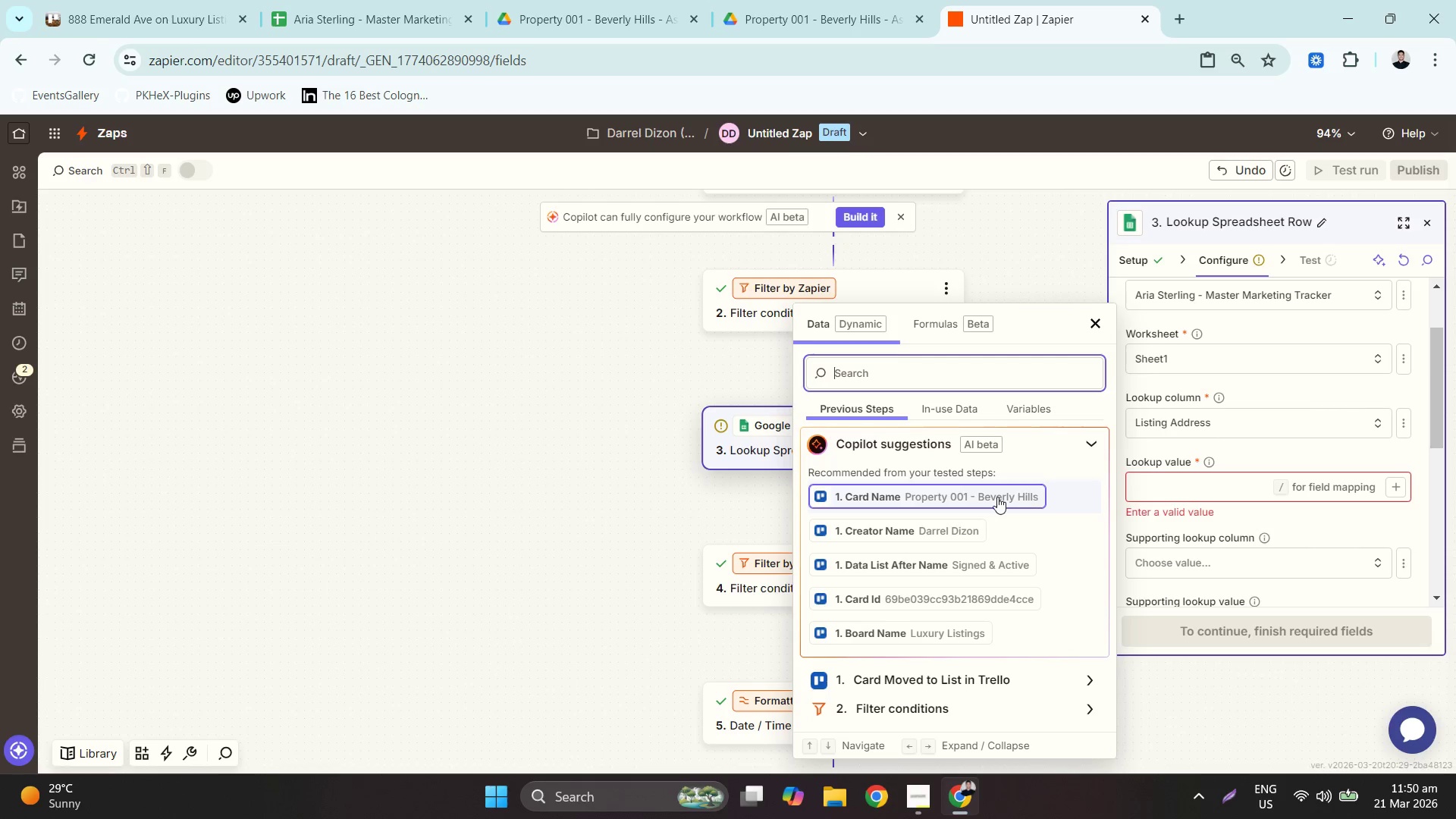 
wait(11.94)
 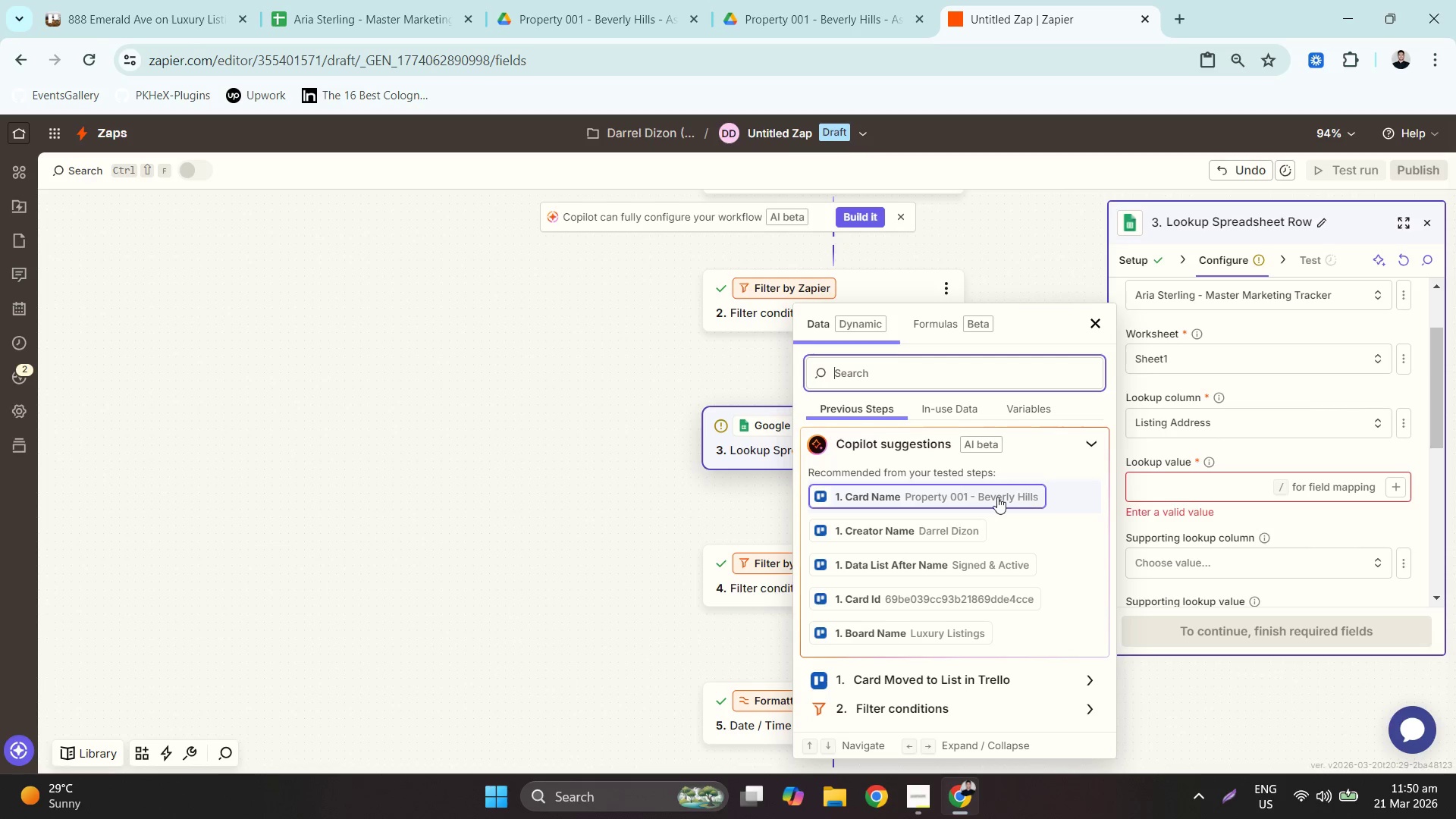 
left_click([955, 496])
 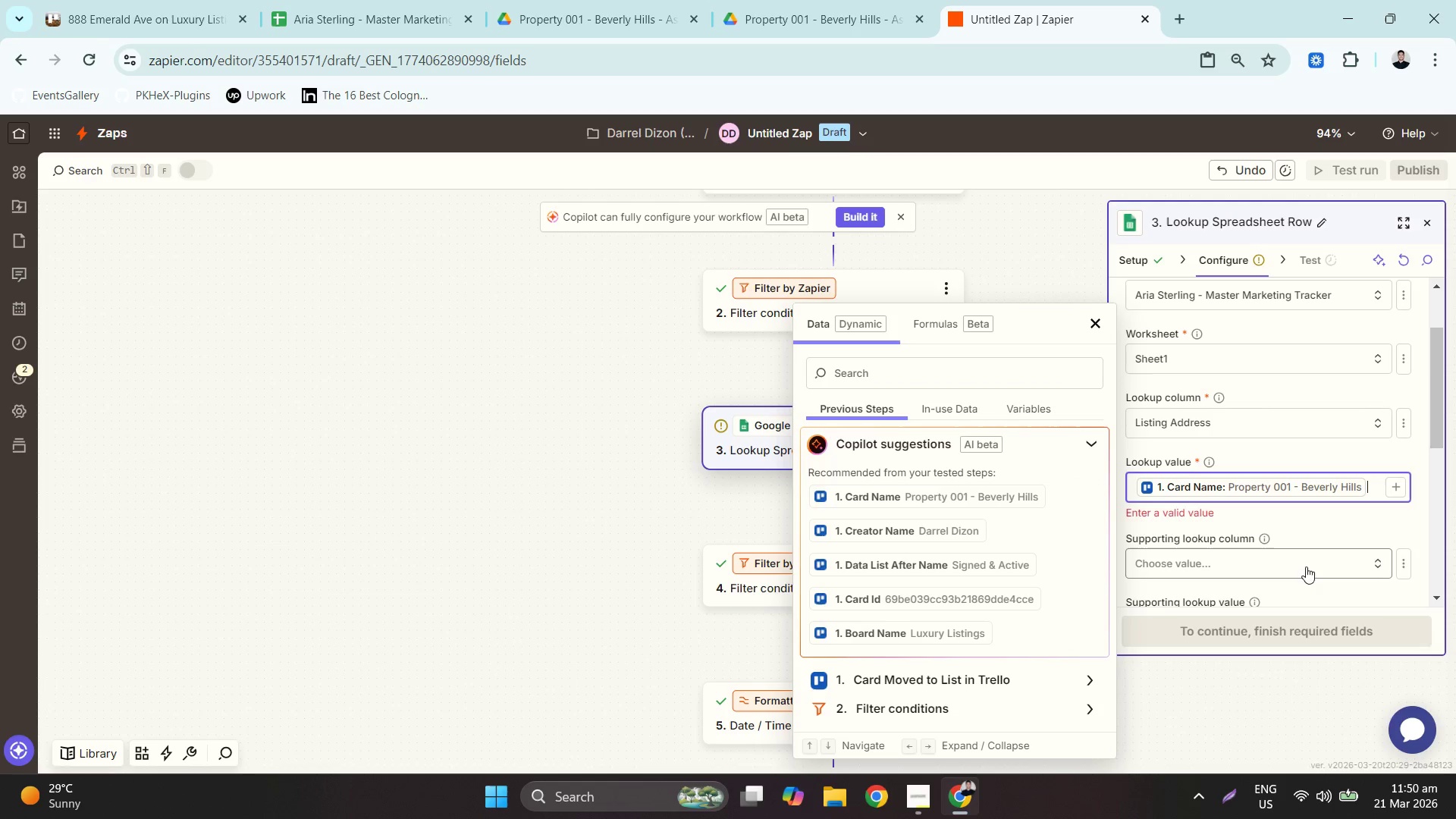 
key(Backspace)
 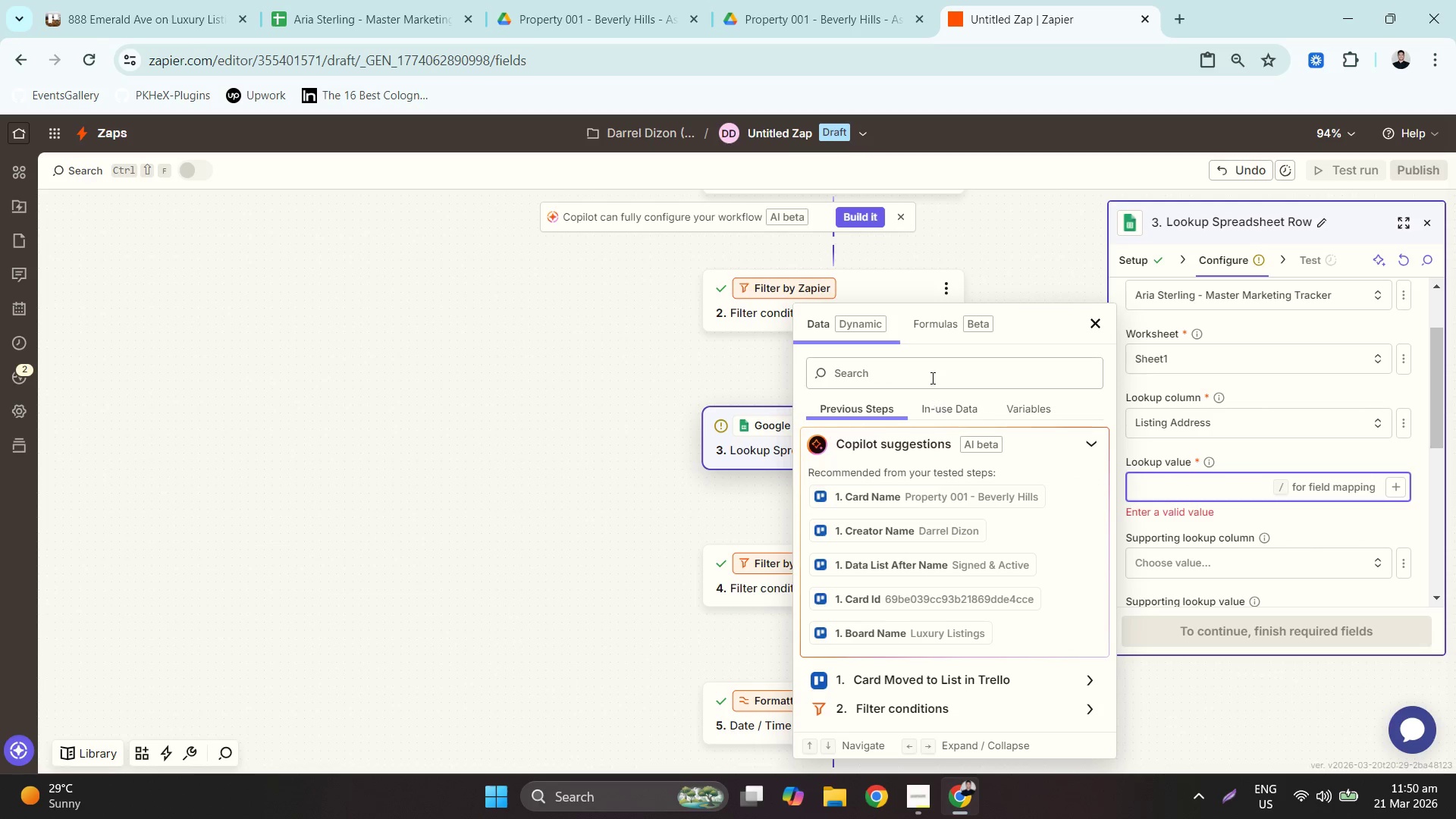 
left_click([931, 377])
 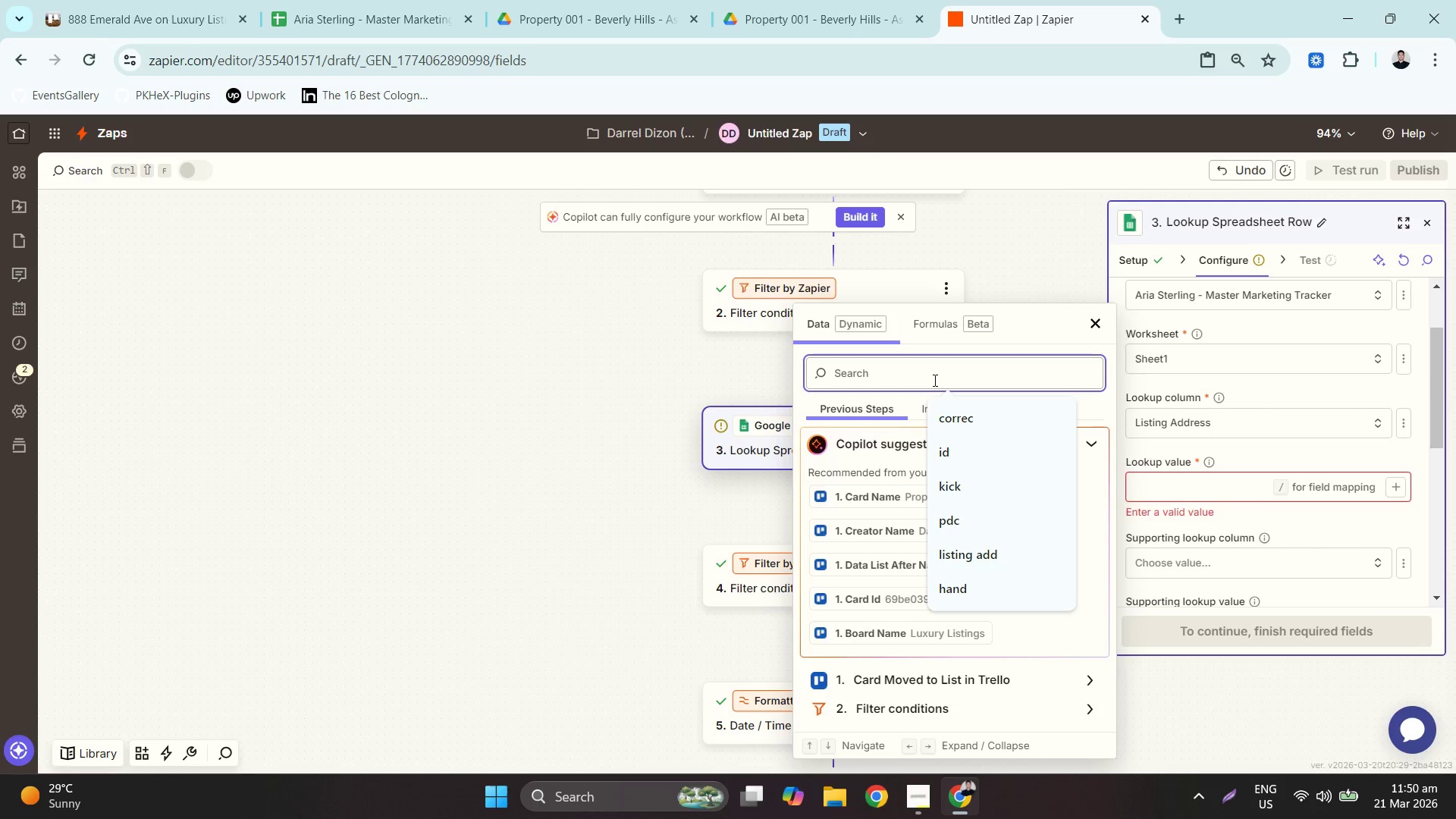 
type(custom fi)
 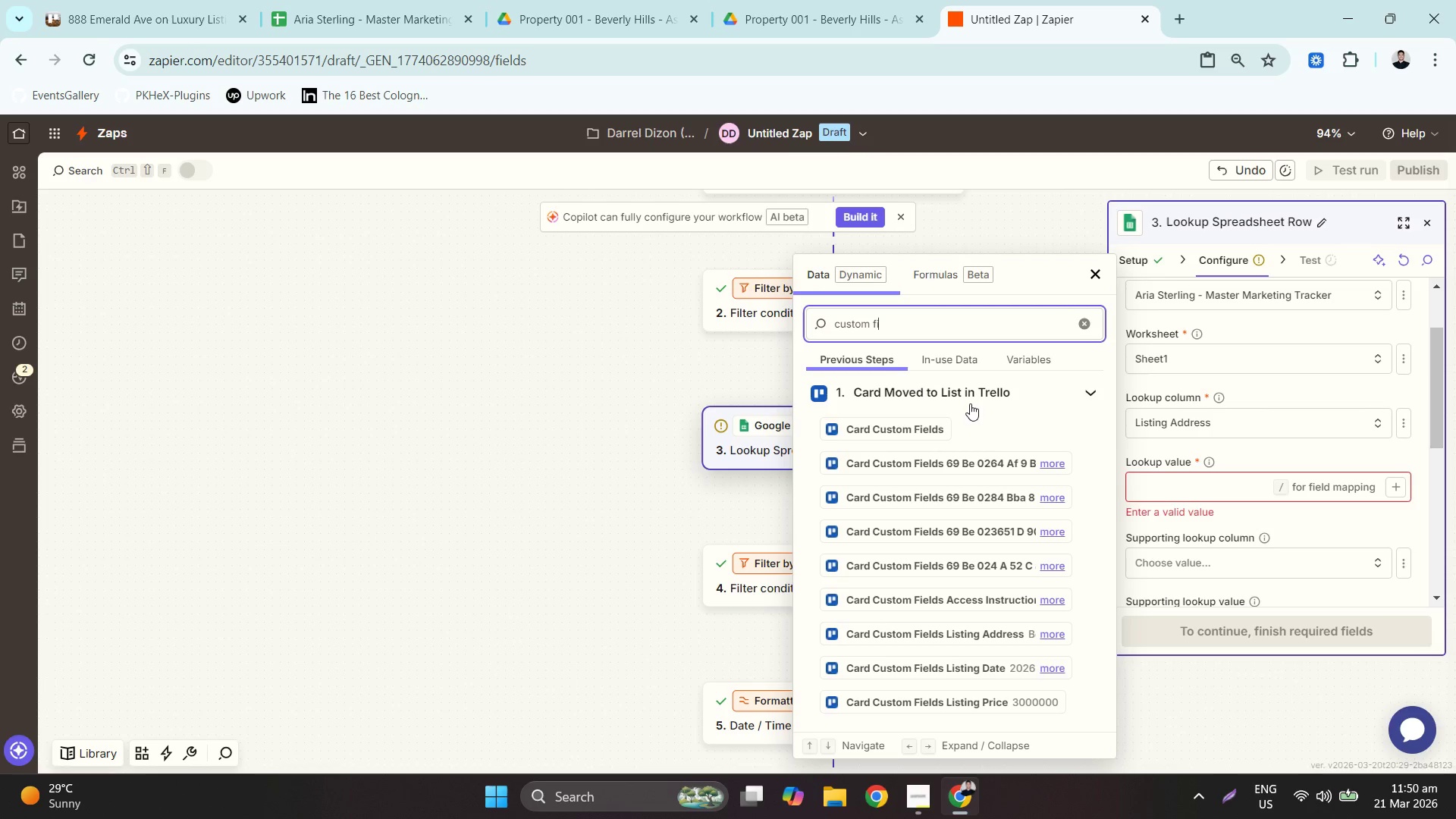 
scroll: coordinate [989, 502], scroll_direction: down, amount: 2.0
 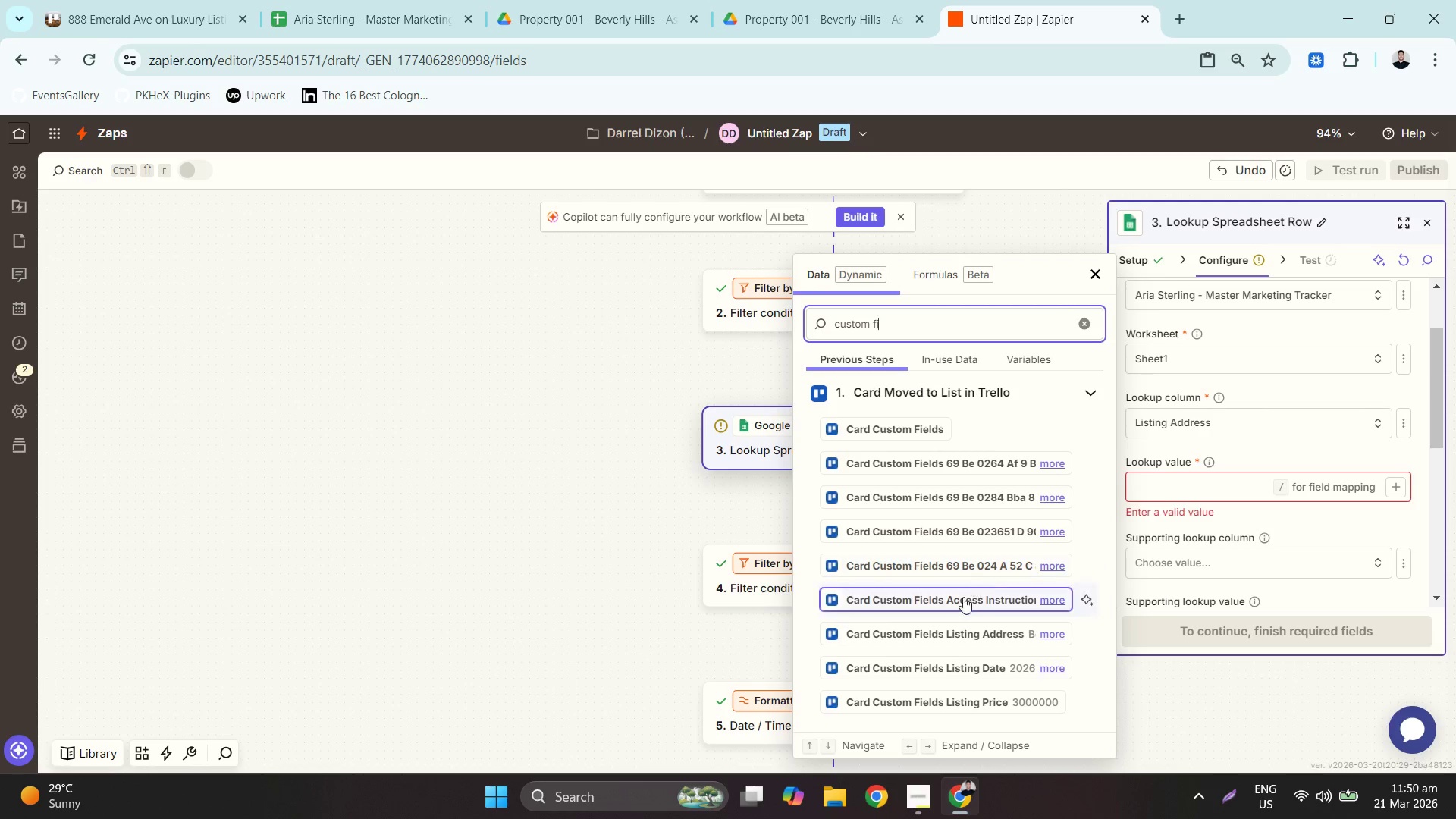 
left_click([942, 619])
 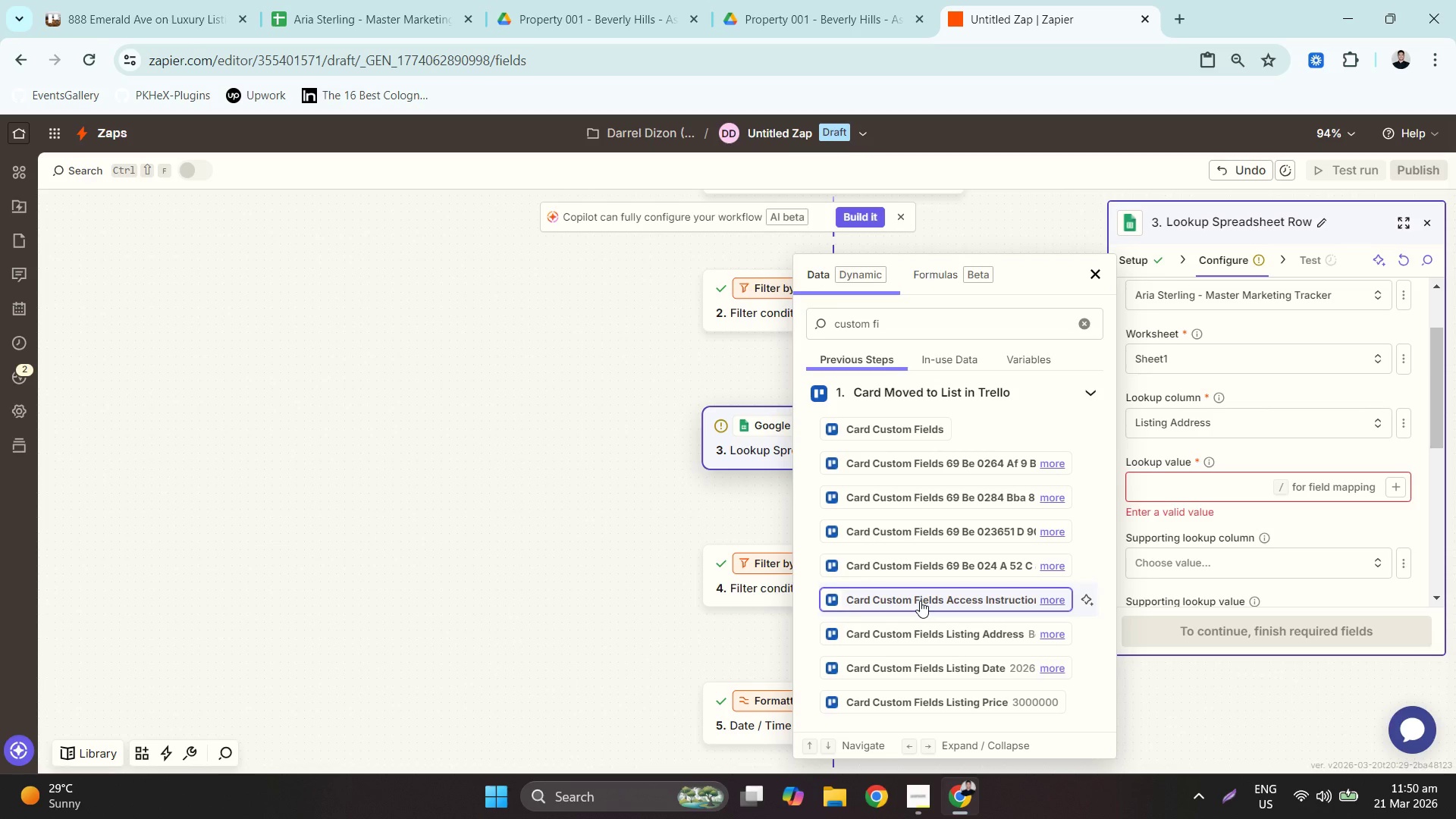 
left_click([925, 630])
 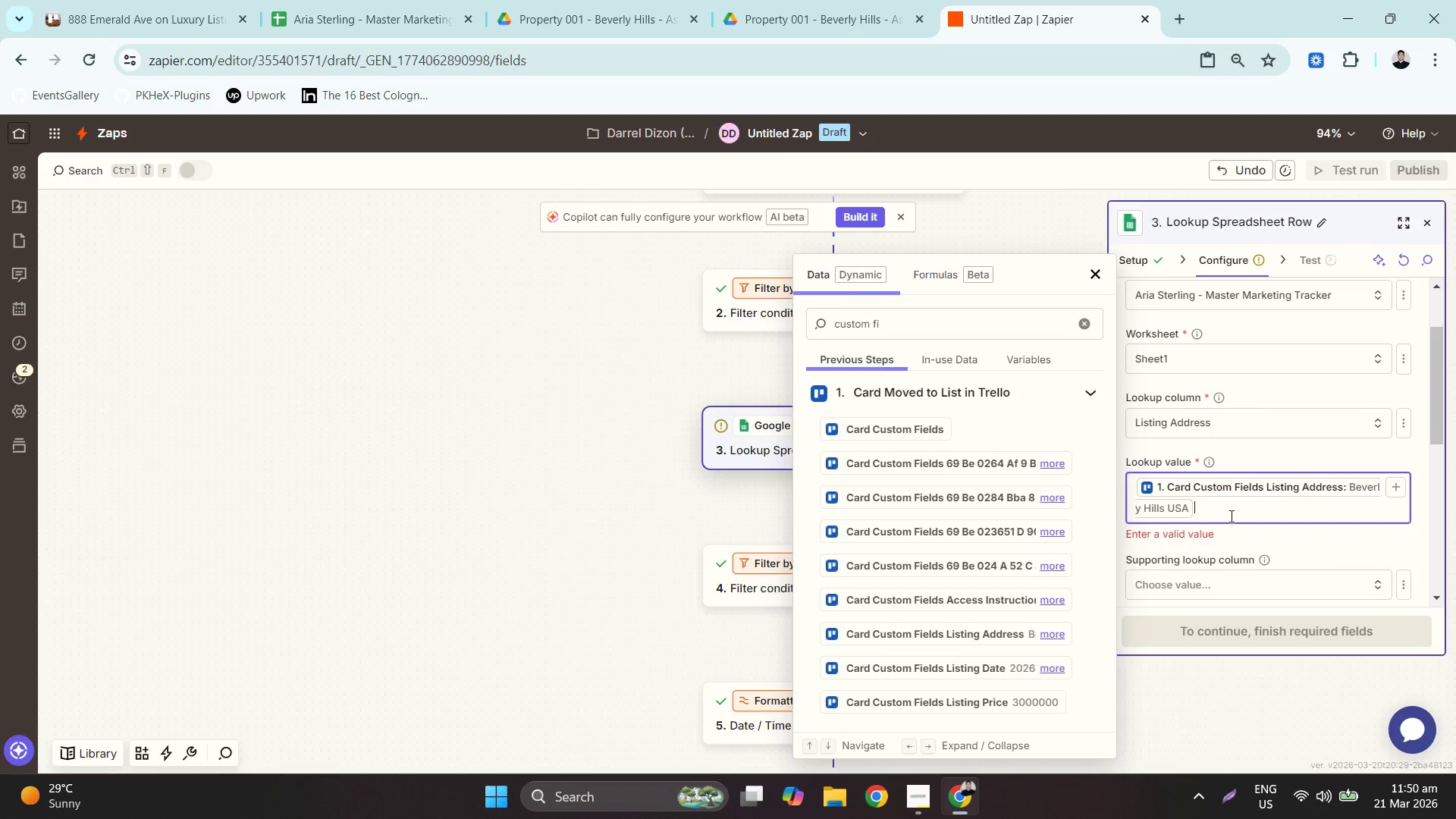 
left_click([1230, 514])
 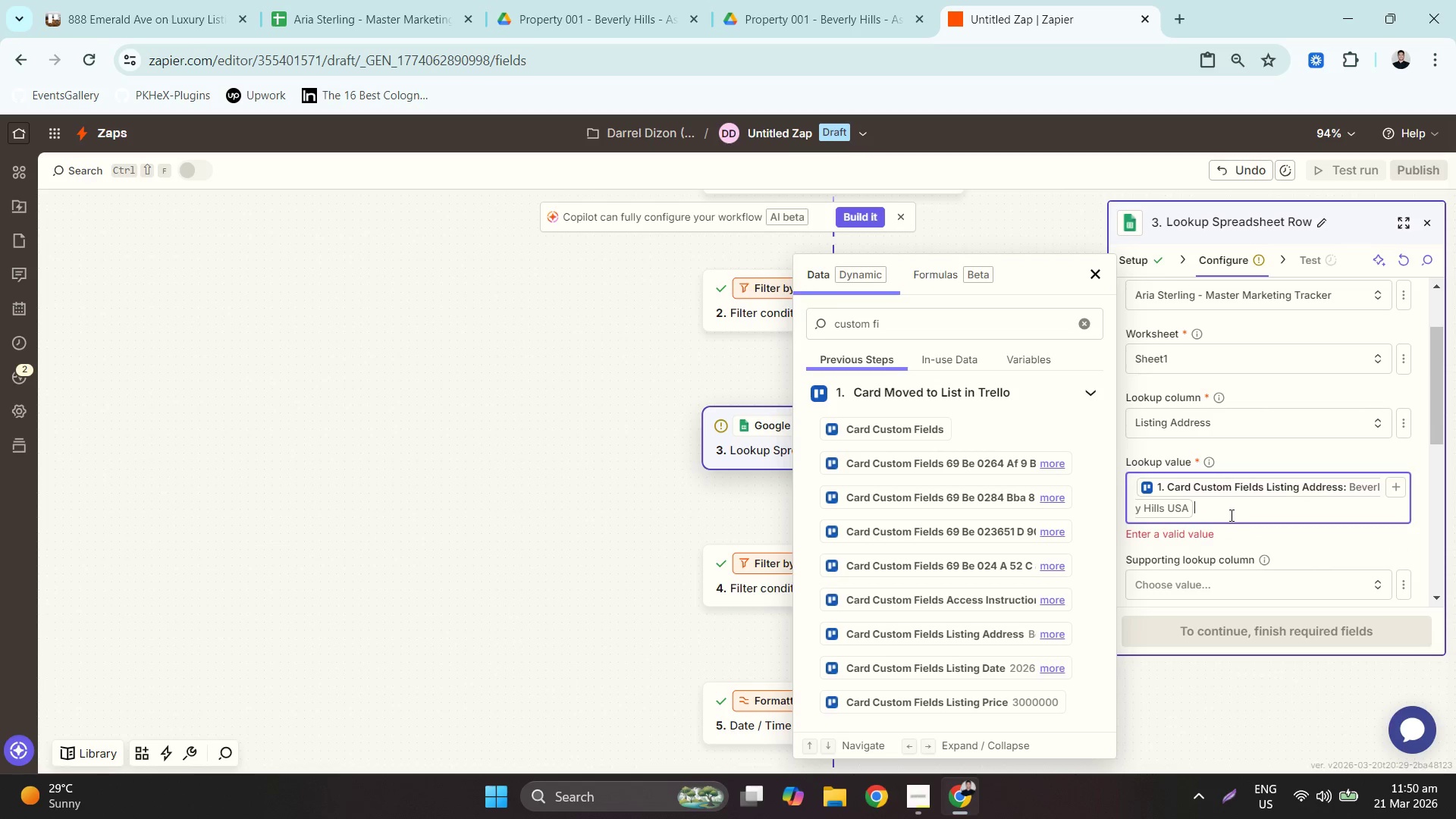 
key(Minus)
 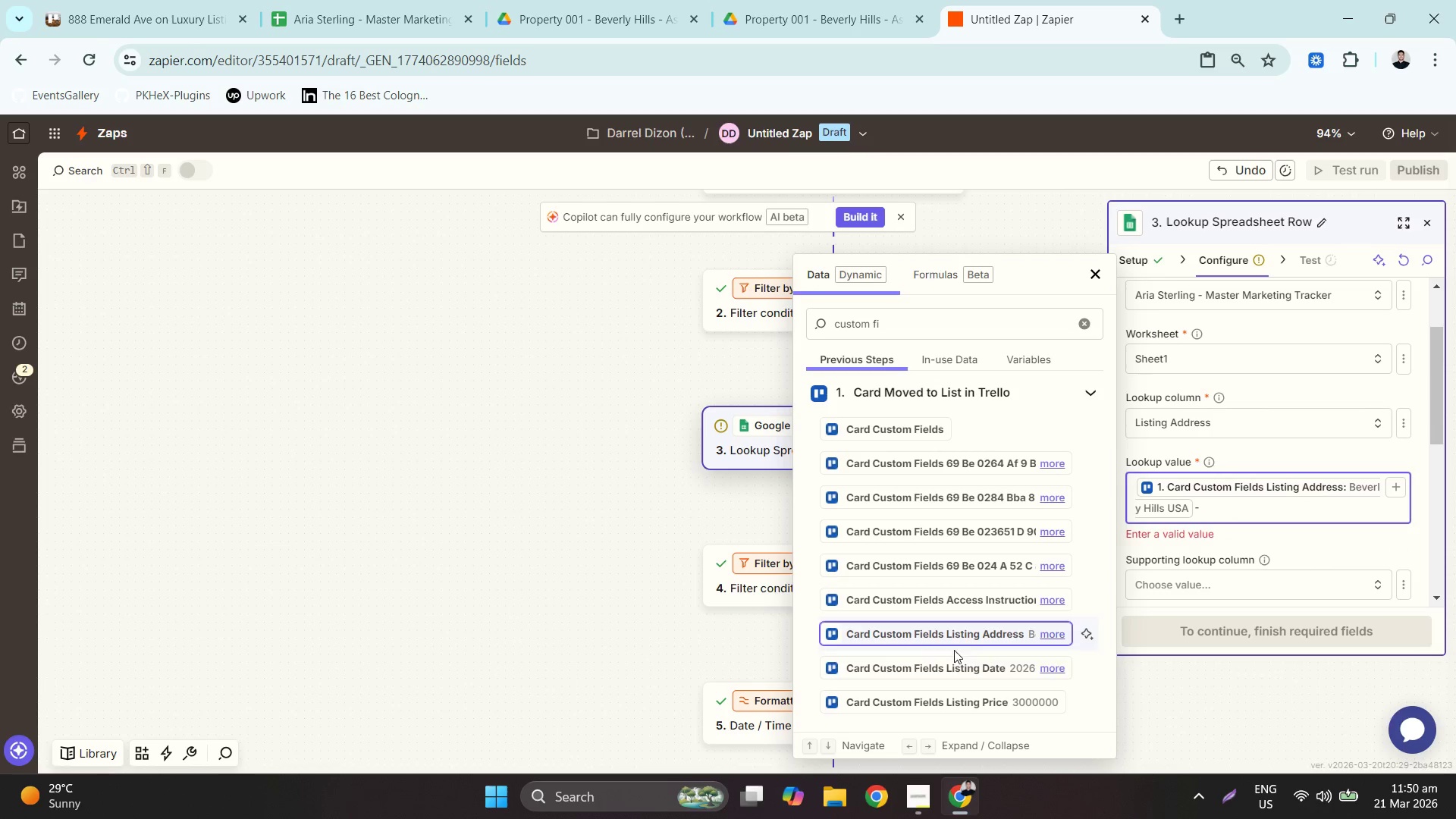 
scroll: coordinate [953, 650], scroll_direction: down, amount: 2.0
 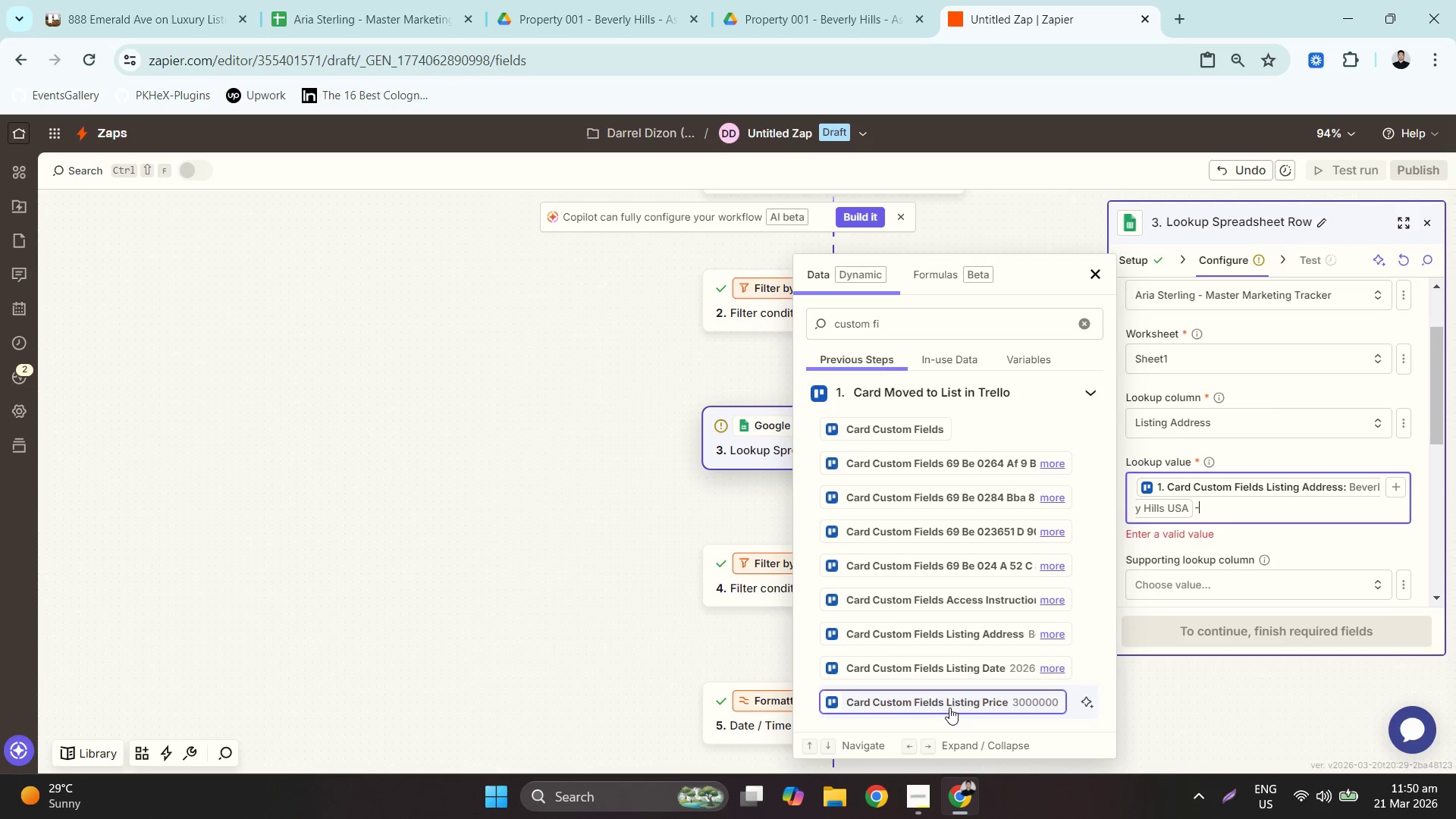 
left_click([949, 708])
 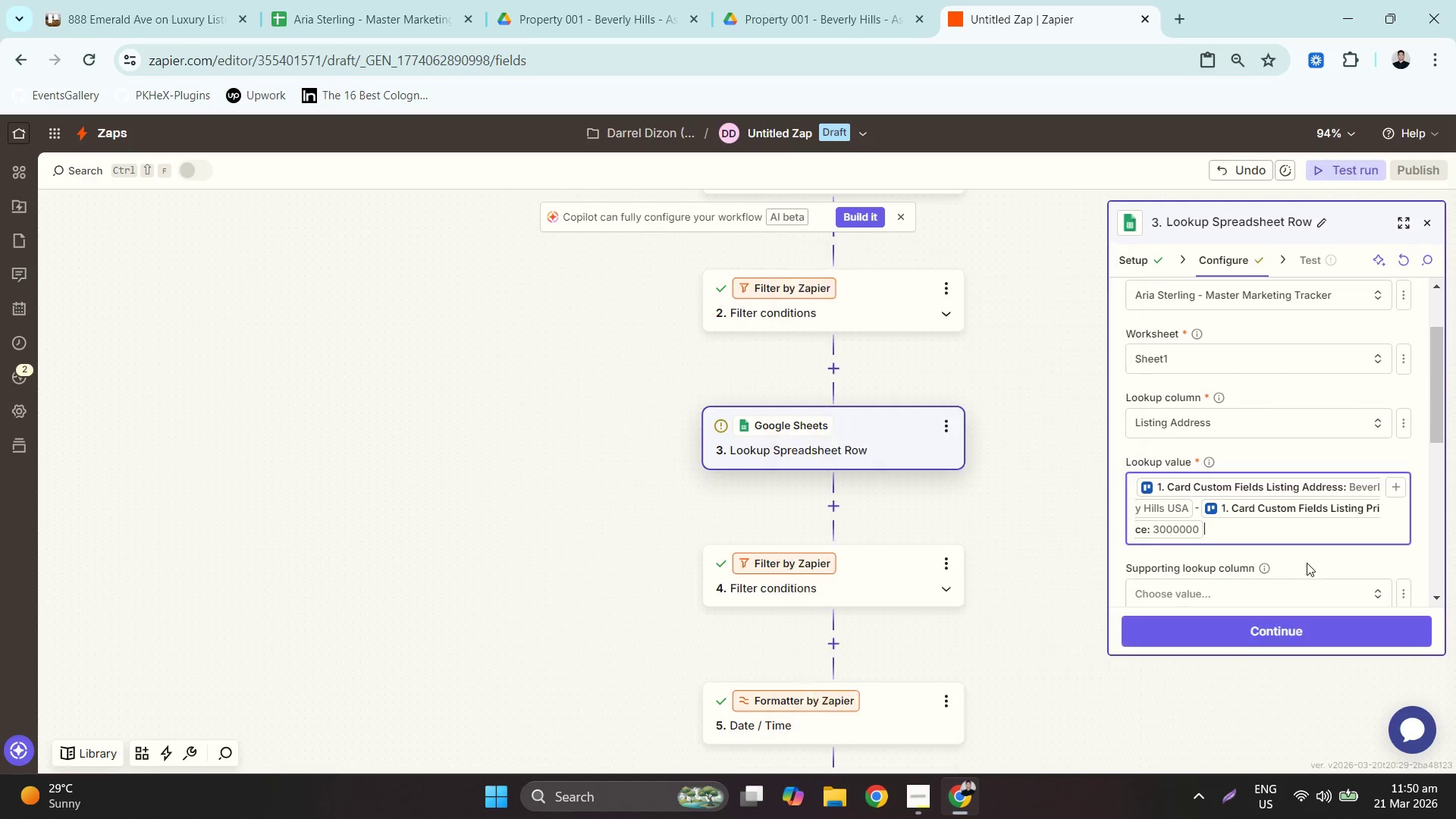 
scroll: coordinate [1307, 563], scroll_direction: down, amount: 2.0
 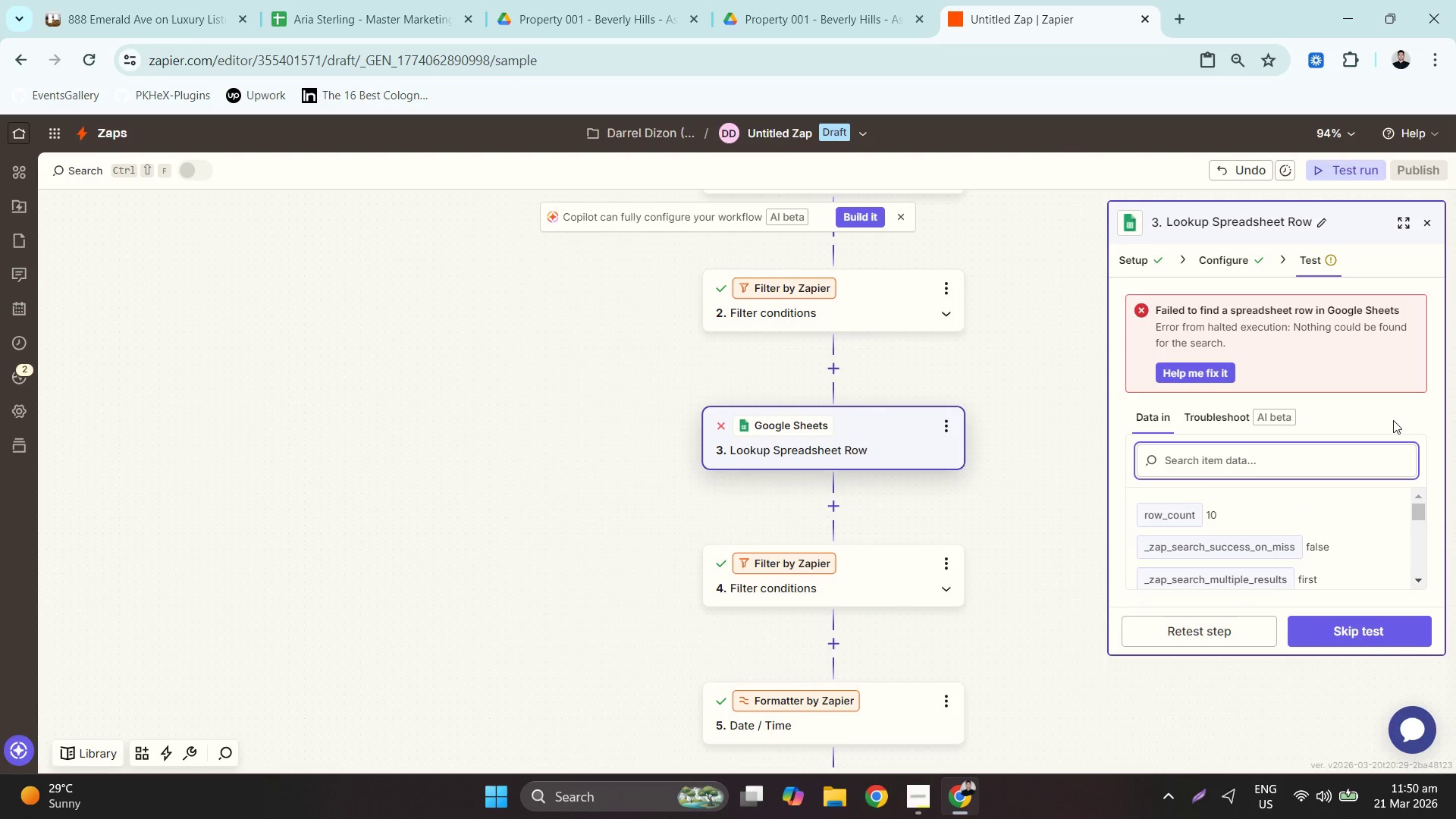 
wait(6.42)
 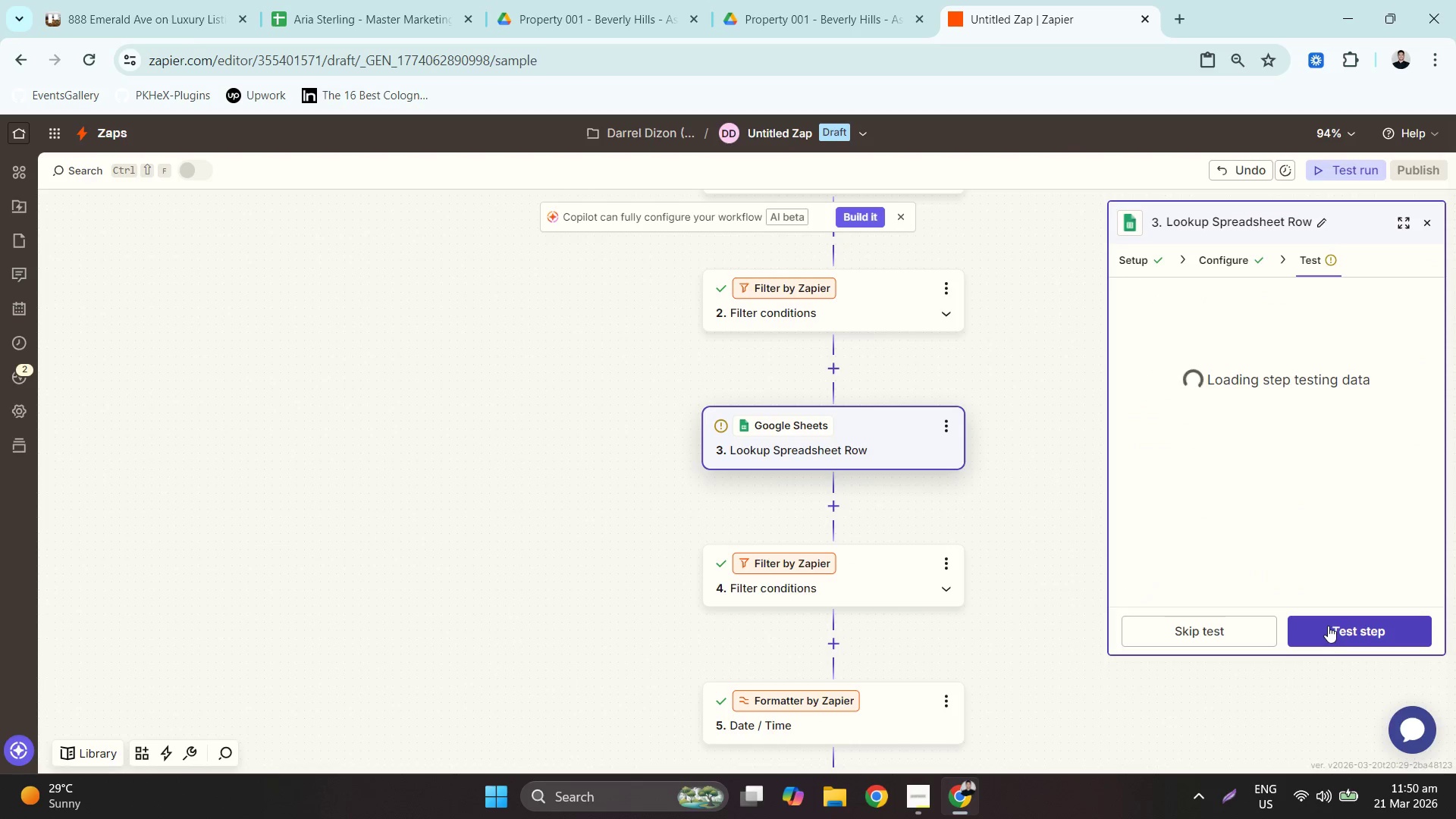 
left_click([372, 0])
 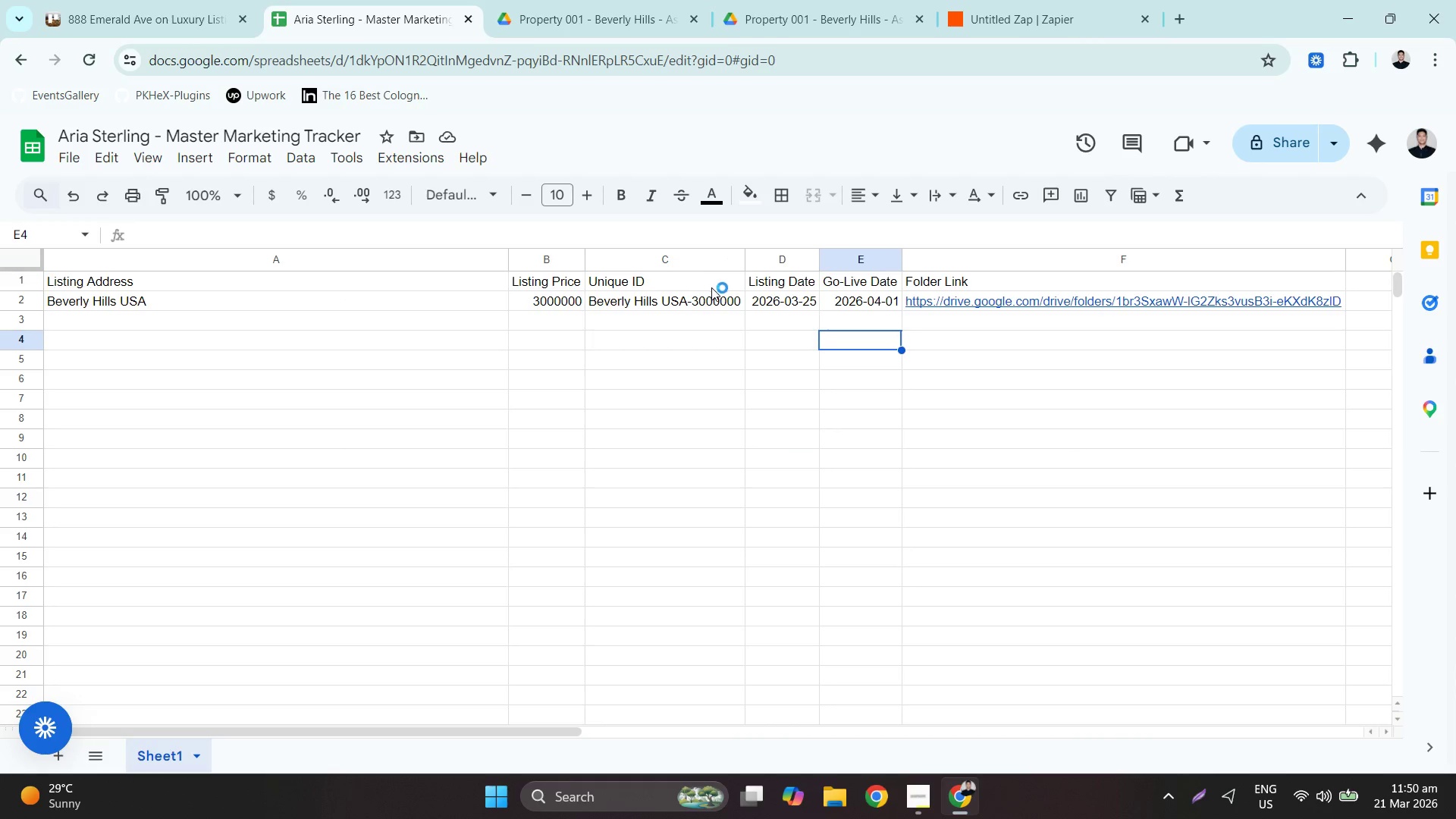 
left_click([730, 295])
 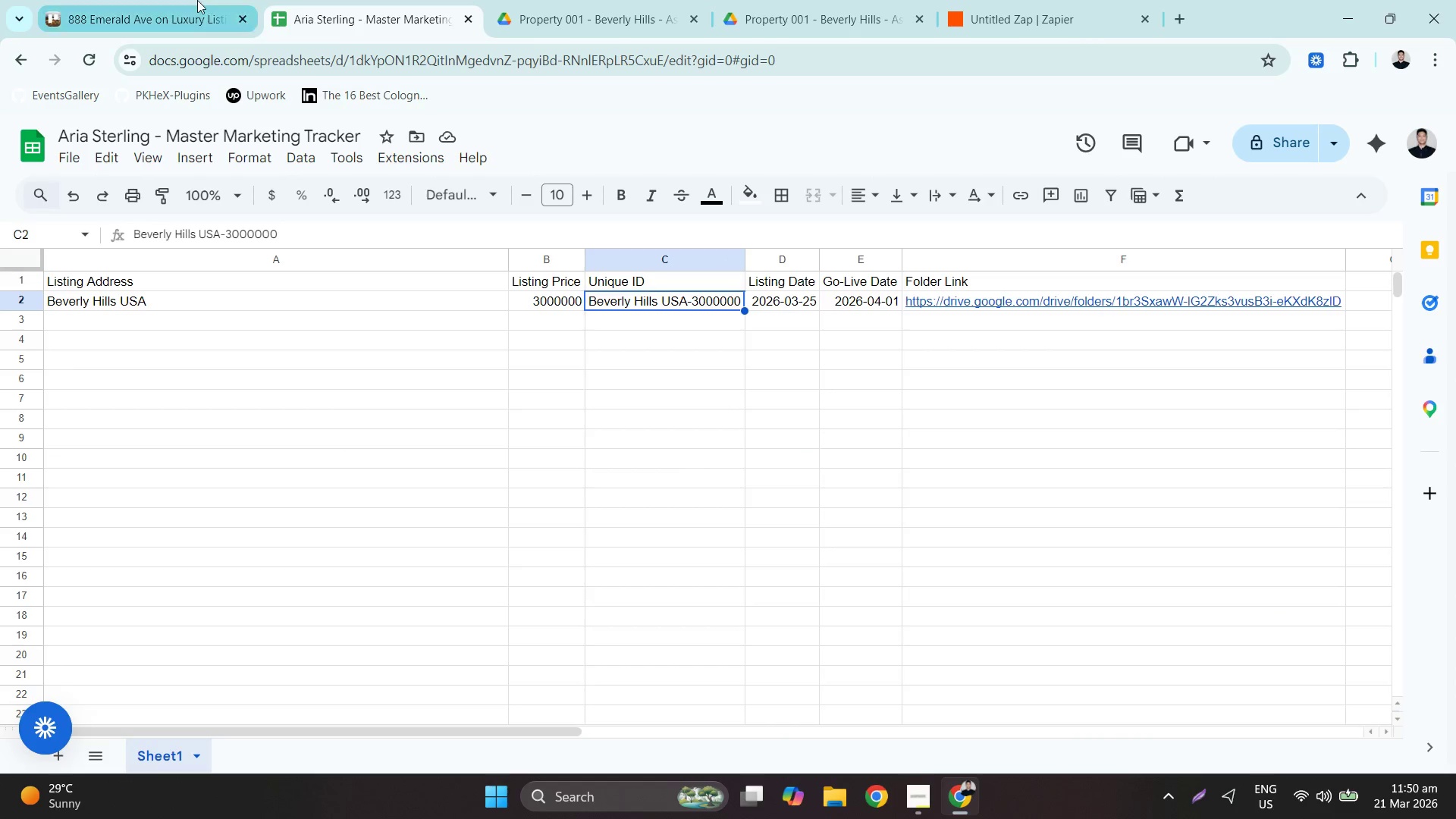 
left_click([197, 0])
 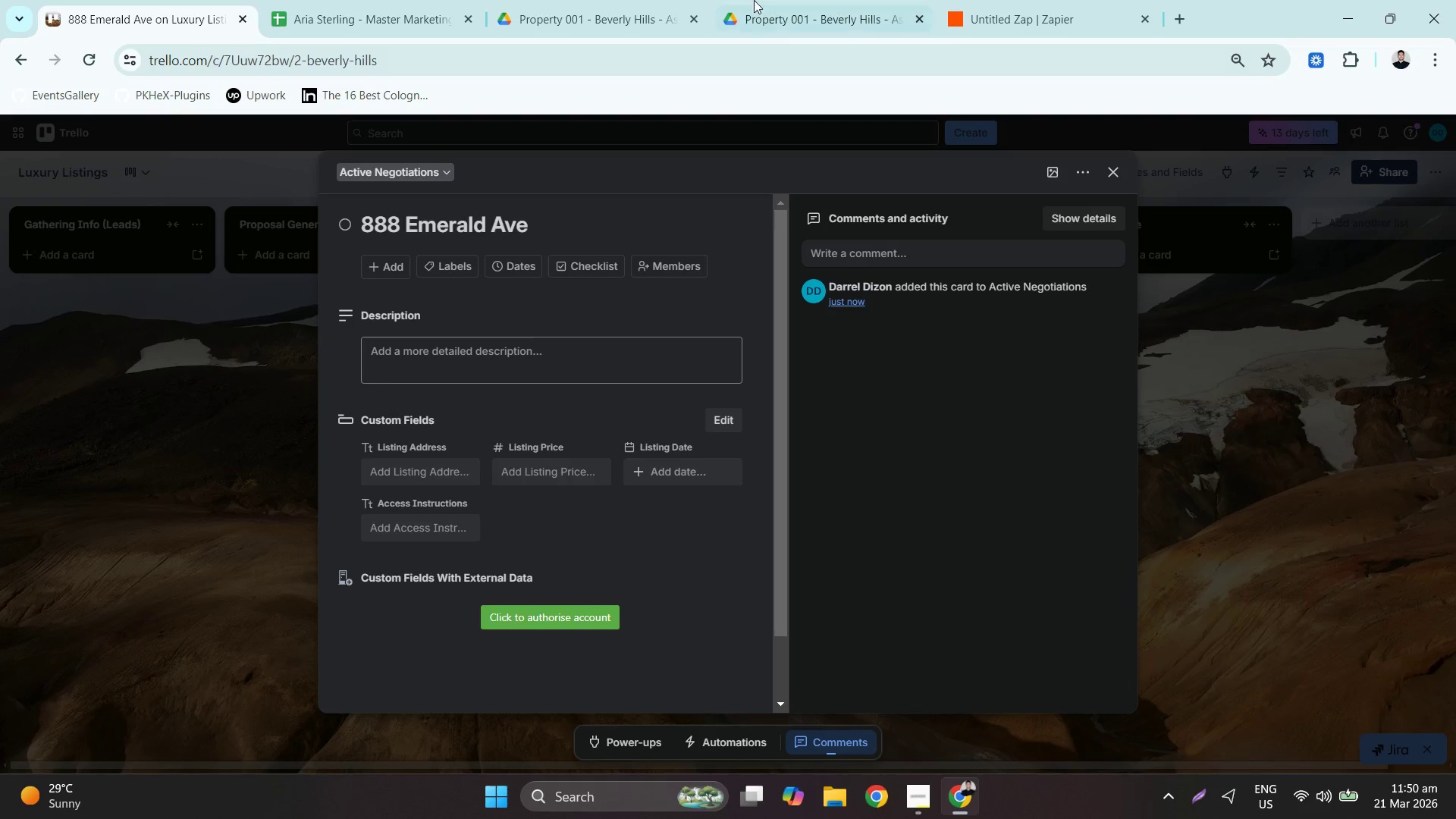 
left_click([544, 0])
 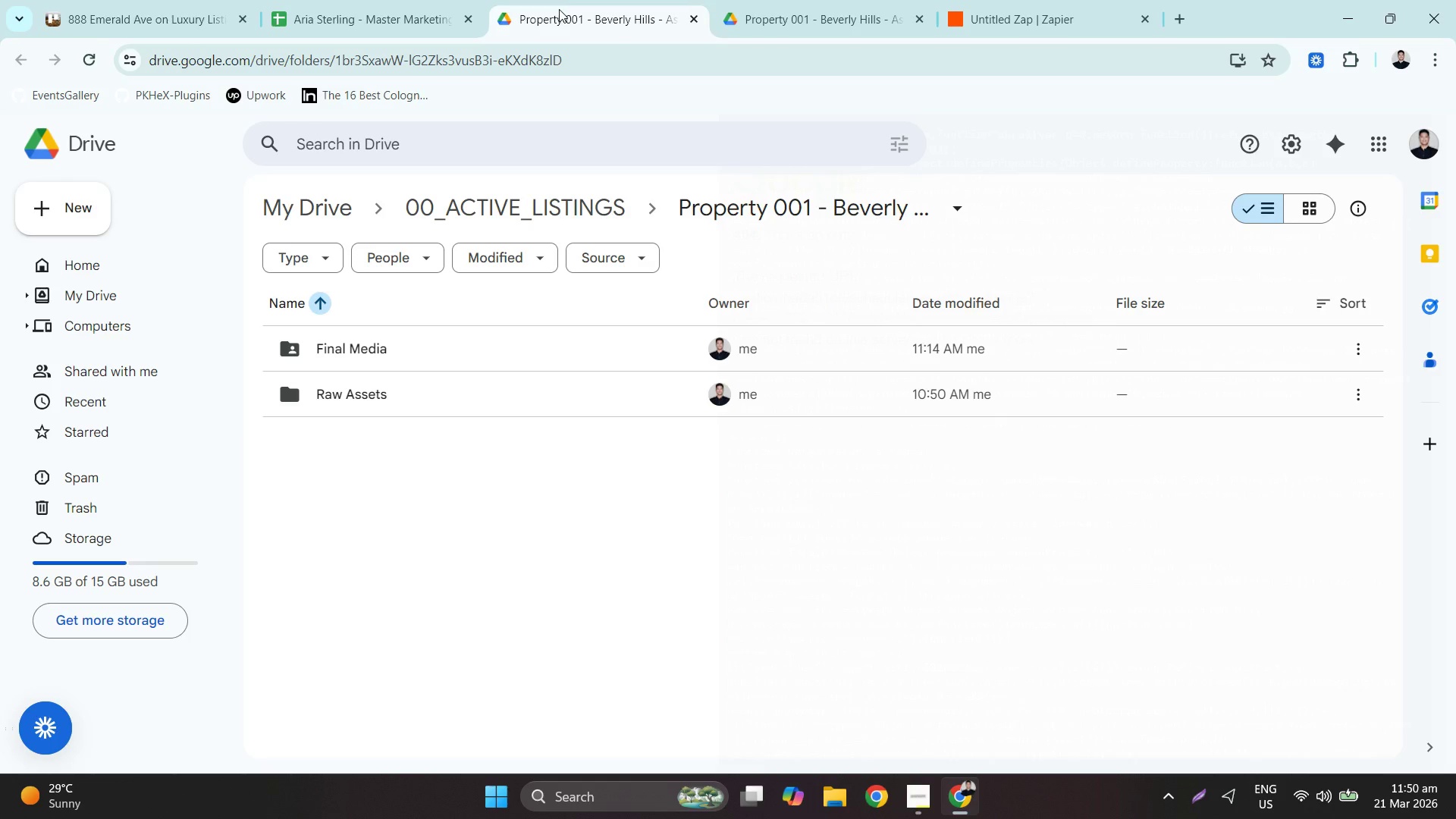 
left_click([428, 0])
 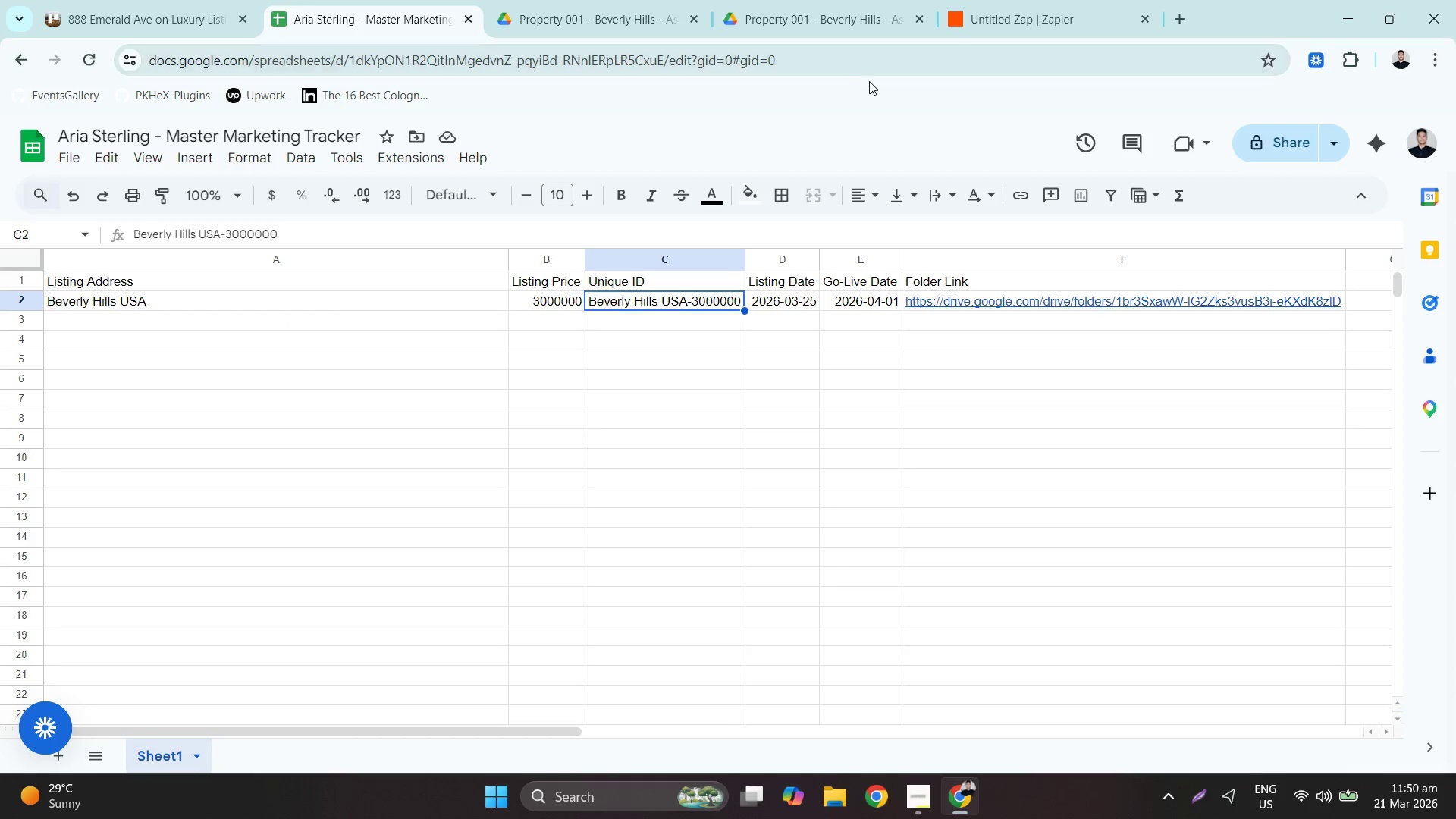 
left_click([861, 3])
 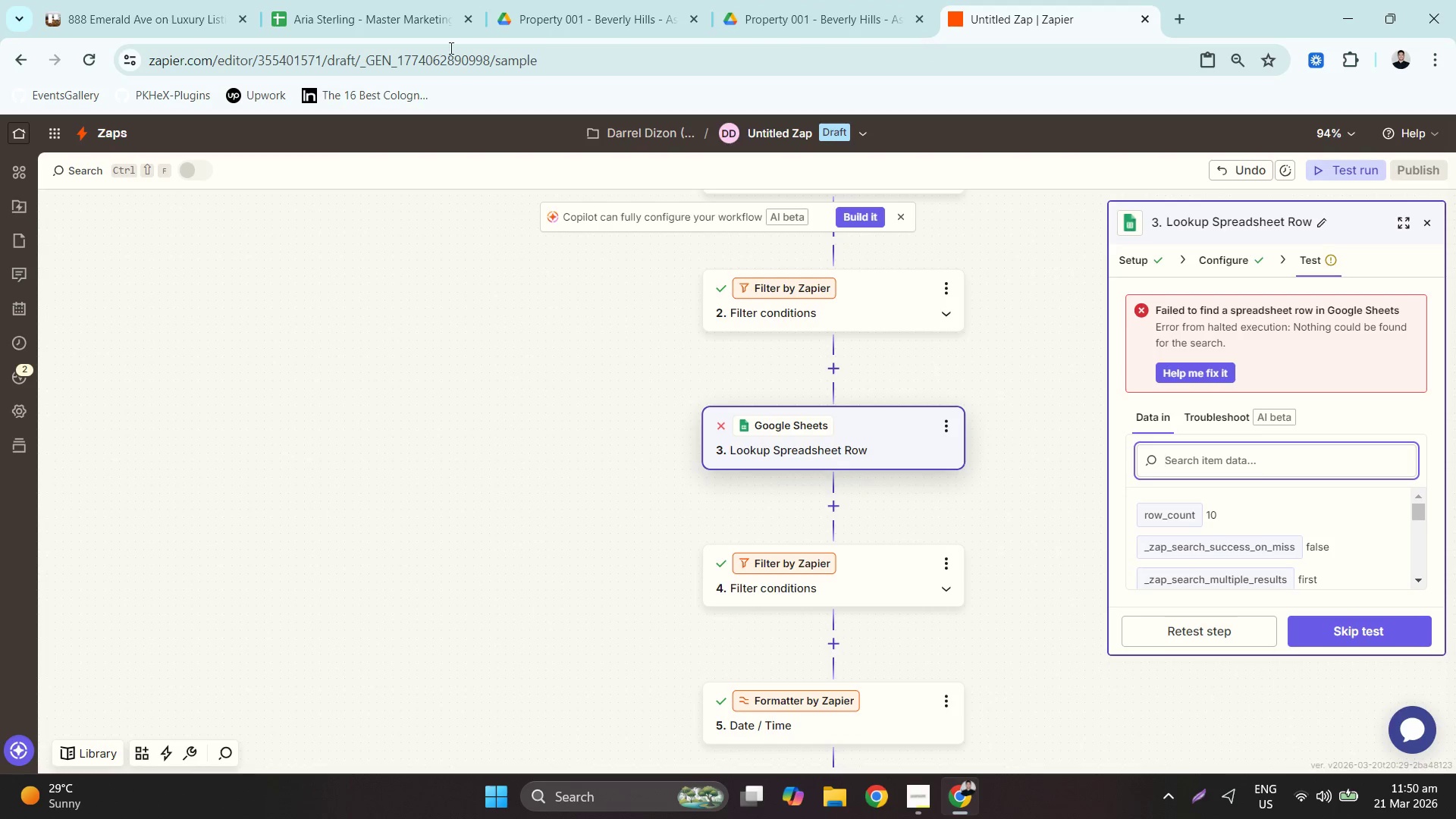 
left_click([202, 2])
 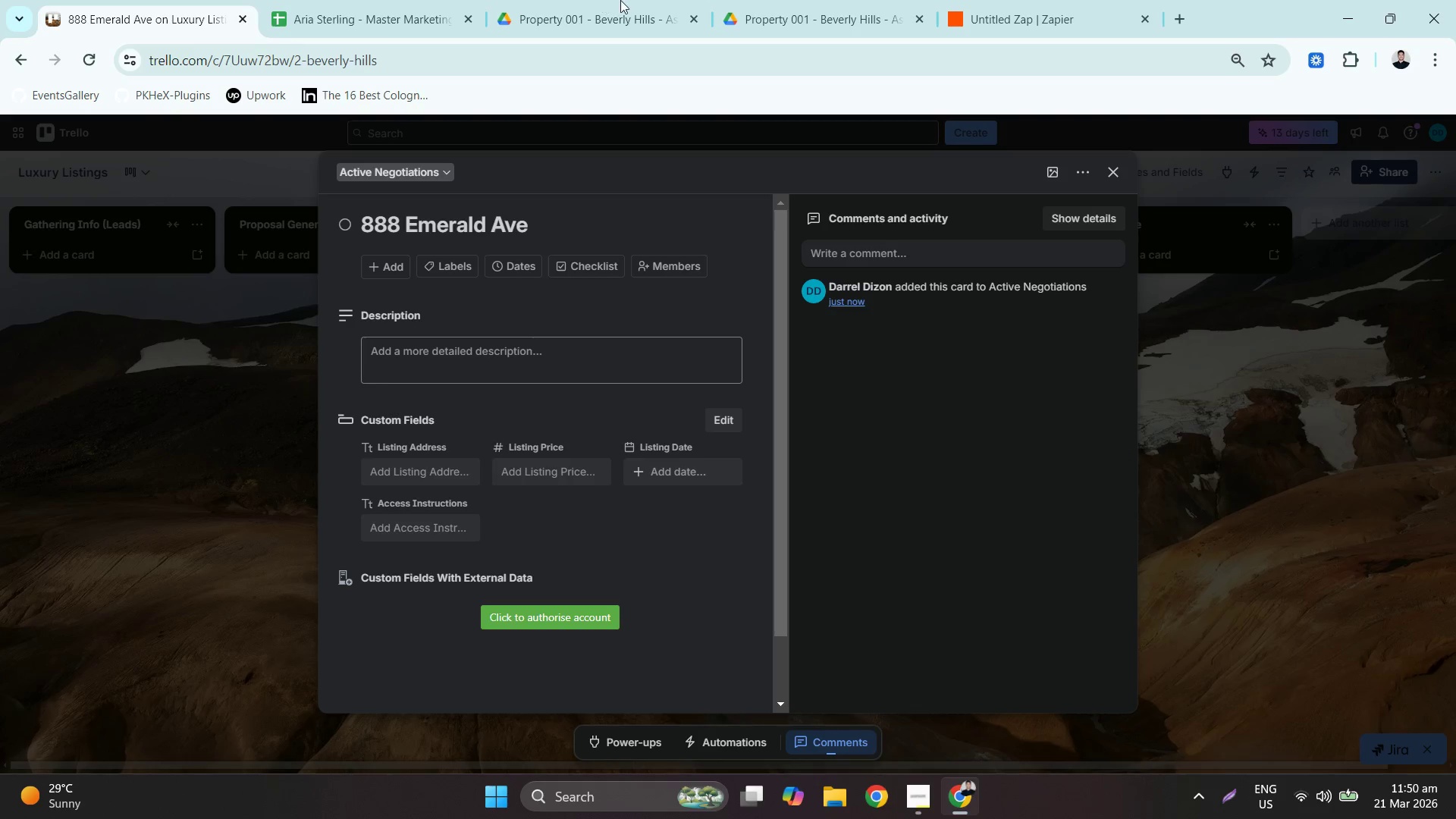 
double_click([350, 0])
 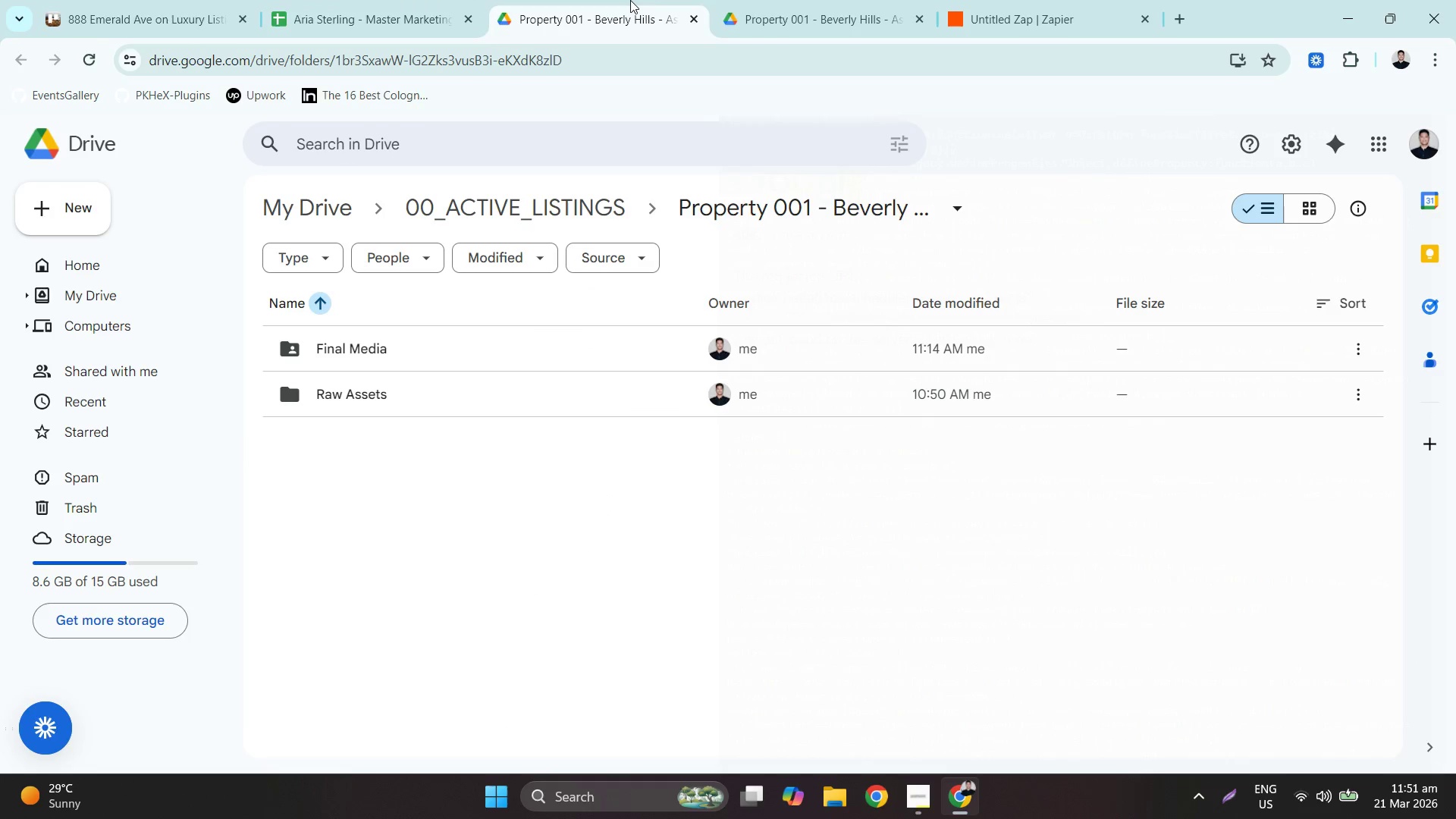 
double_click([807, 0])
 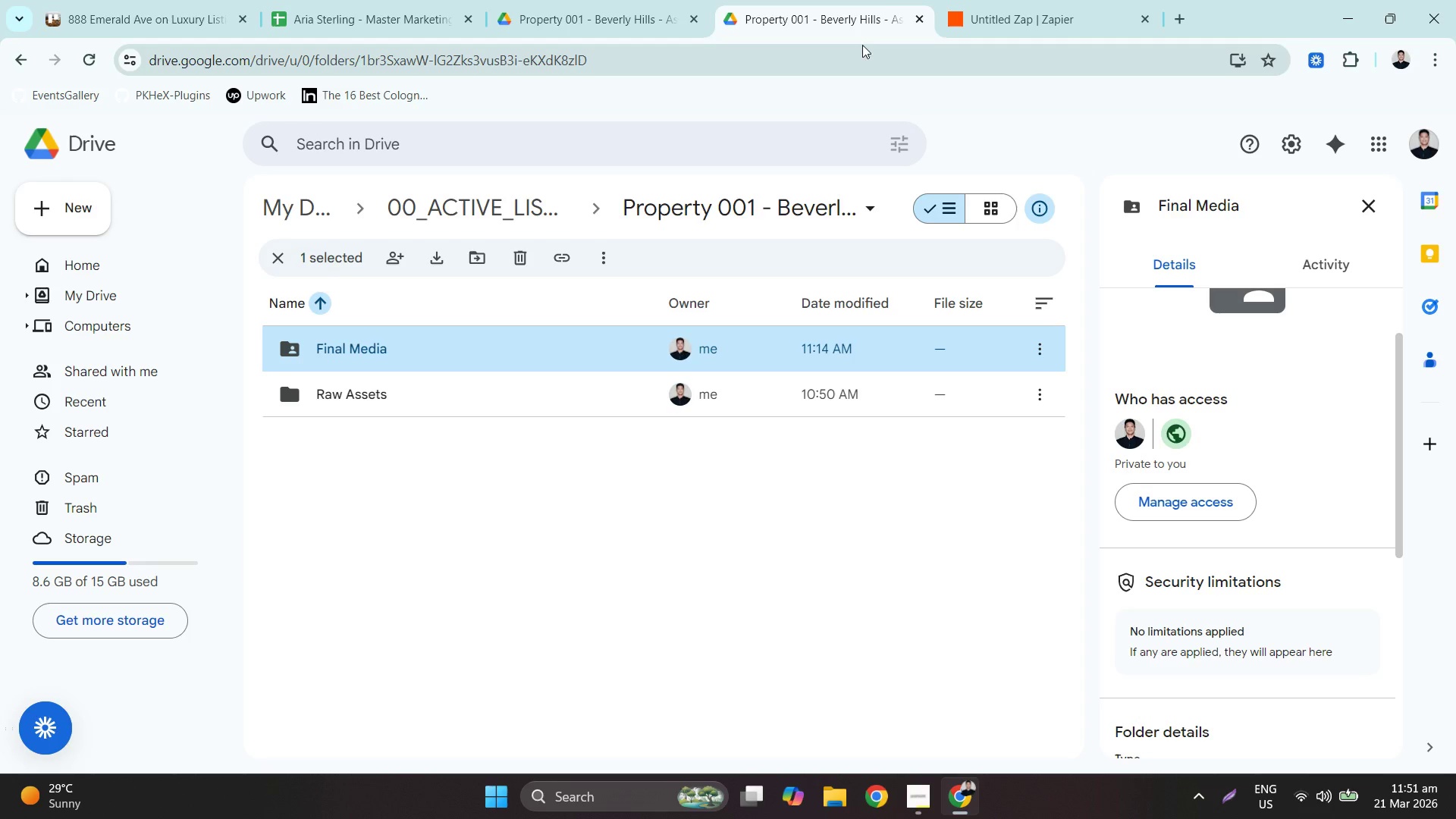 
left_click([980, 0])
 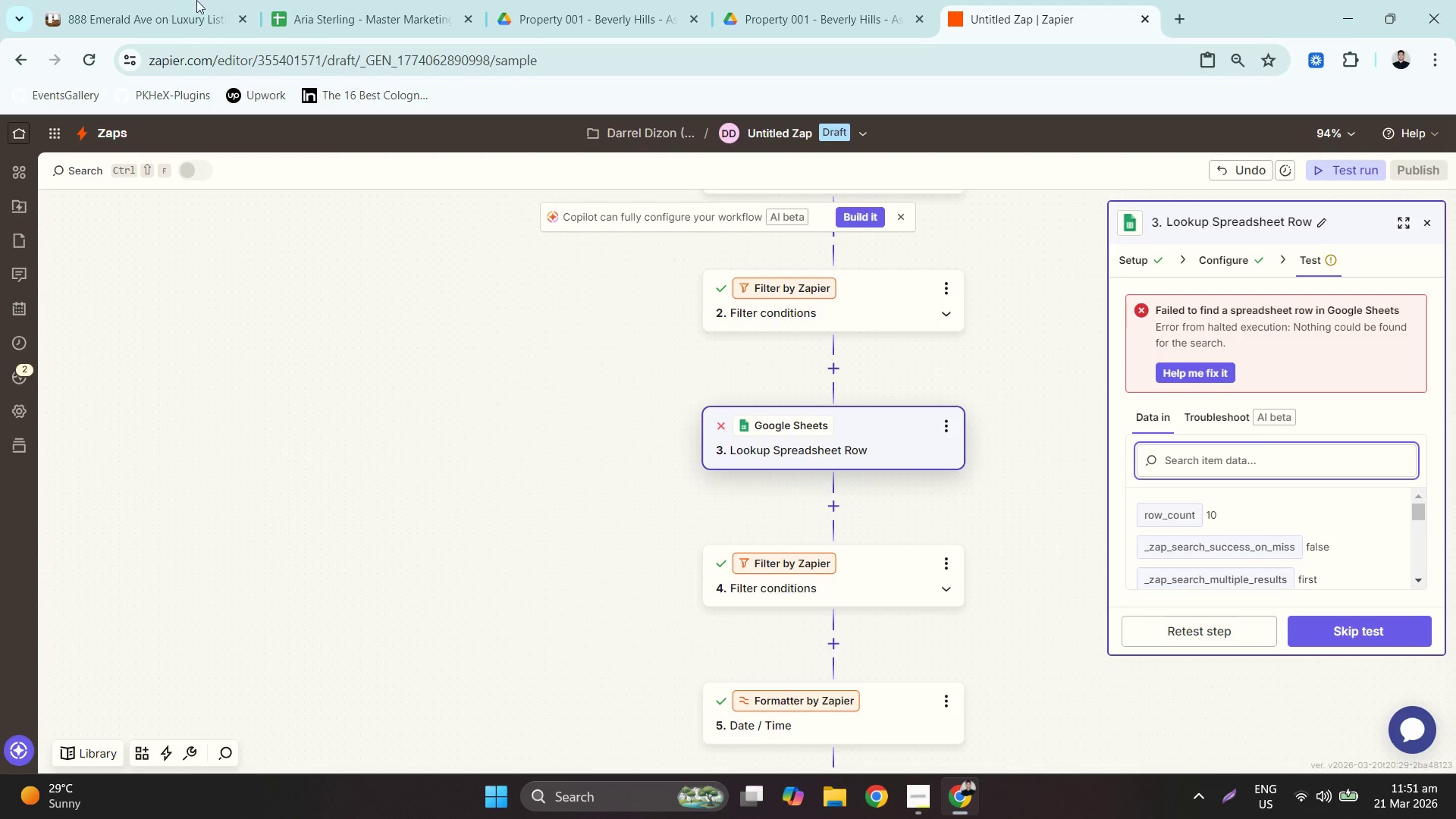 
left_click([171, 0])
 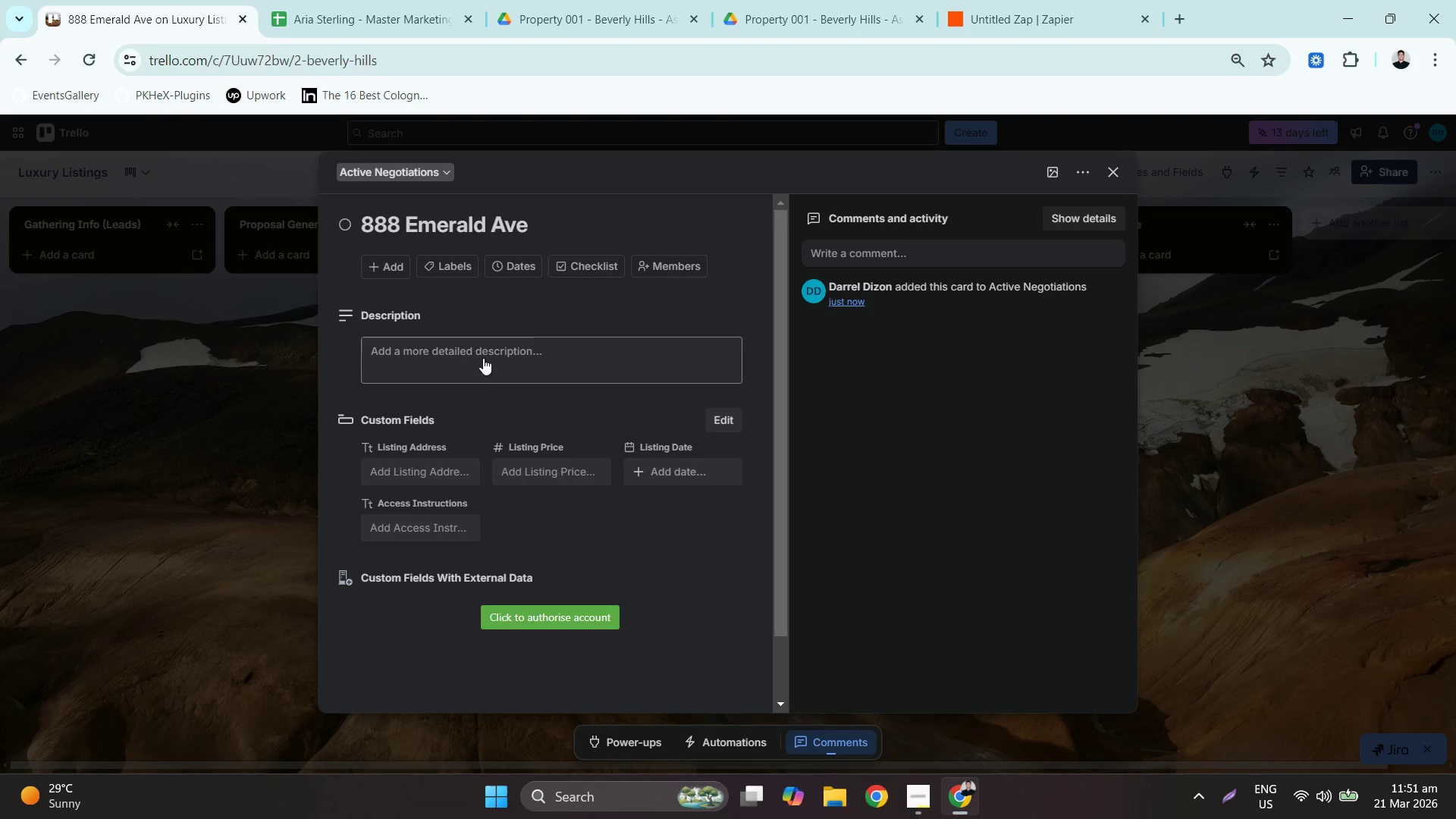 
wait(7.0)
 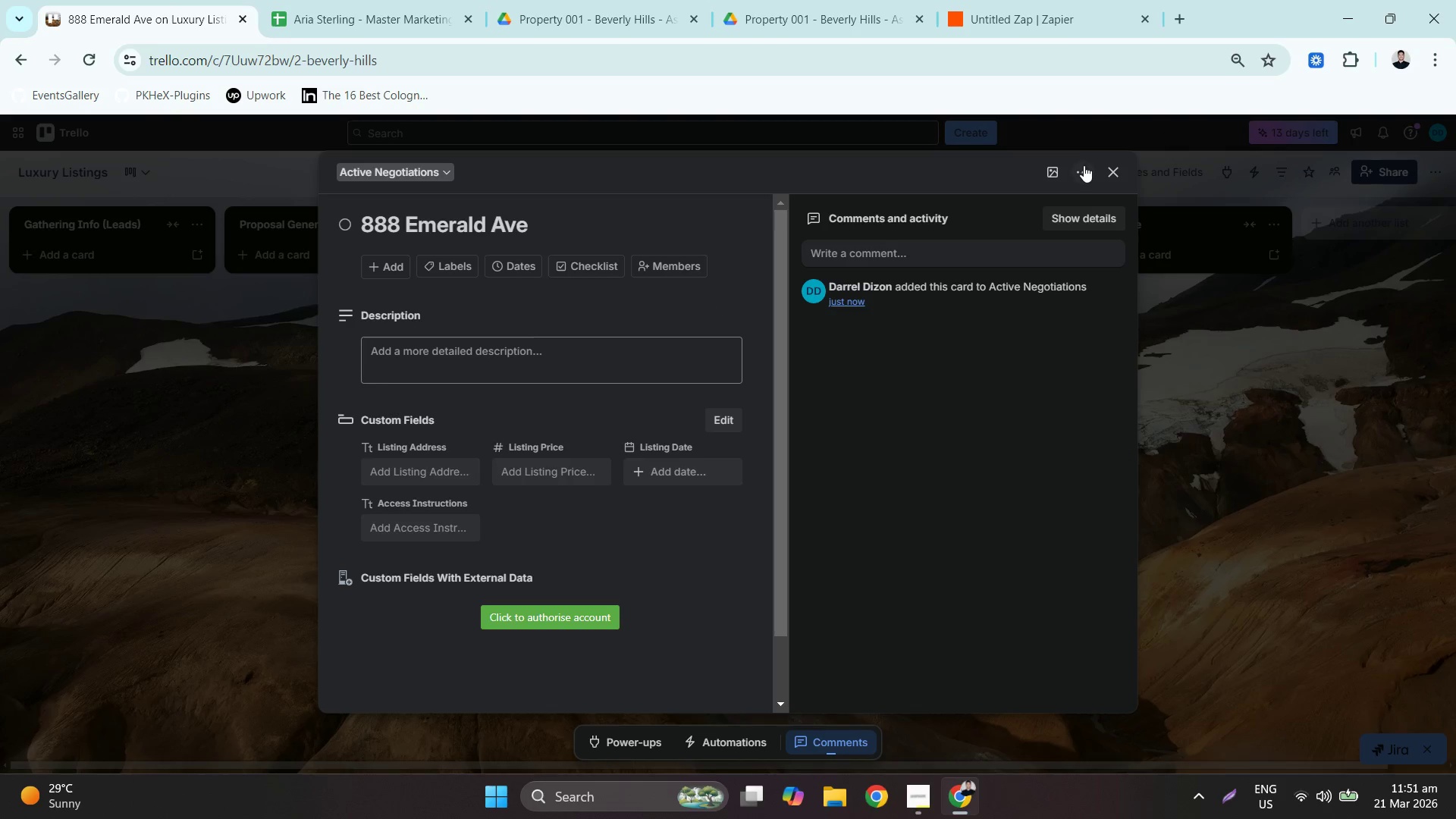 
left_click([434, 476])
 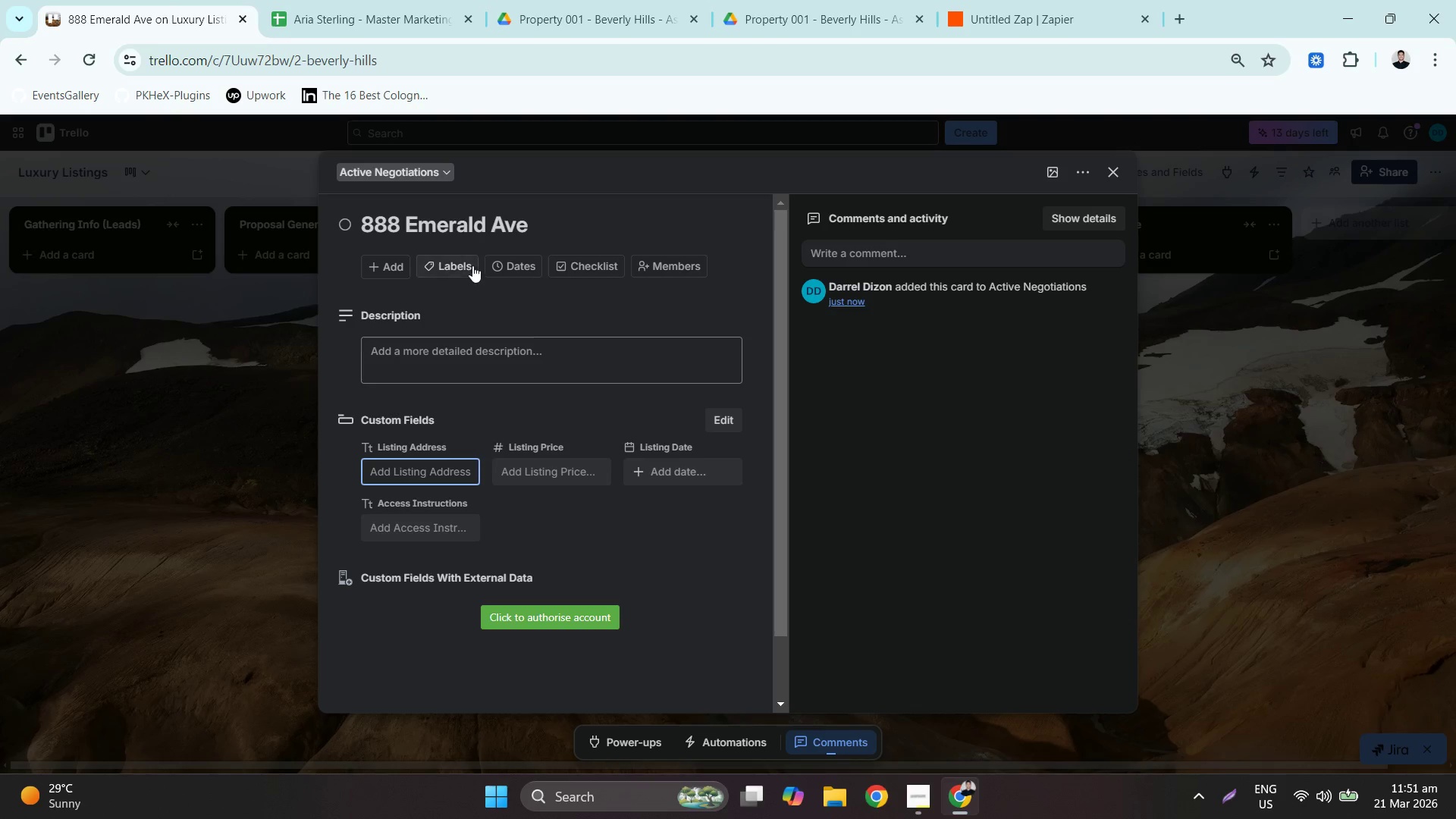 
left_click([456, 220])
 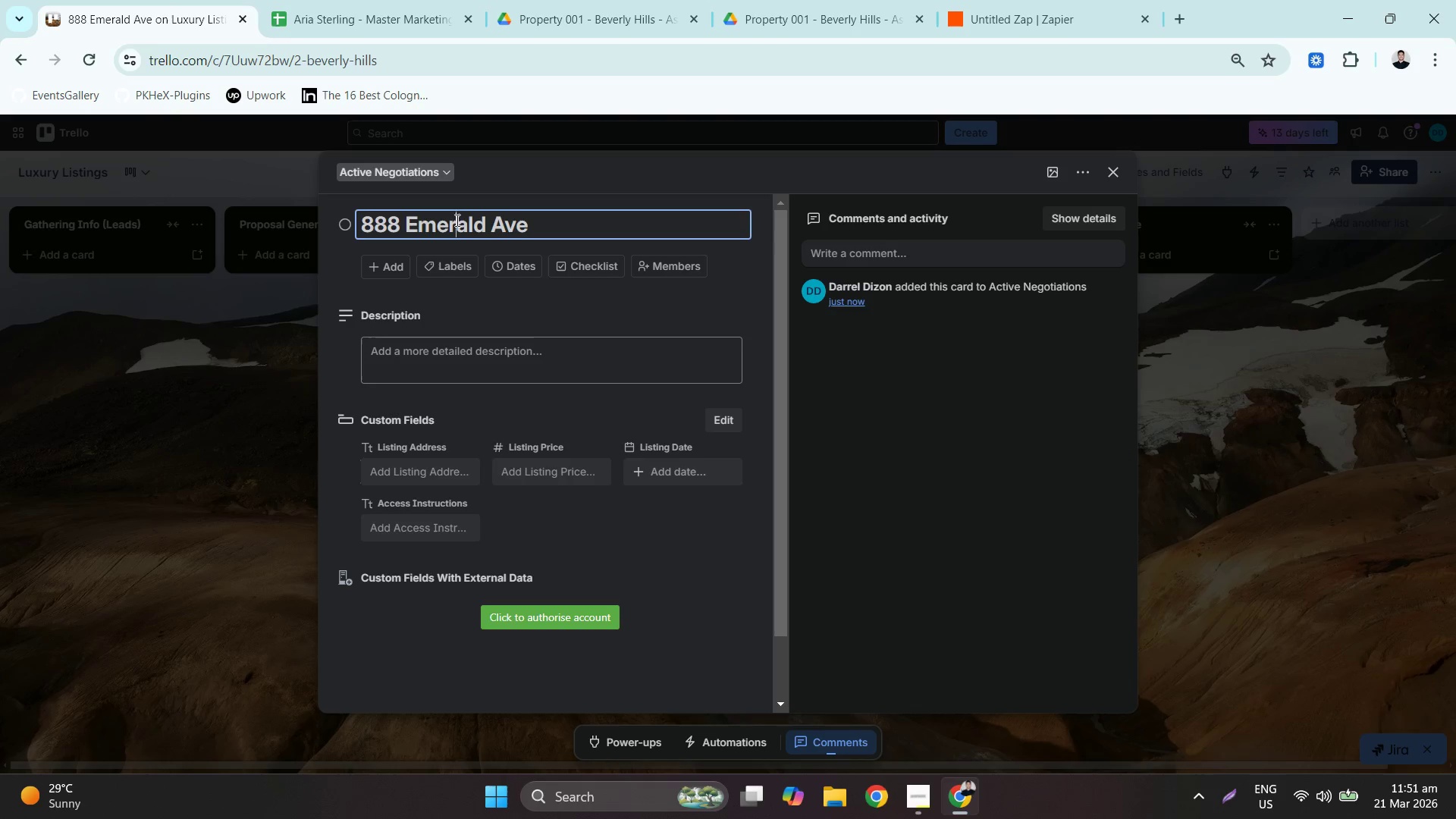 
key(Control+A)
 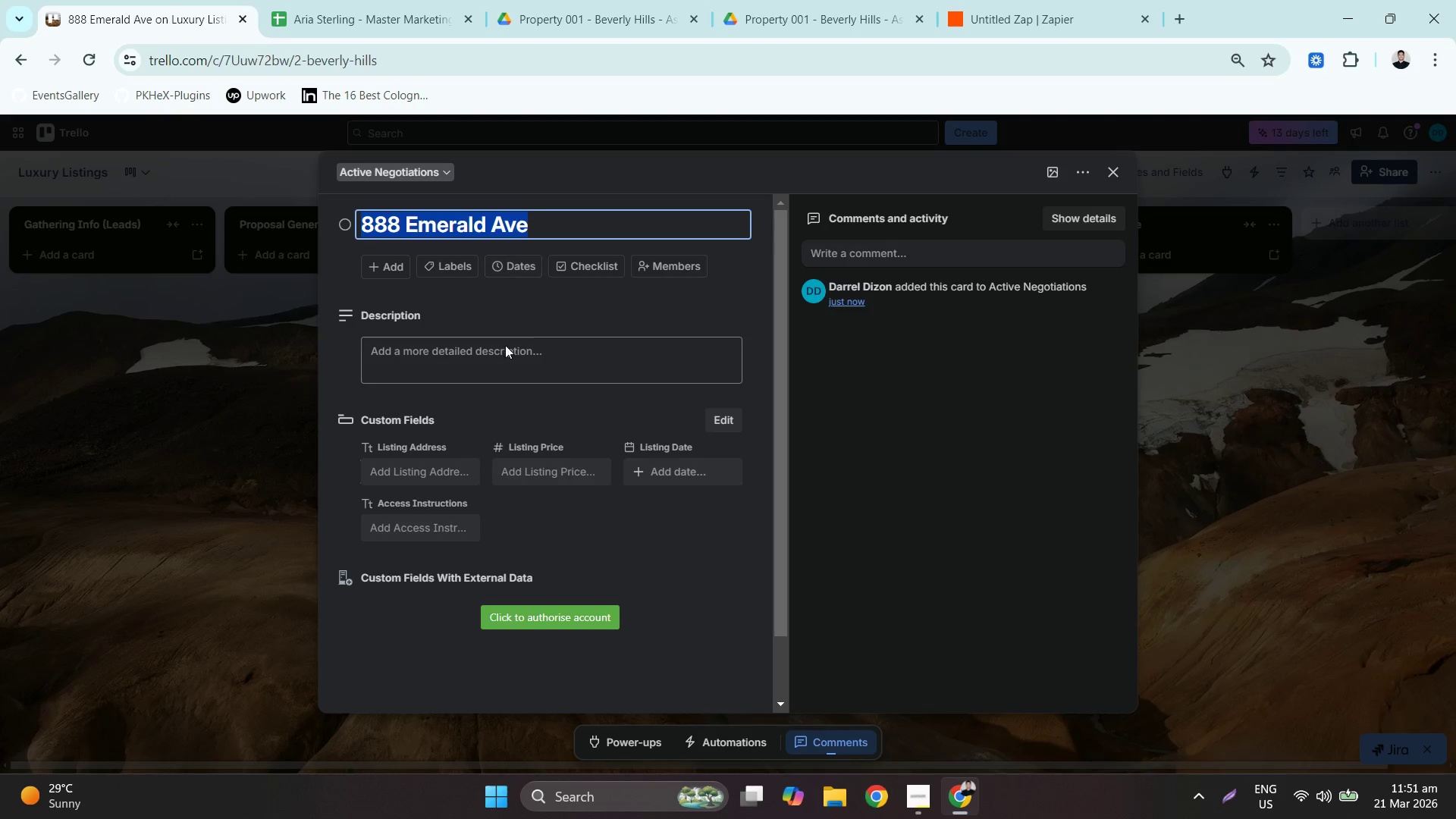 
key(Control+C)
 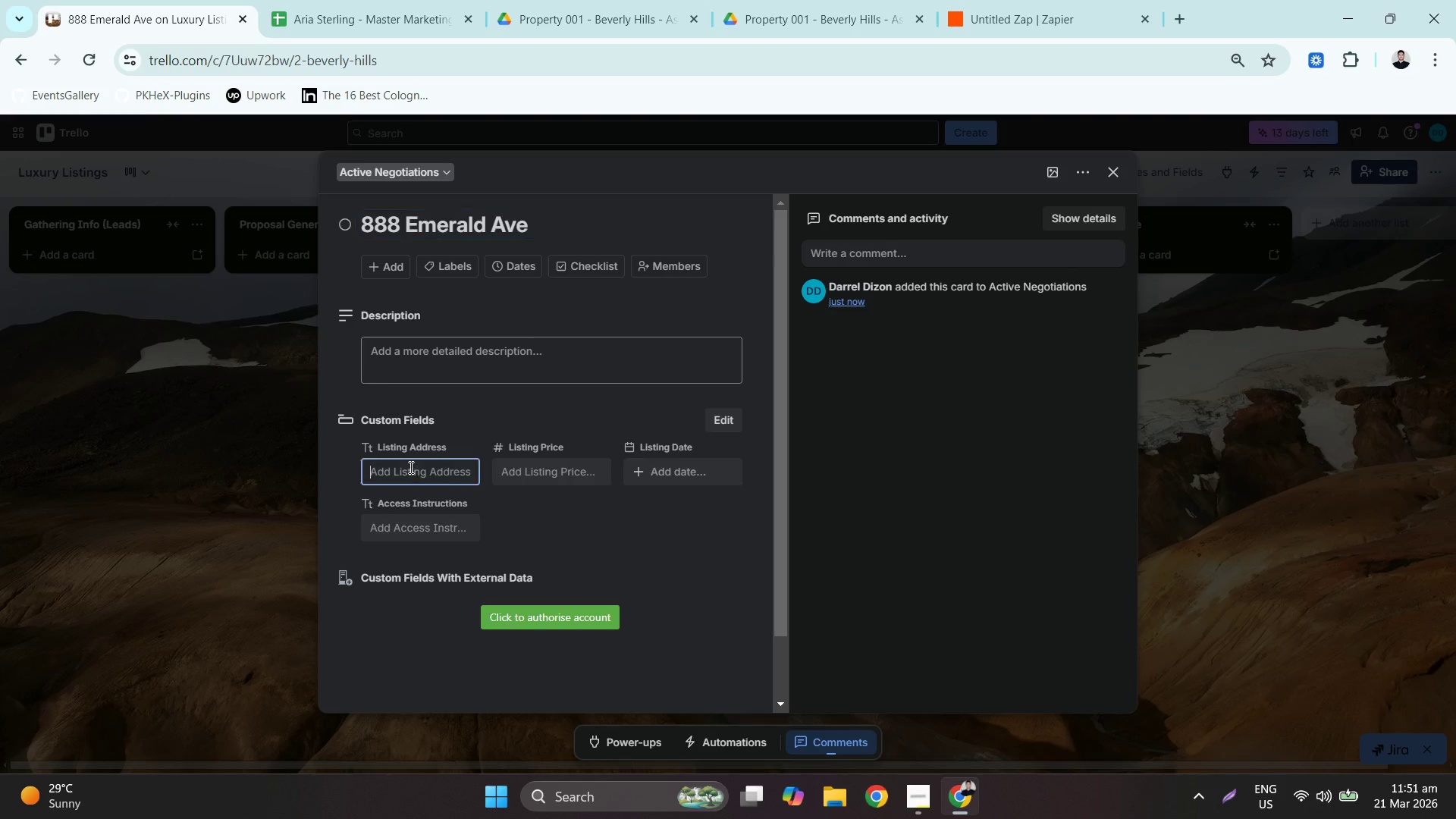 
key(Control+ControlLeft)
 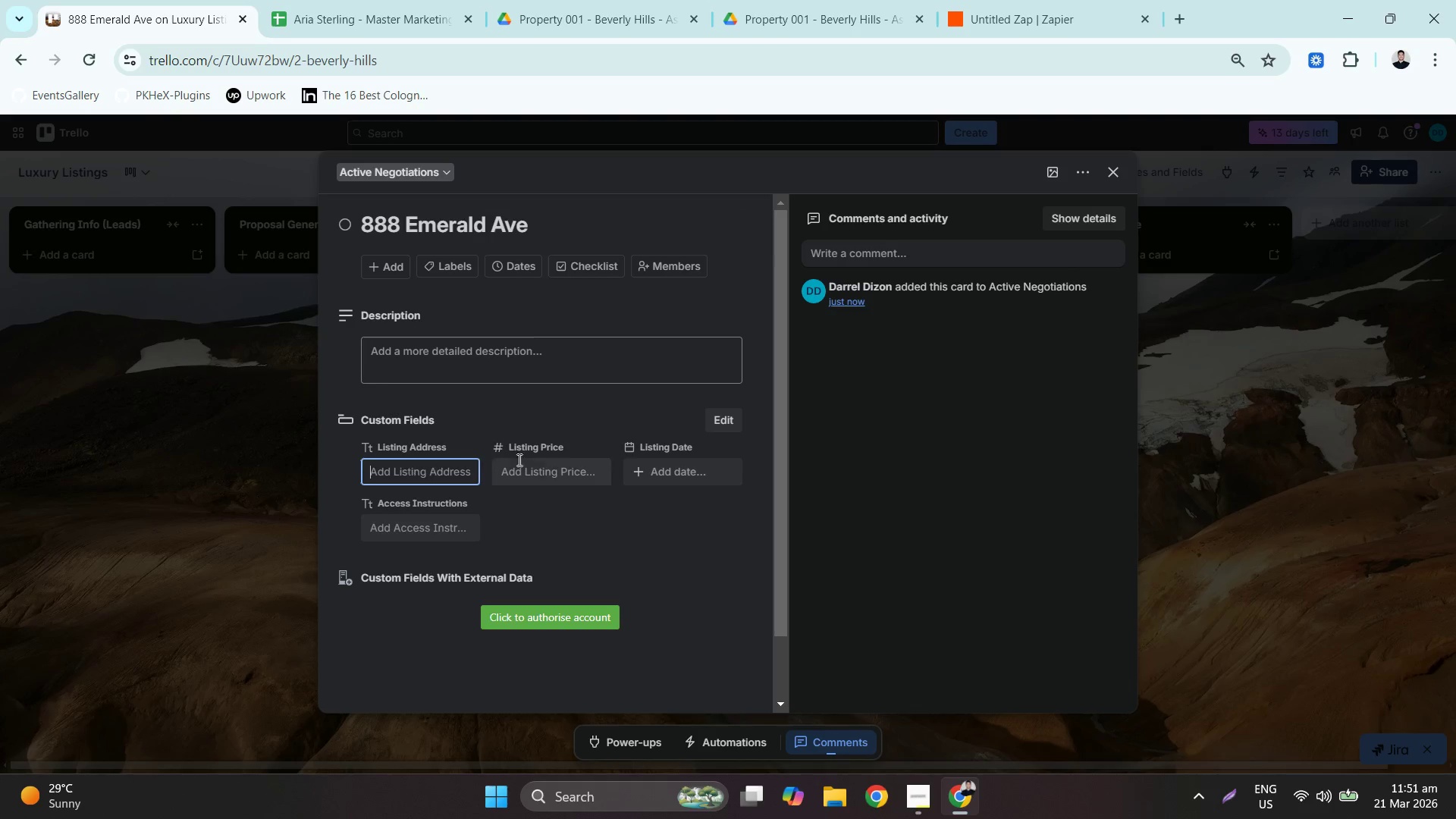 
key(Control+V)
 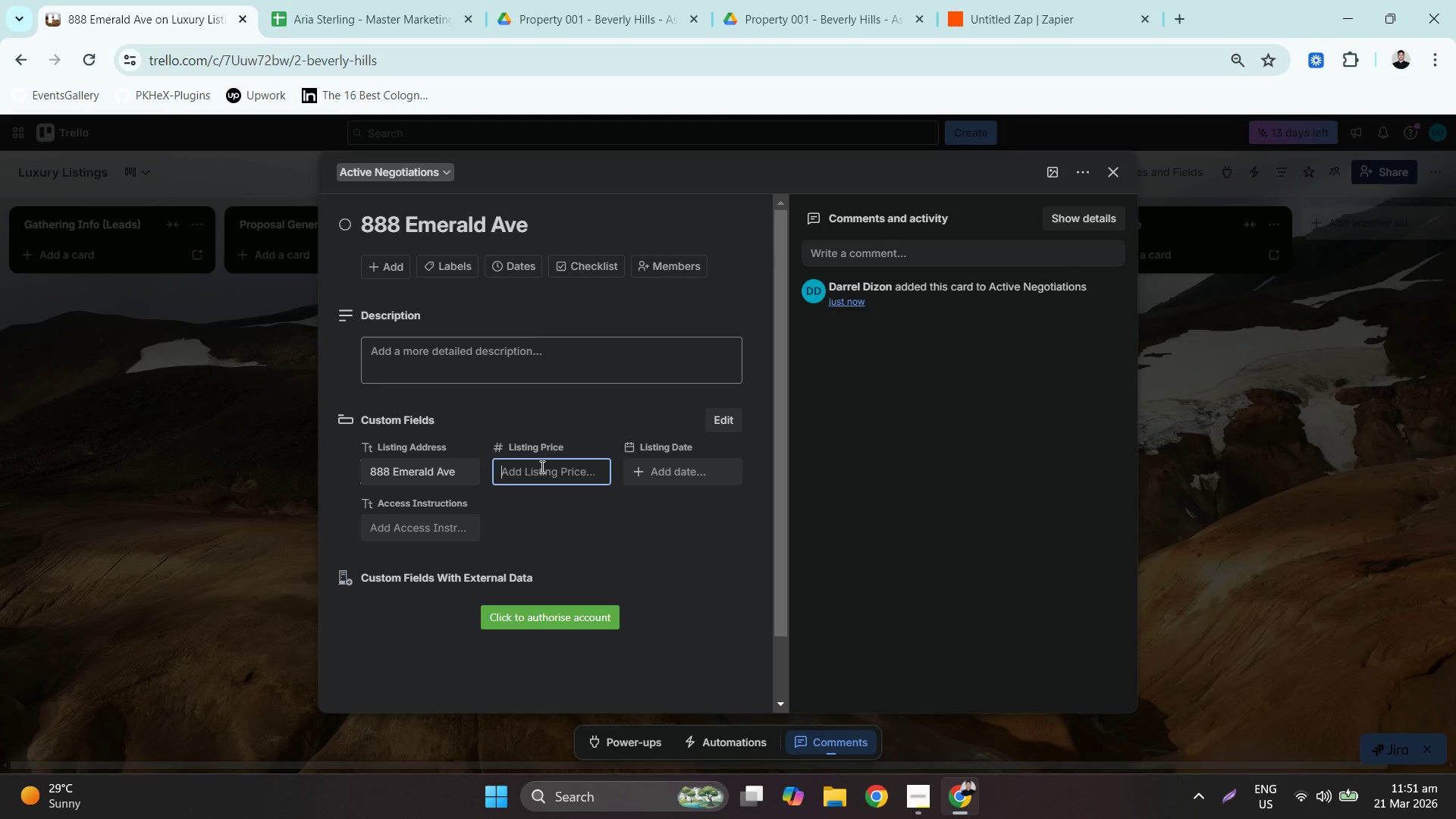 
key(Numpad3)
 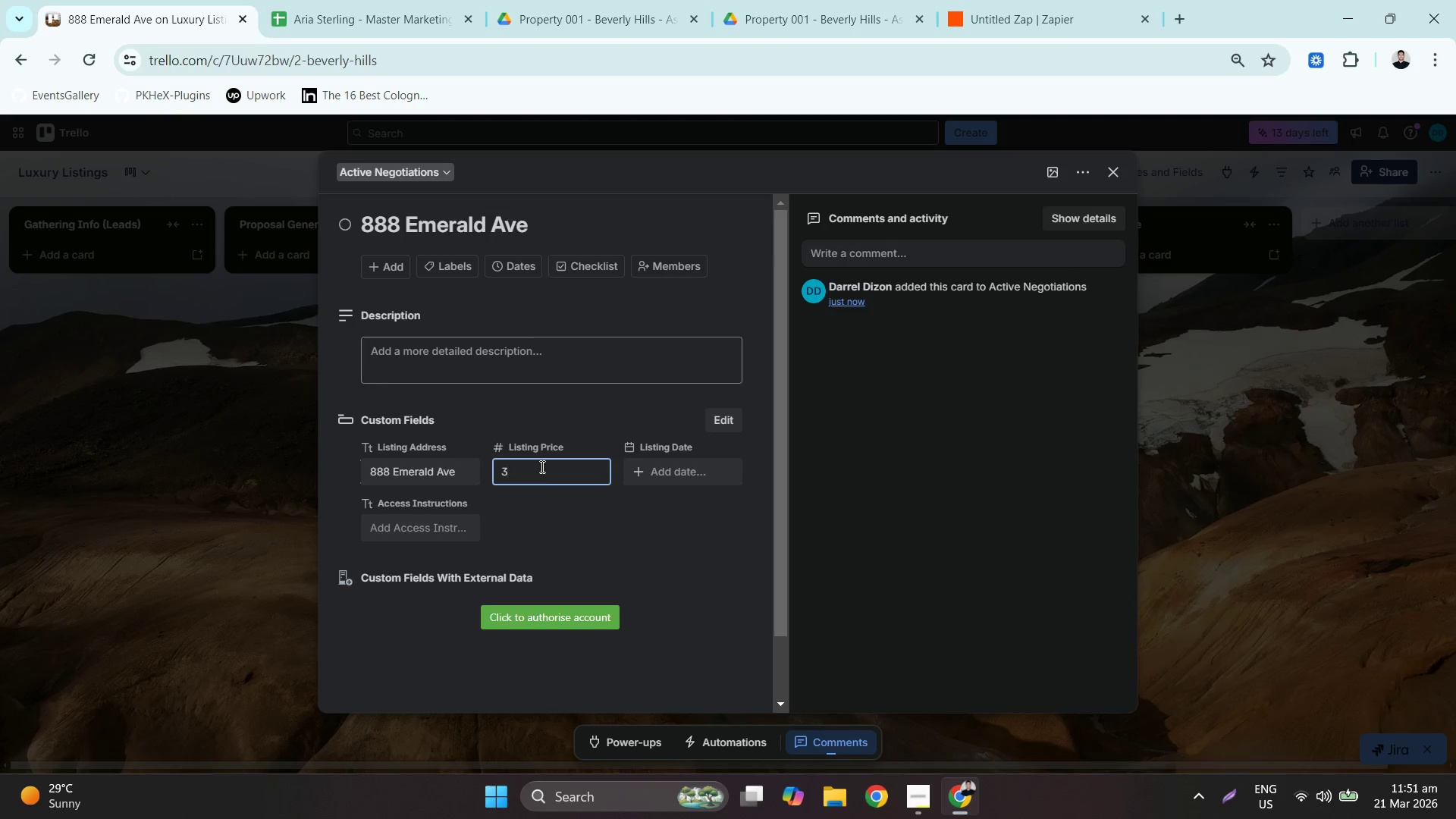 
key(Backspace)
 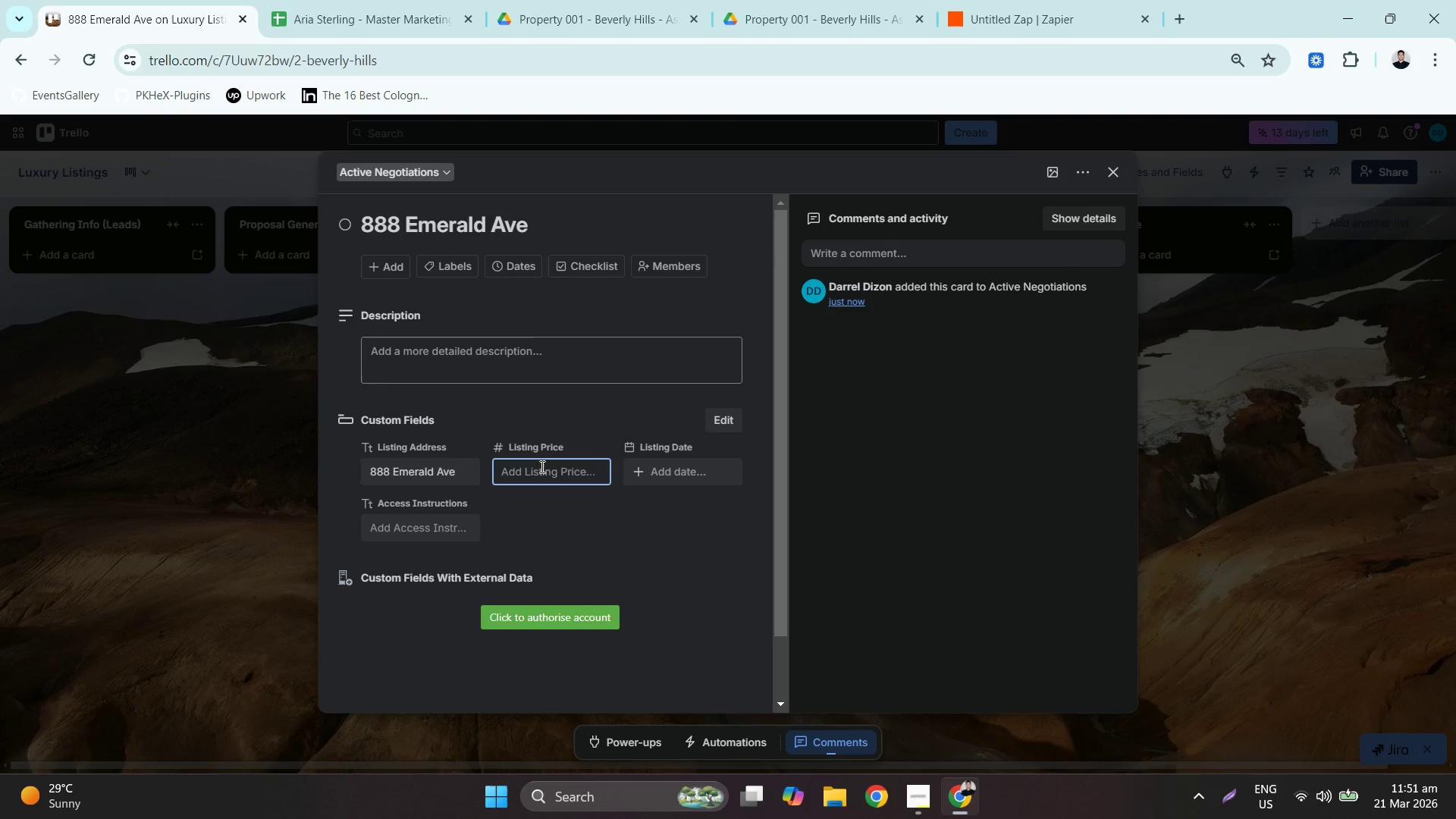 
key(Numpad4)
 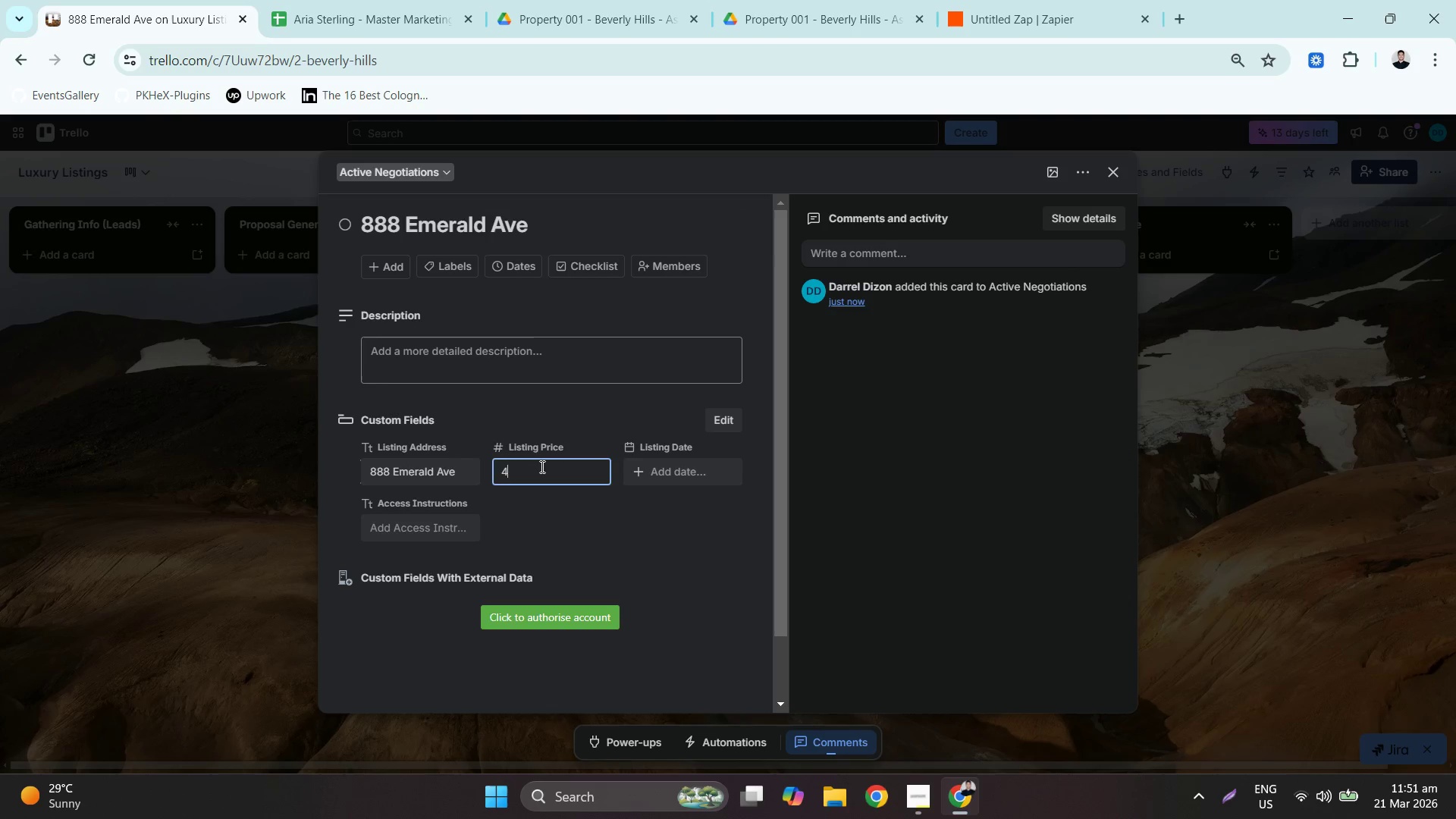 
key(Numpad0)
 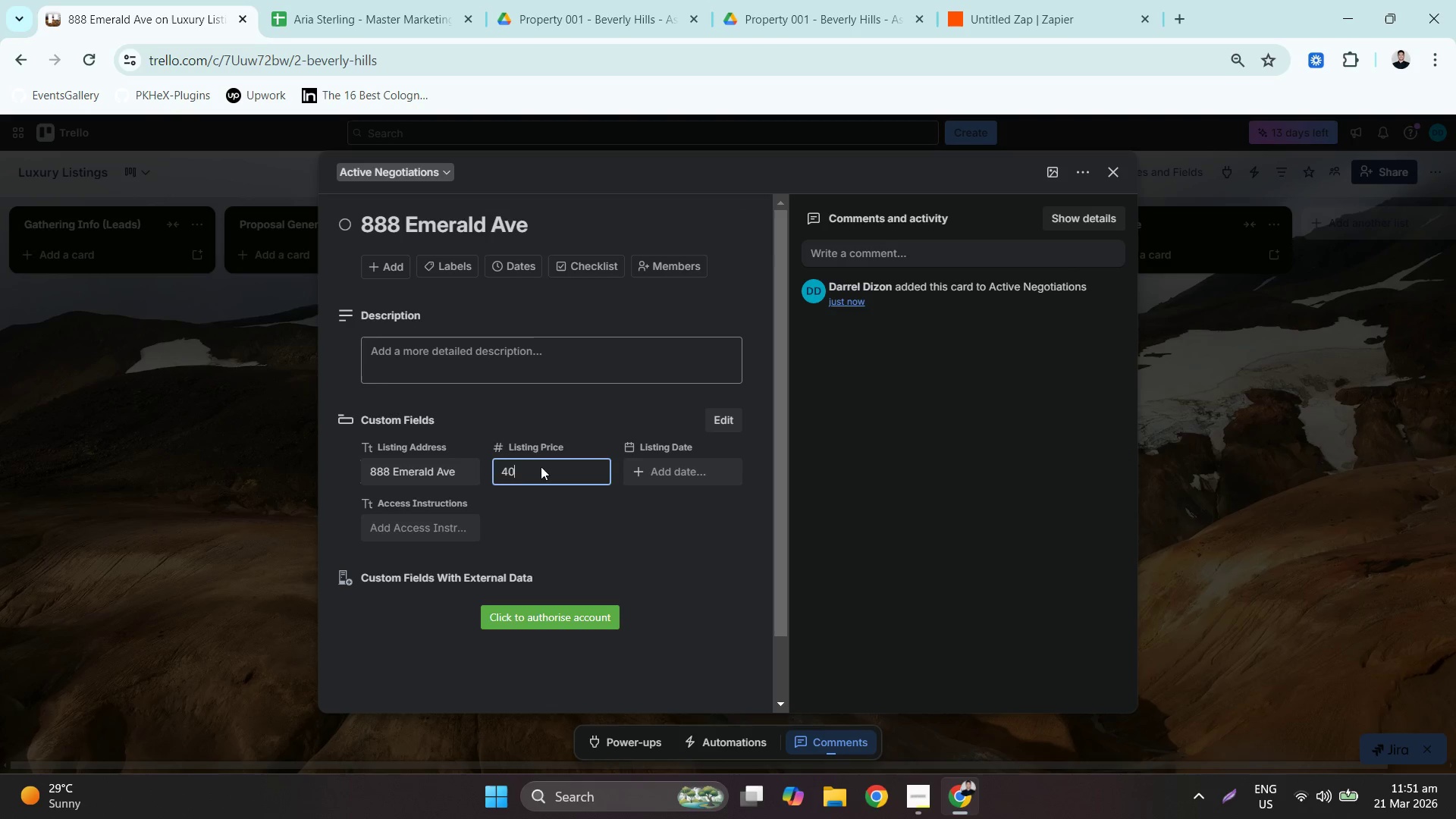 
key(Numpad0)
 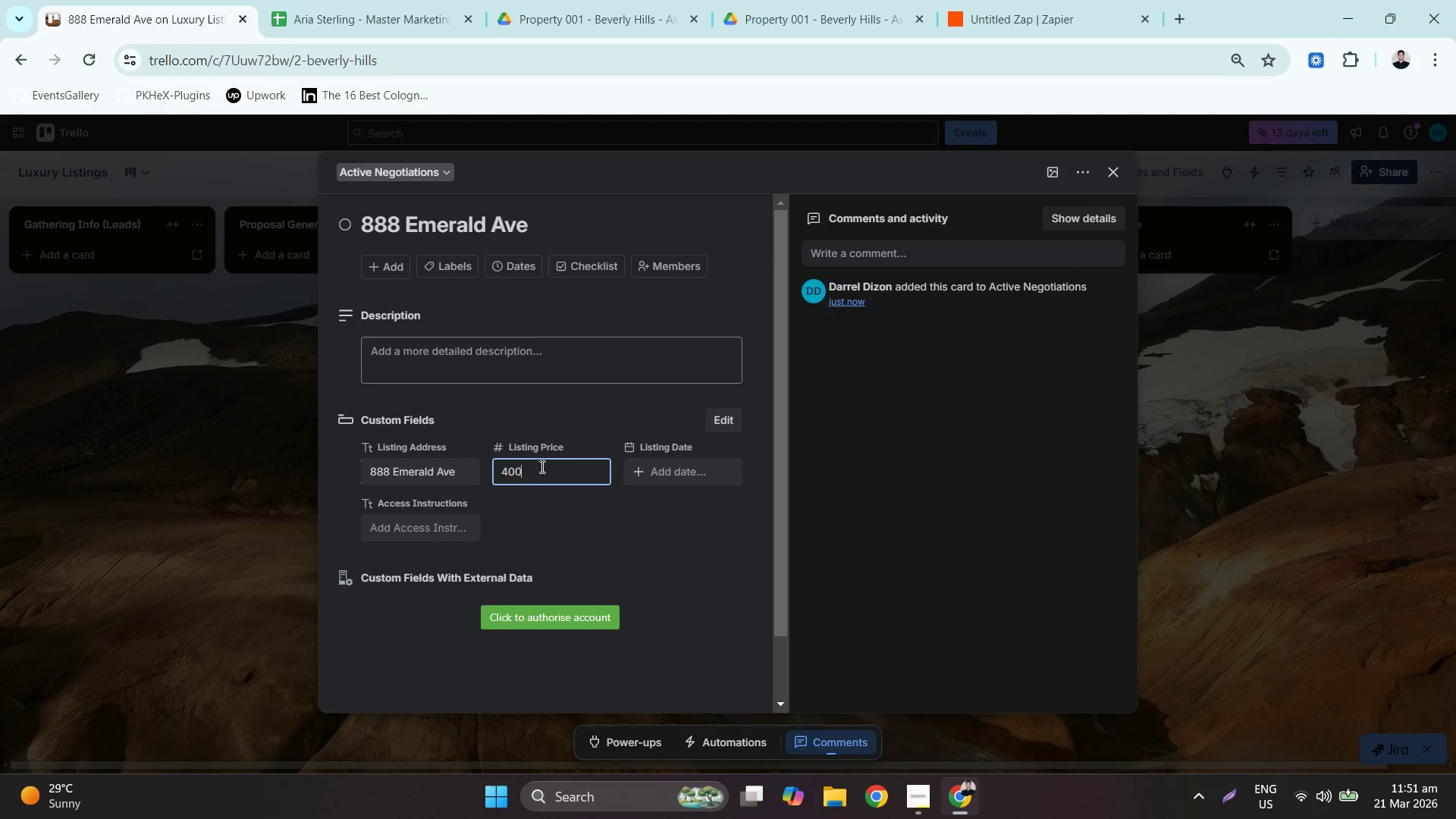 
key(Numpad0)
 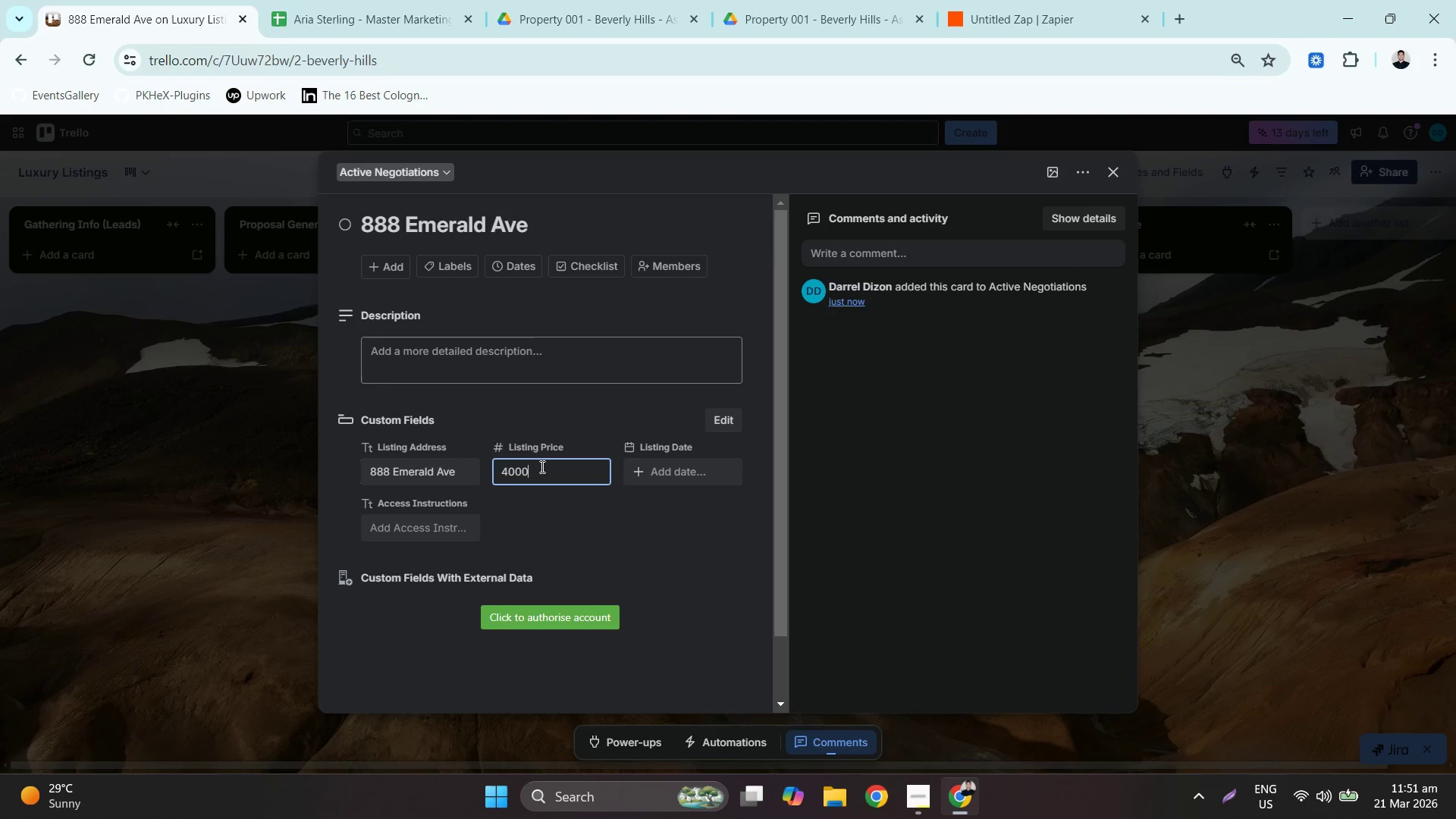 
key(Numpad0)
 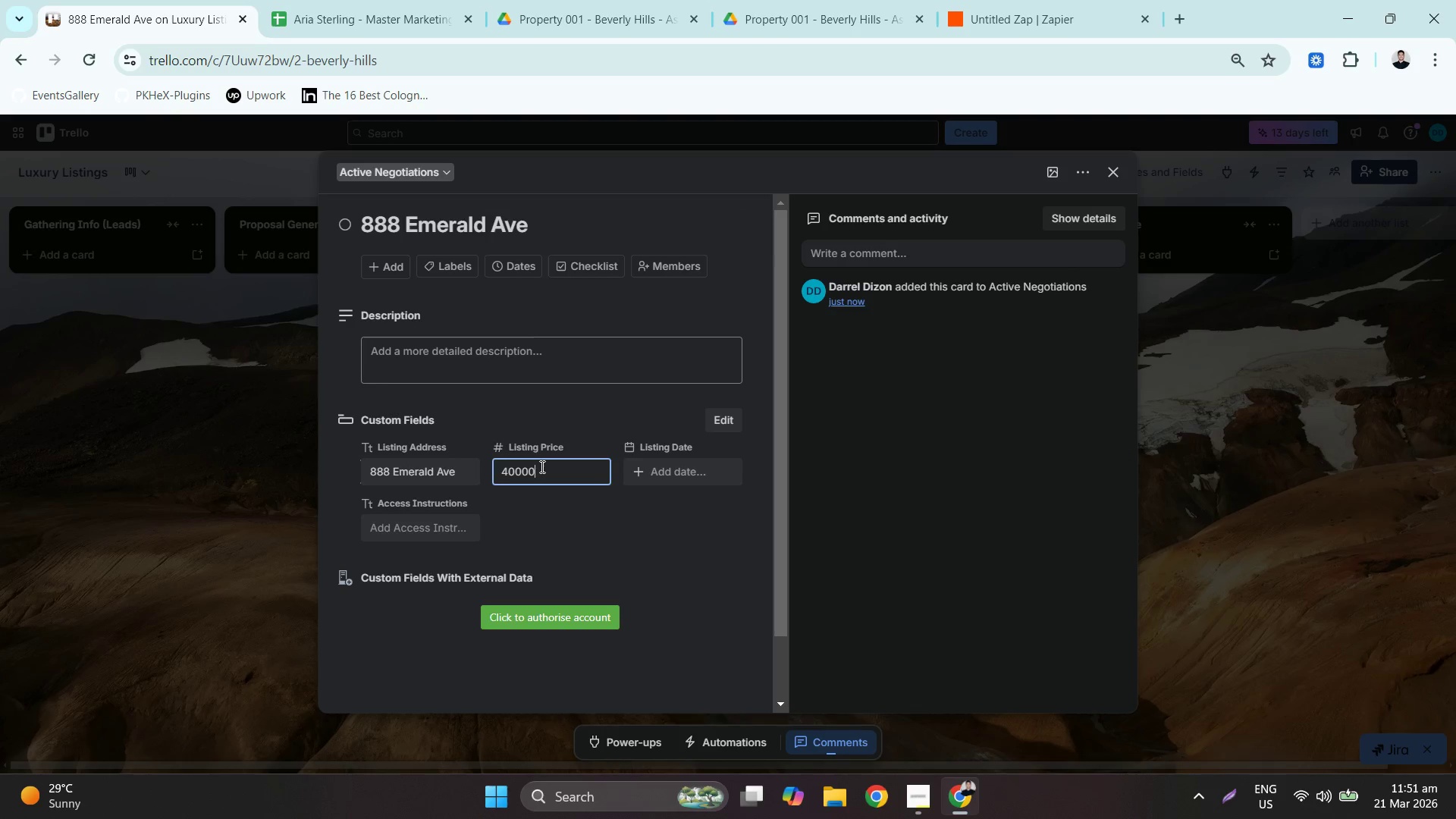 
key(Numpad0)
 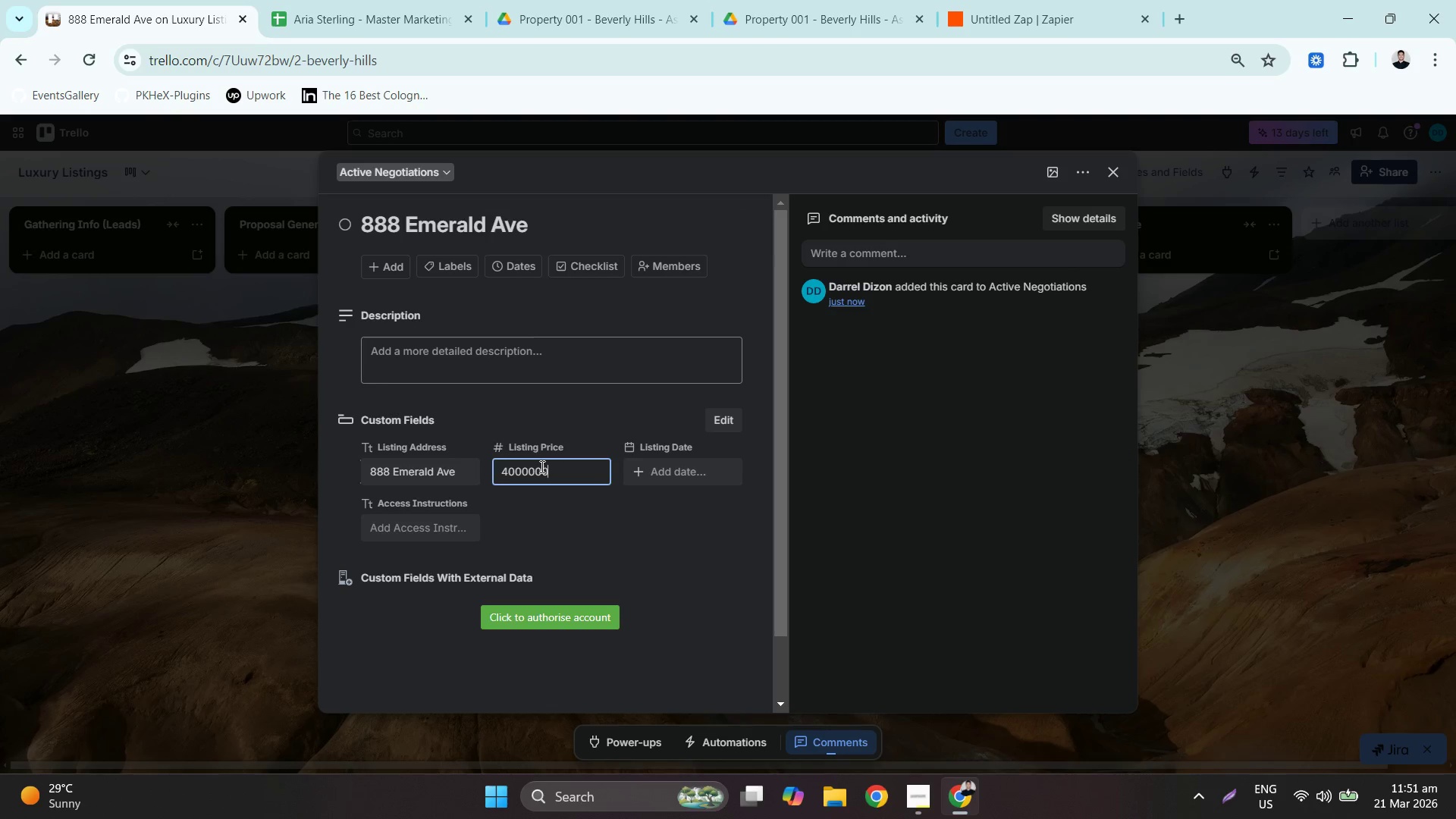 
key(Numpad0)
 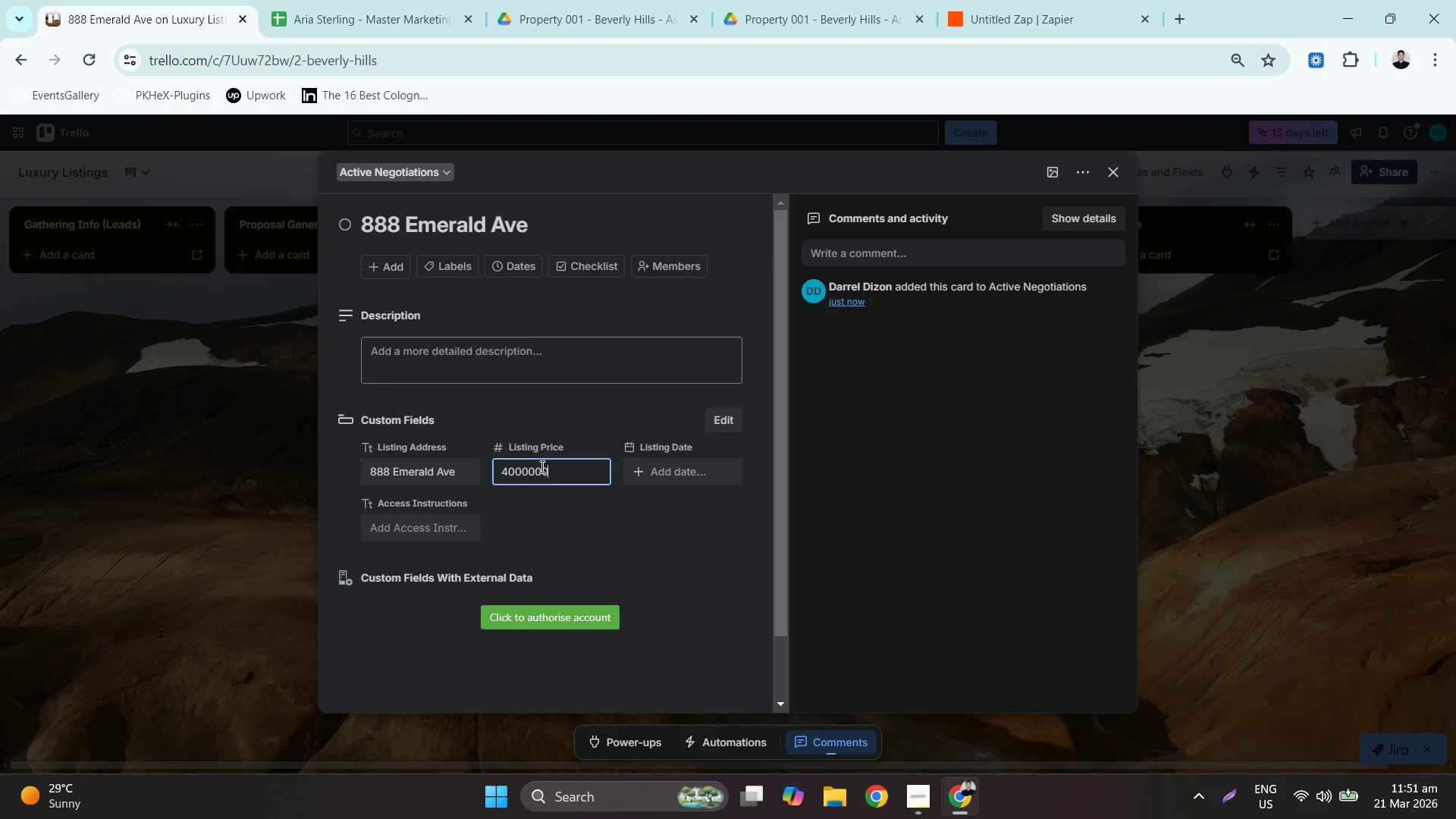 
key(Tab)
 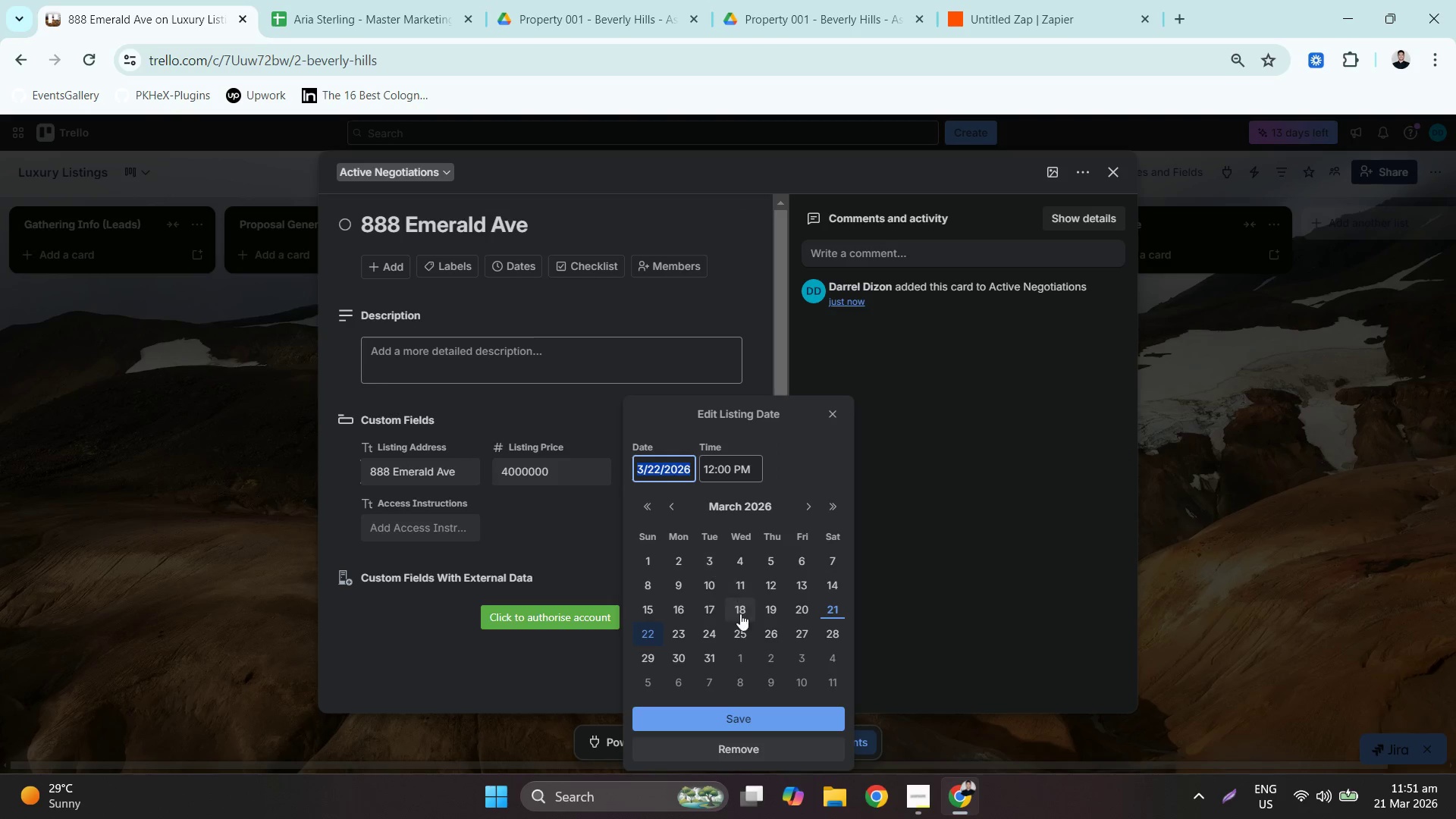 
left_click([716, 655])
 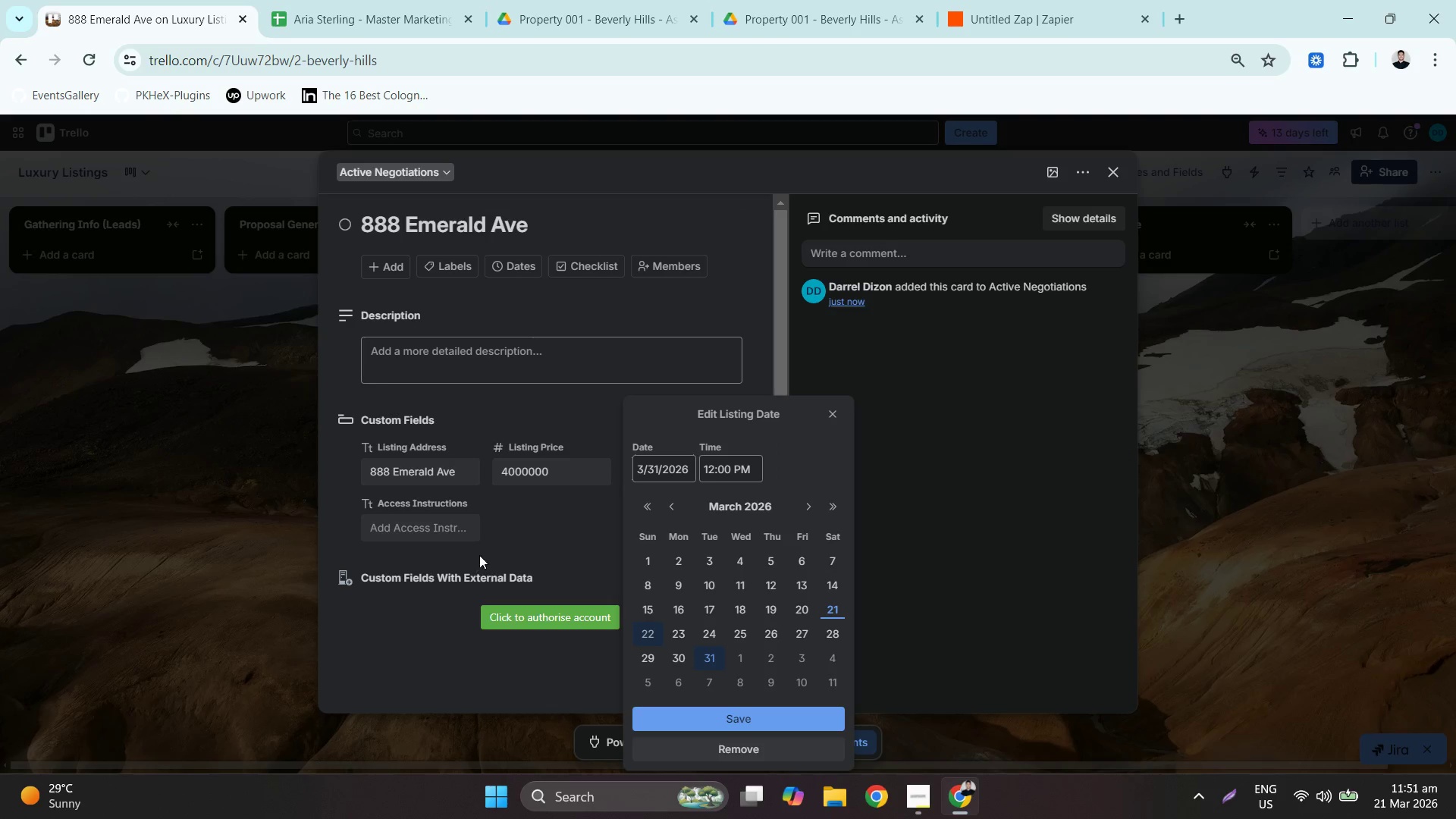 
left_click([545, 528])
 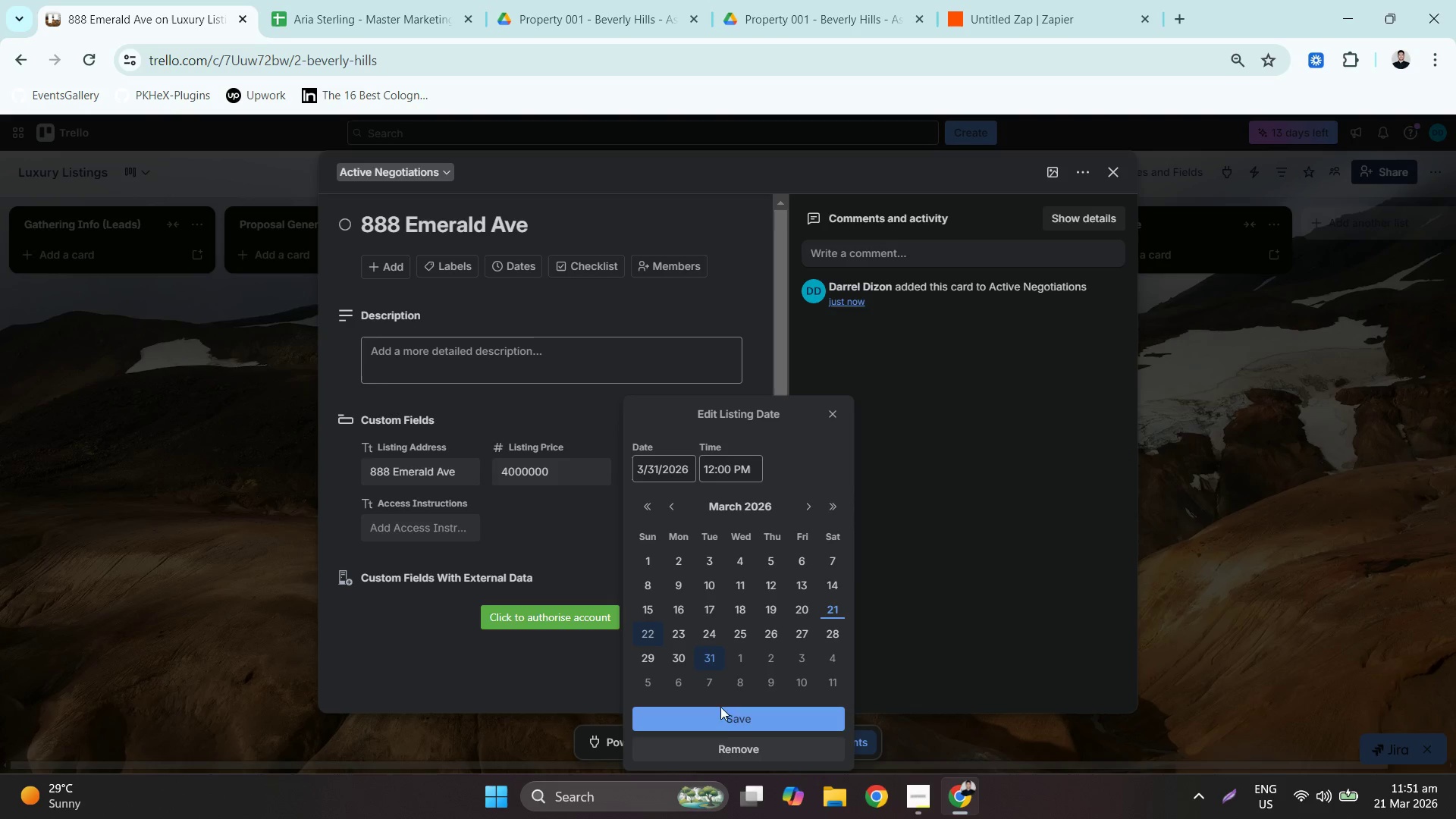 
left_click([420, 516])
 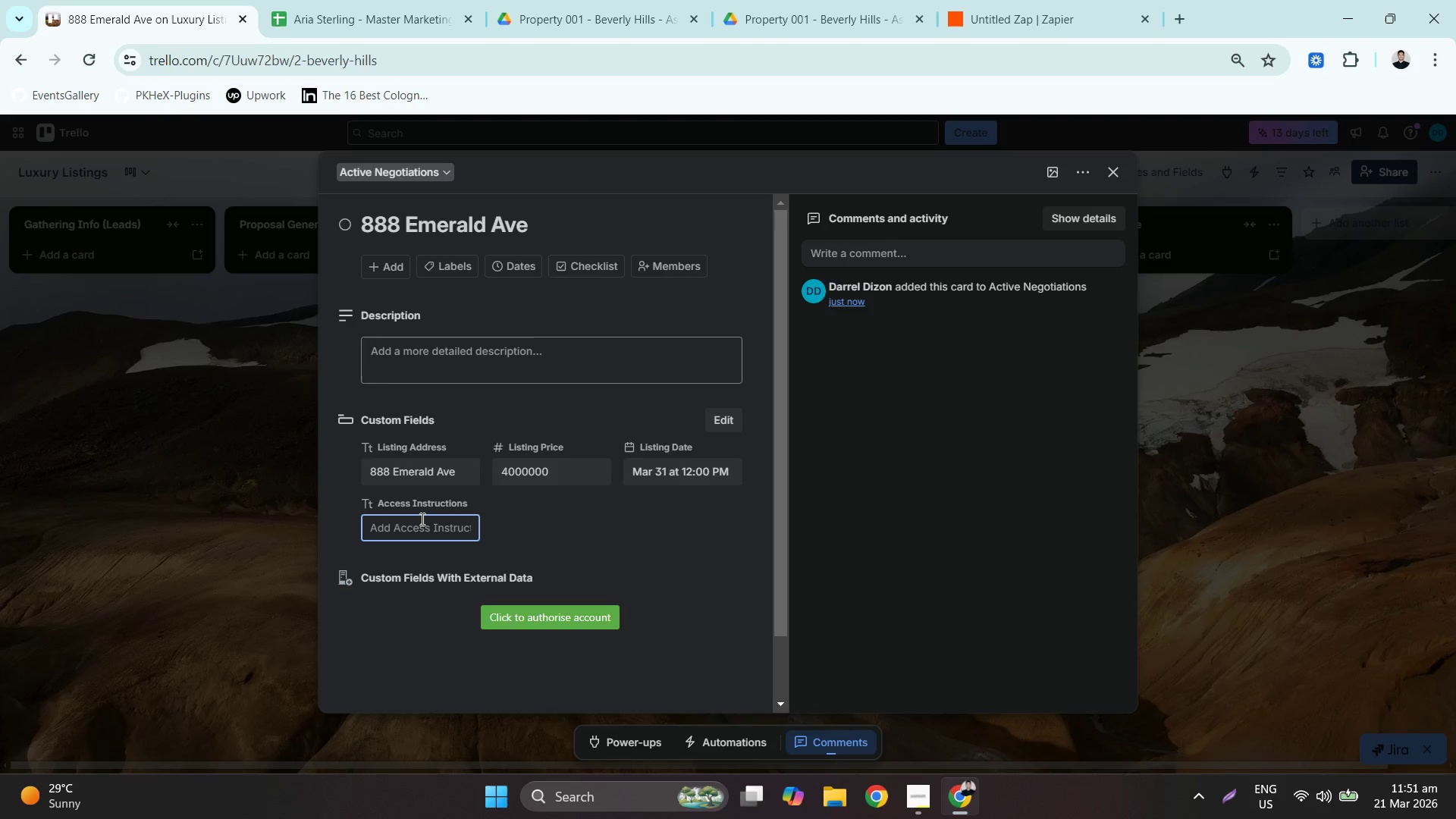 
type(Get it from MARTin)
 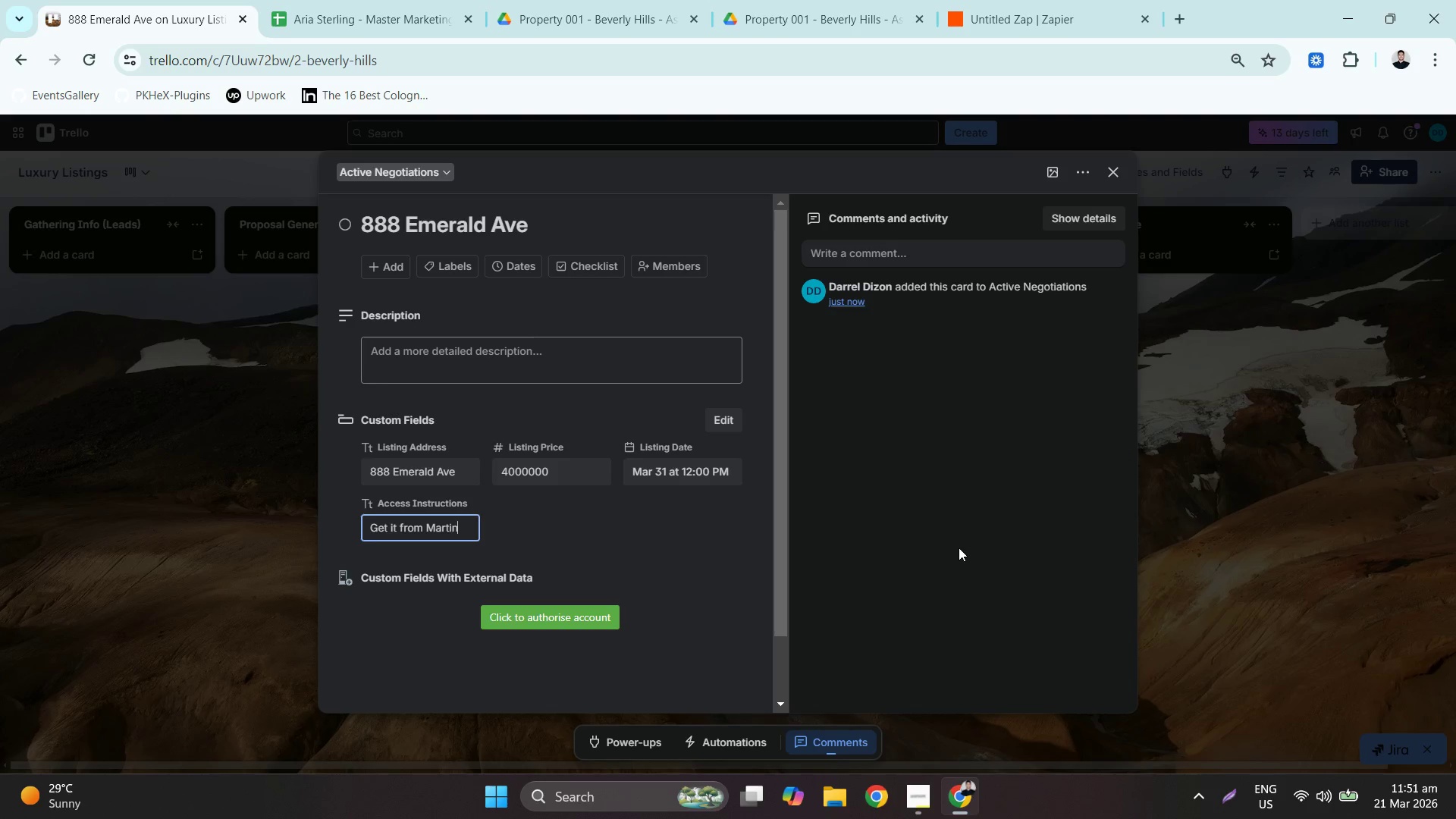 
left_click([1239, 572])
 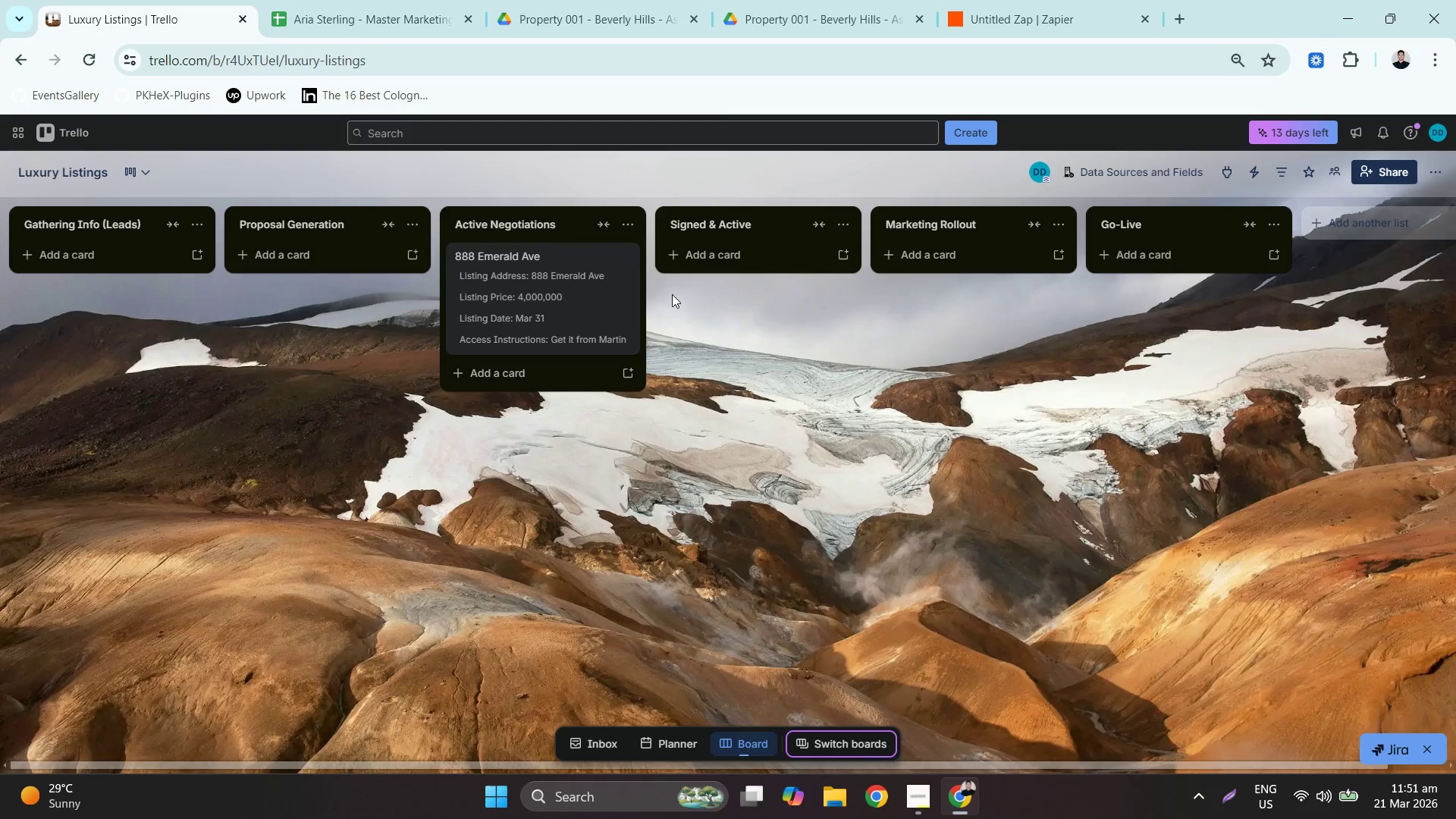 
left_click_drag(start_coordinate=[565, 301], to_coordinate=[733, 306])
 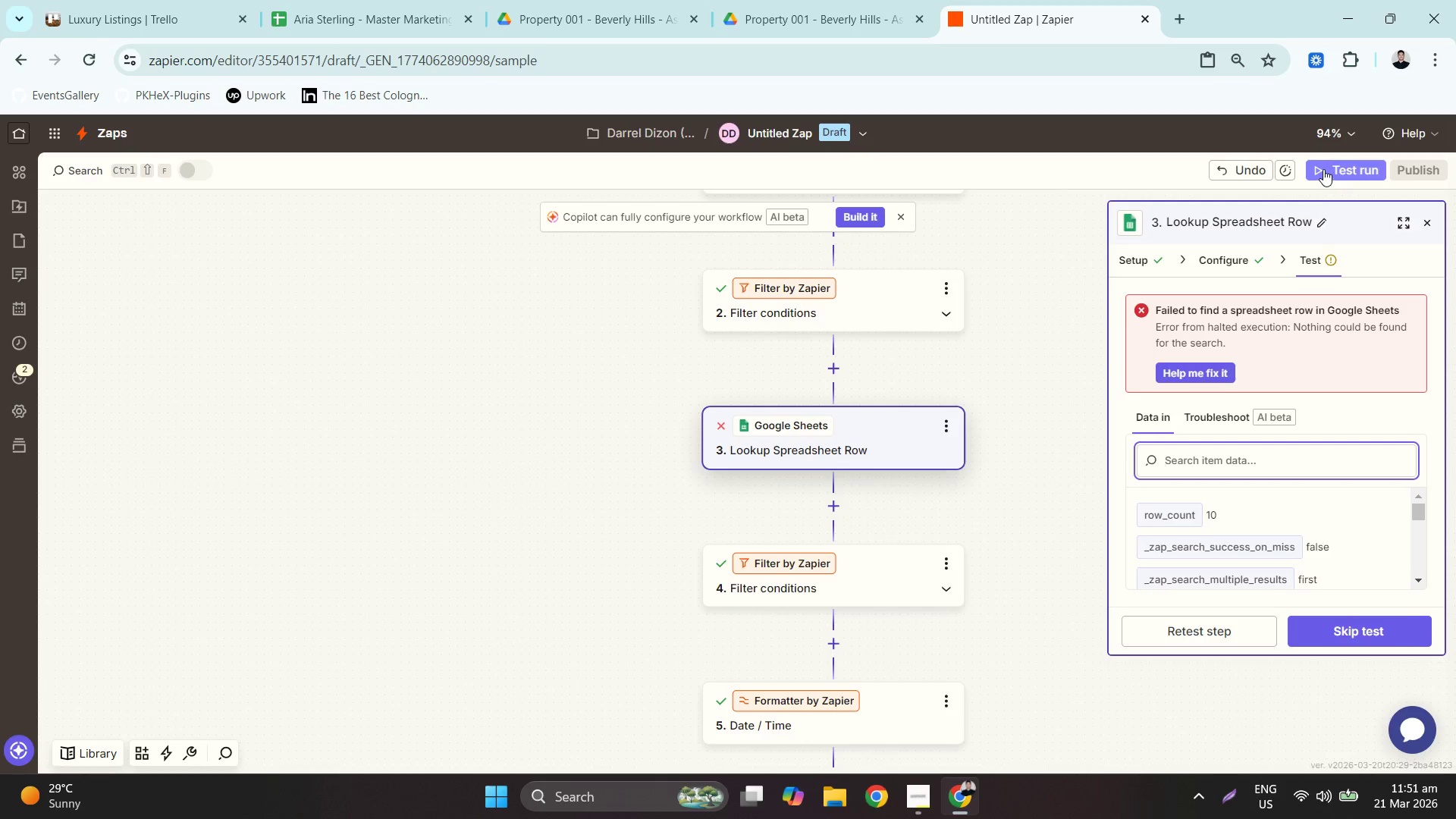 
left_click_drag(start_coordinate=[1054, 289], to_coordinate=[999, 575])
 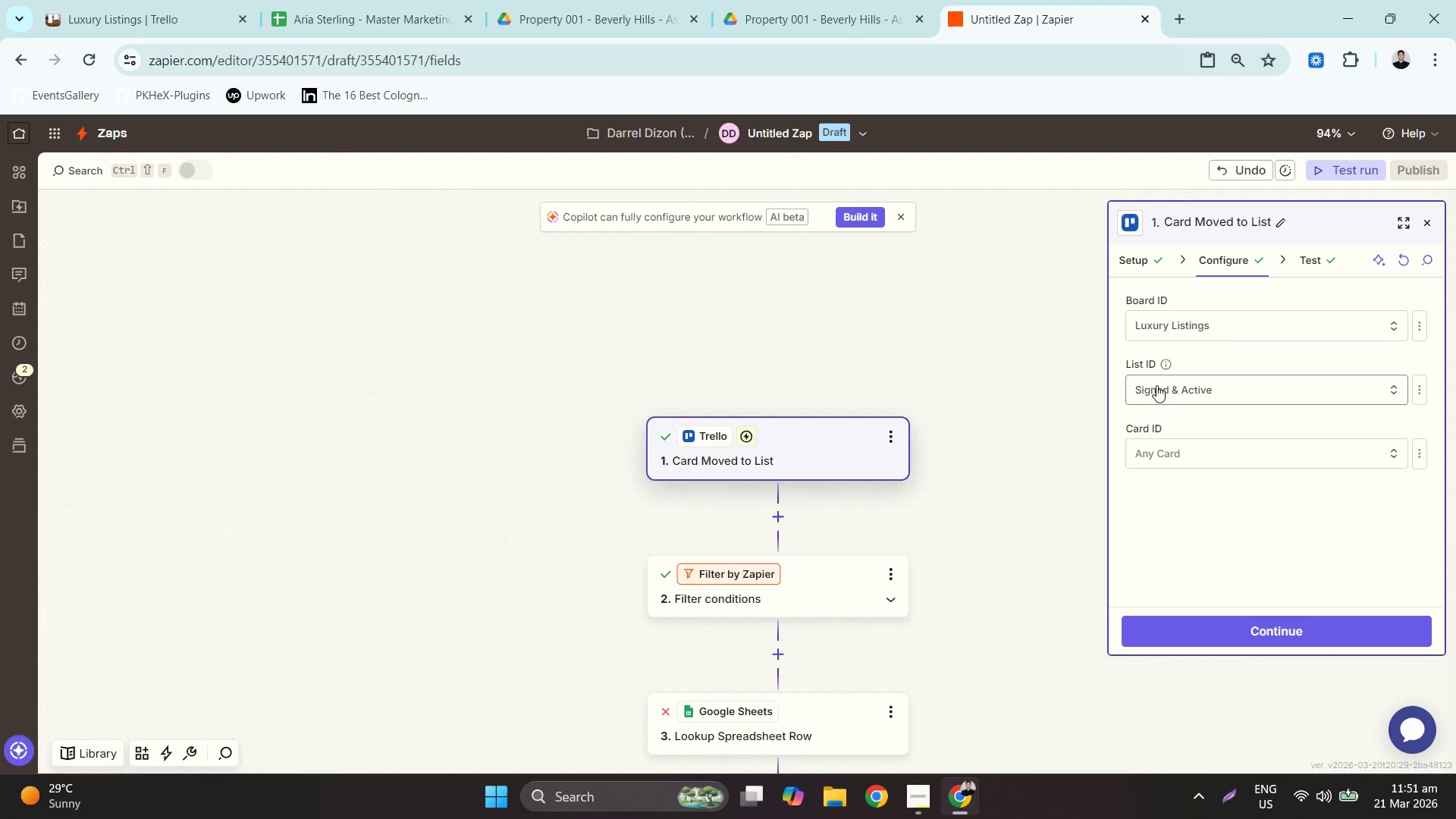 
left_click([1310, 253])
 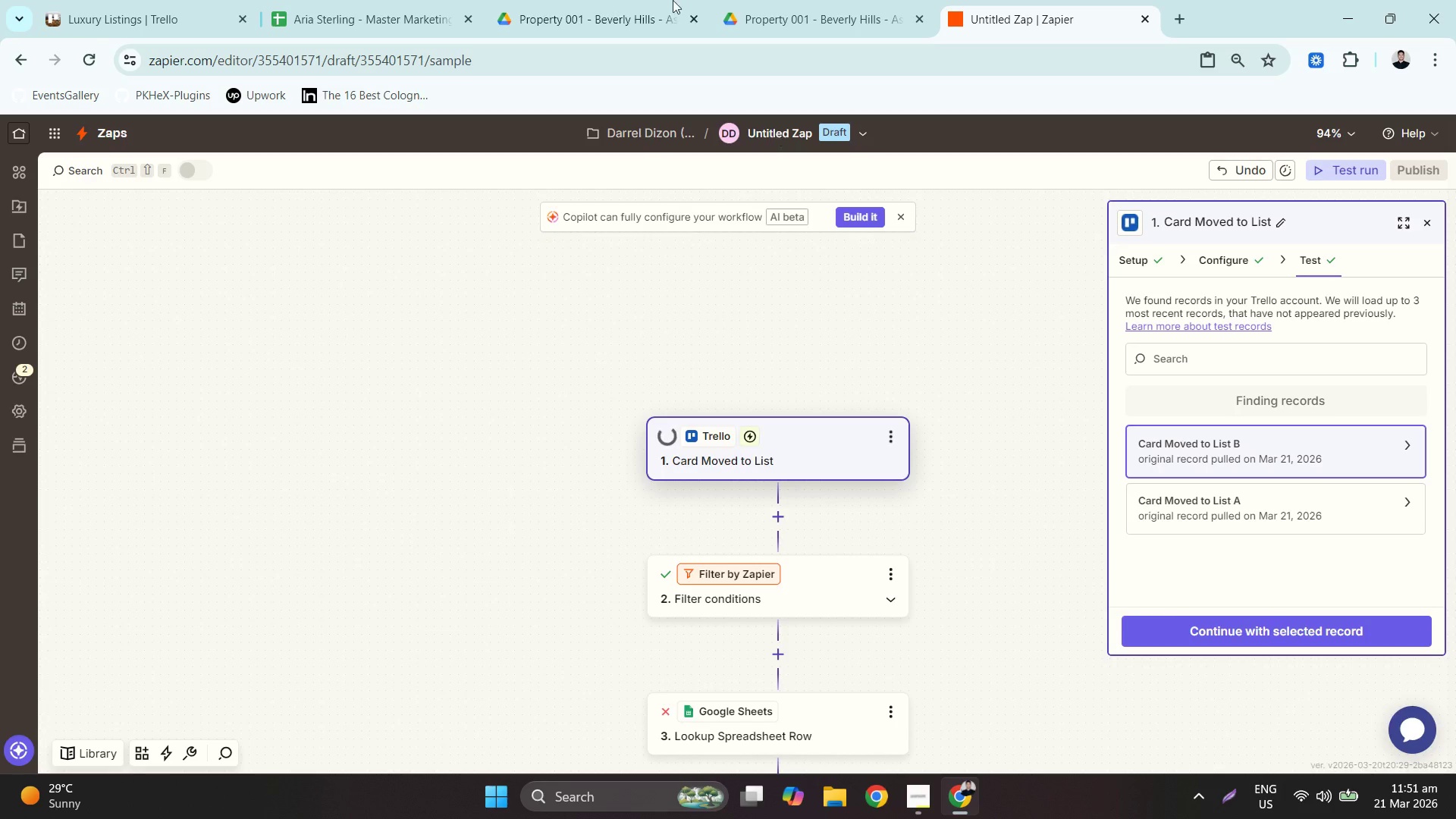 
mouse_move([322, 0])
 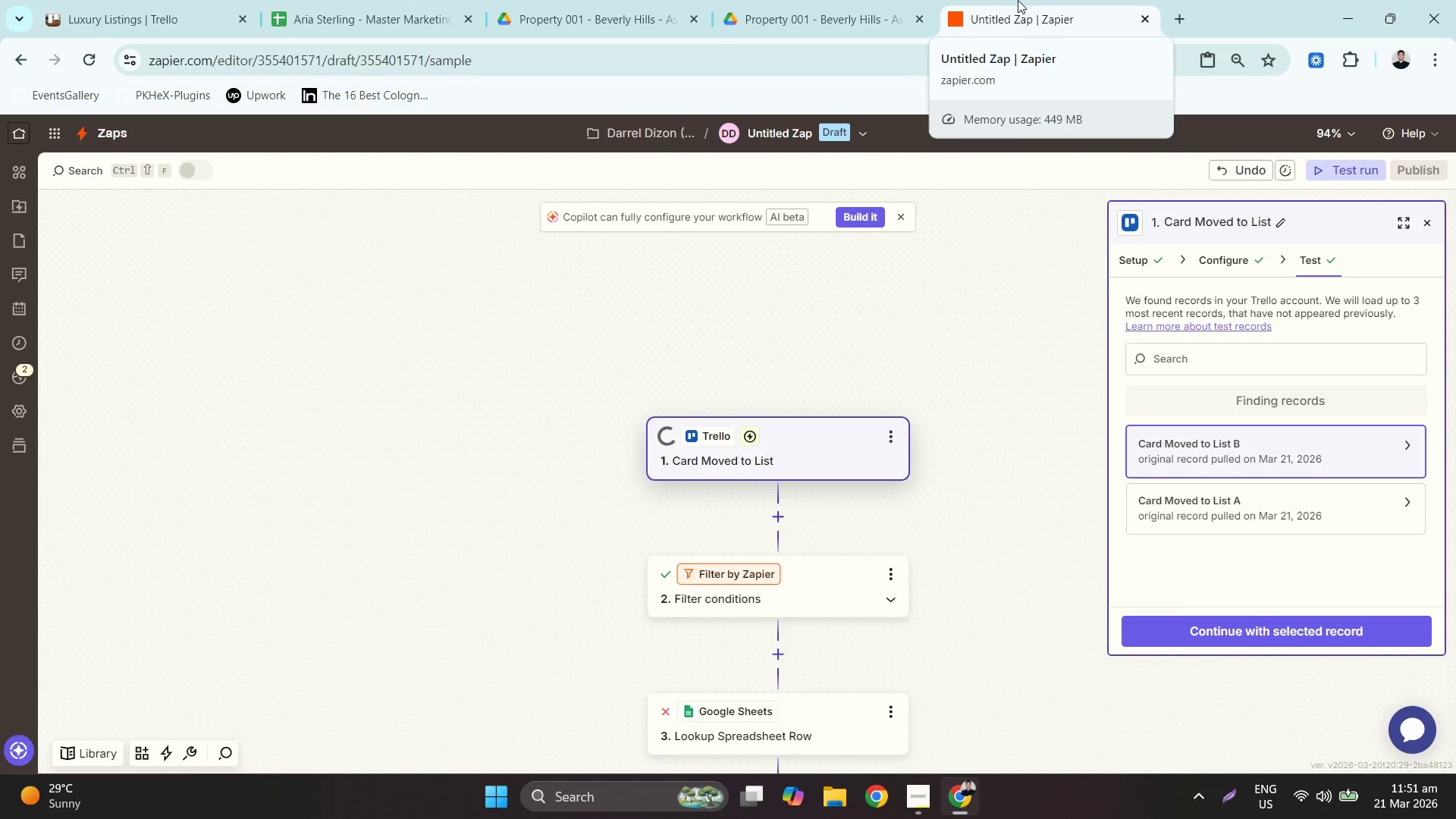 
left_click([193, 0])
 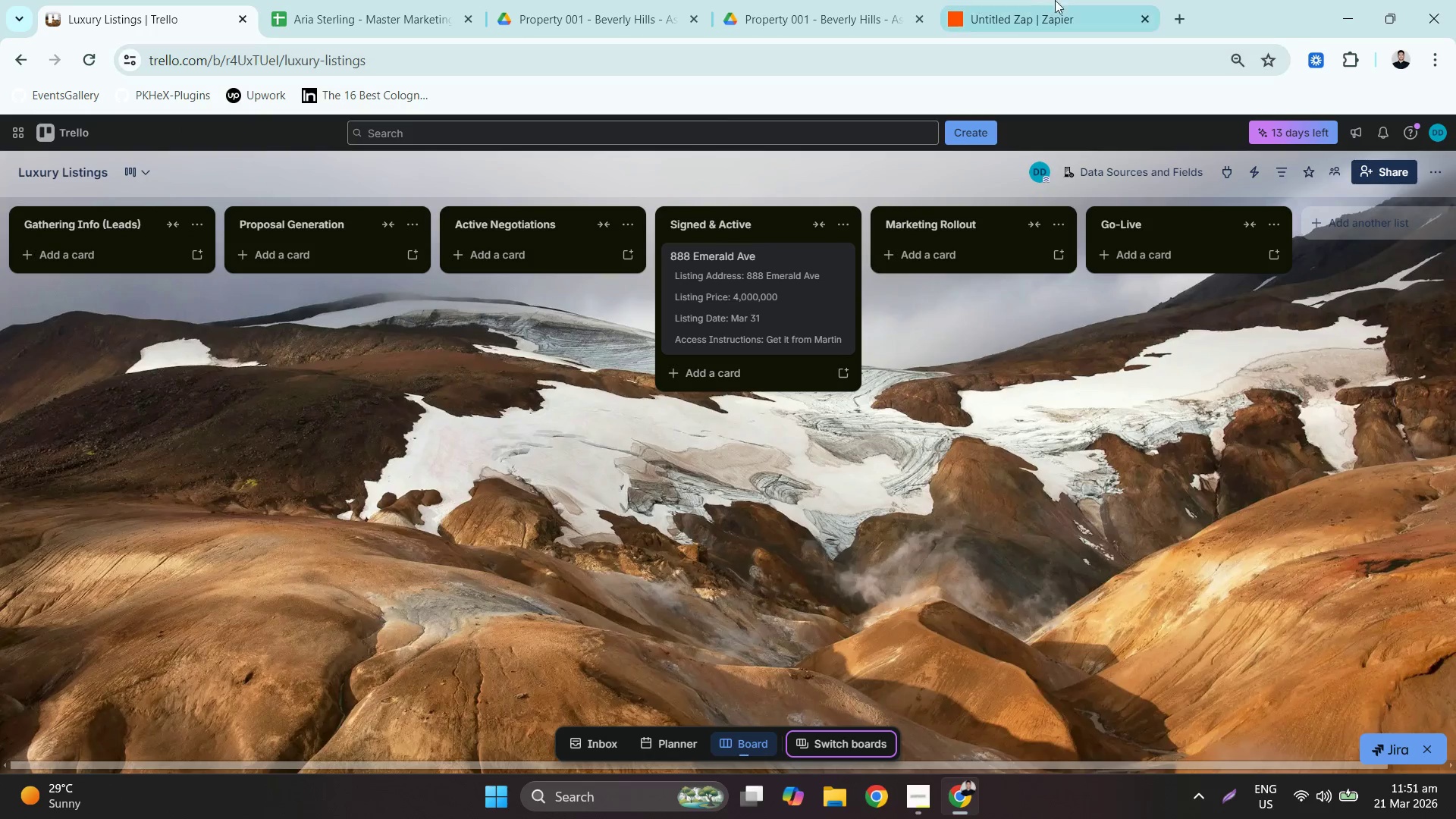 
left_click([397, 0])
 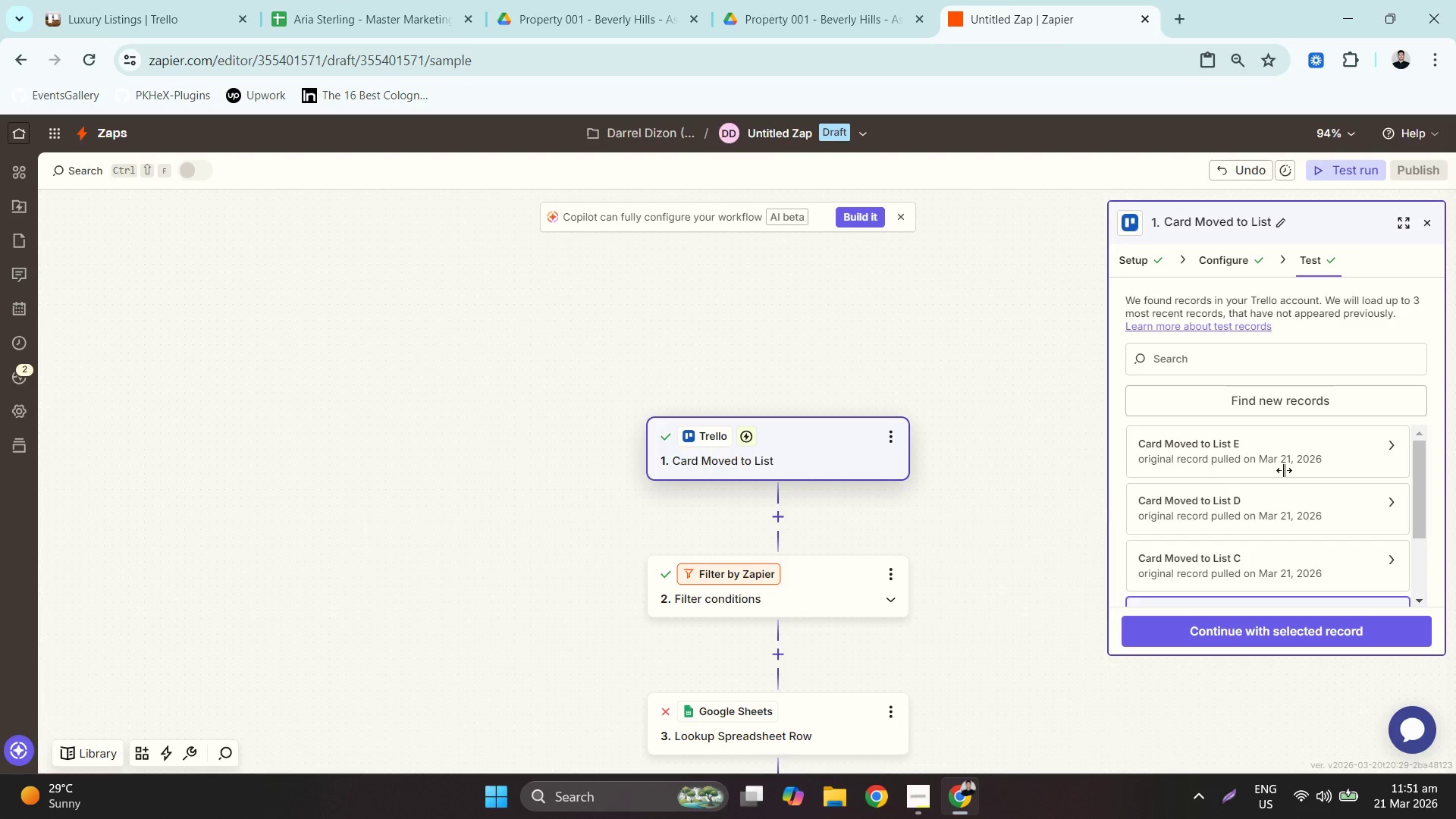 
scroll: coordinate [1323, 461], scroll_direction: up, amount: 1.0
 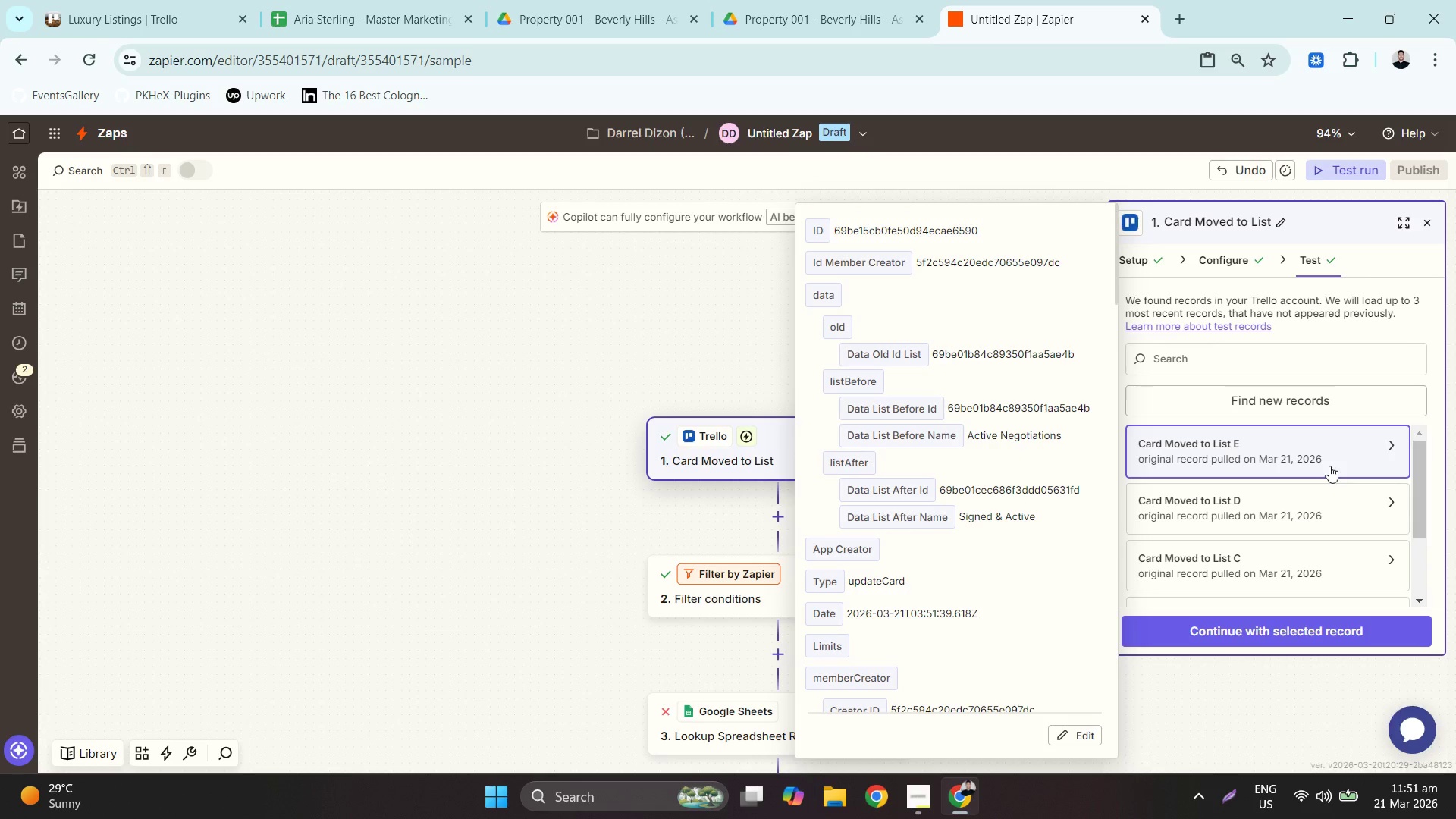 
wait(7.26)
 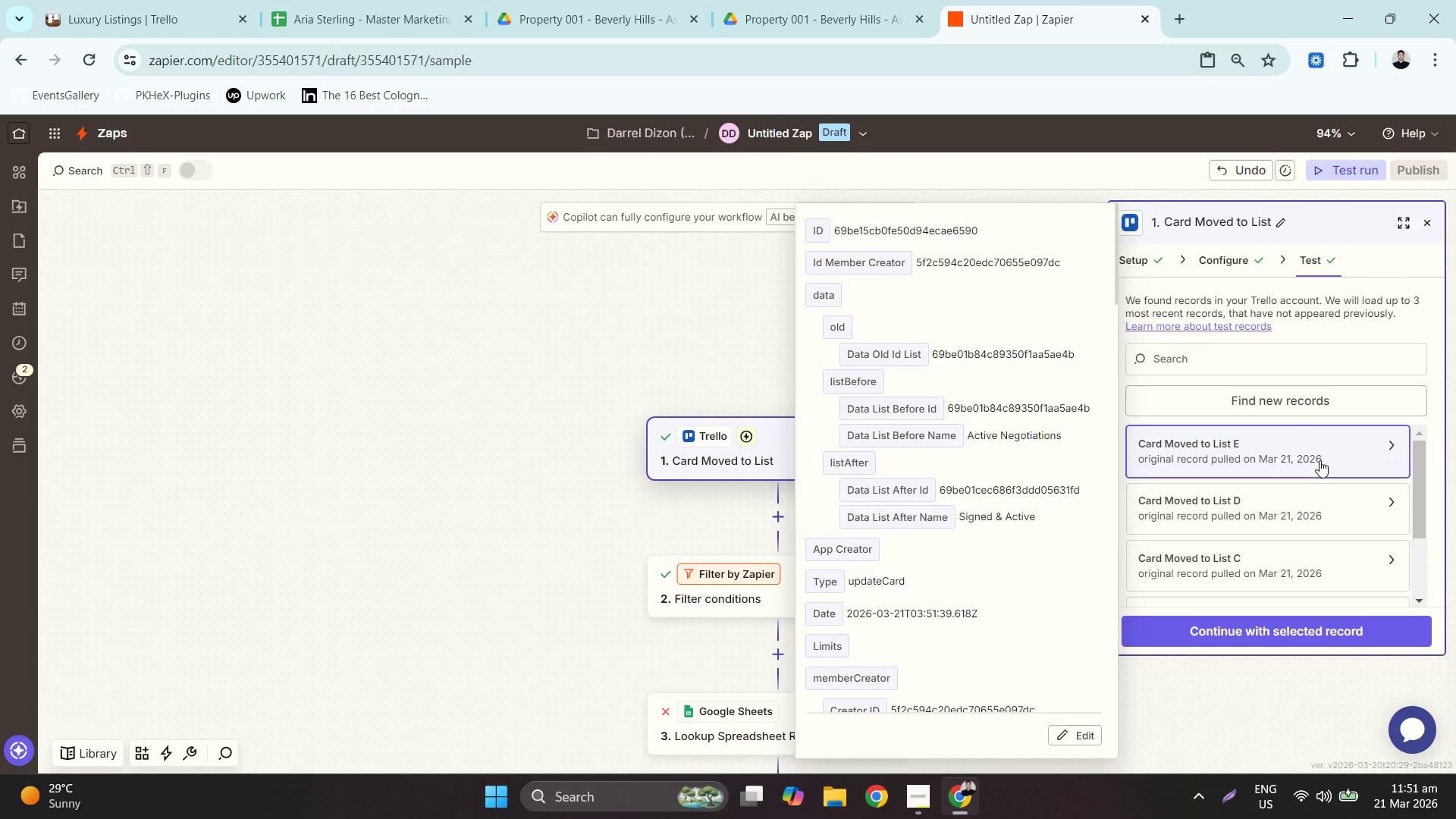 
left_click([1301, 635])
 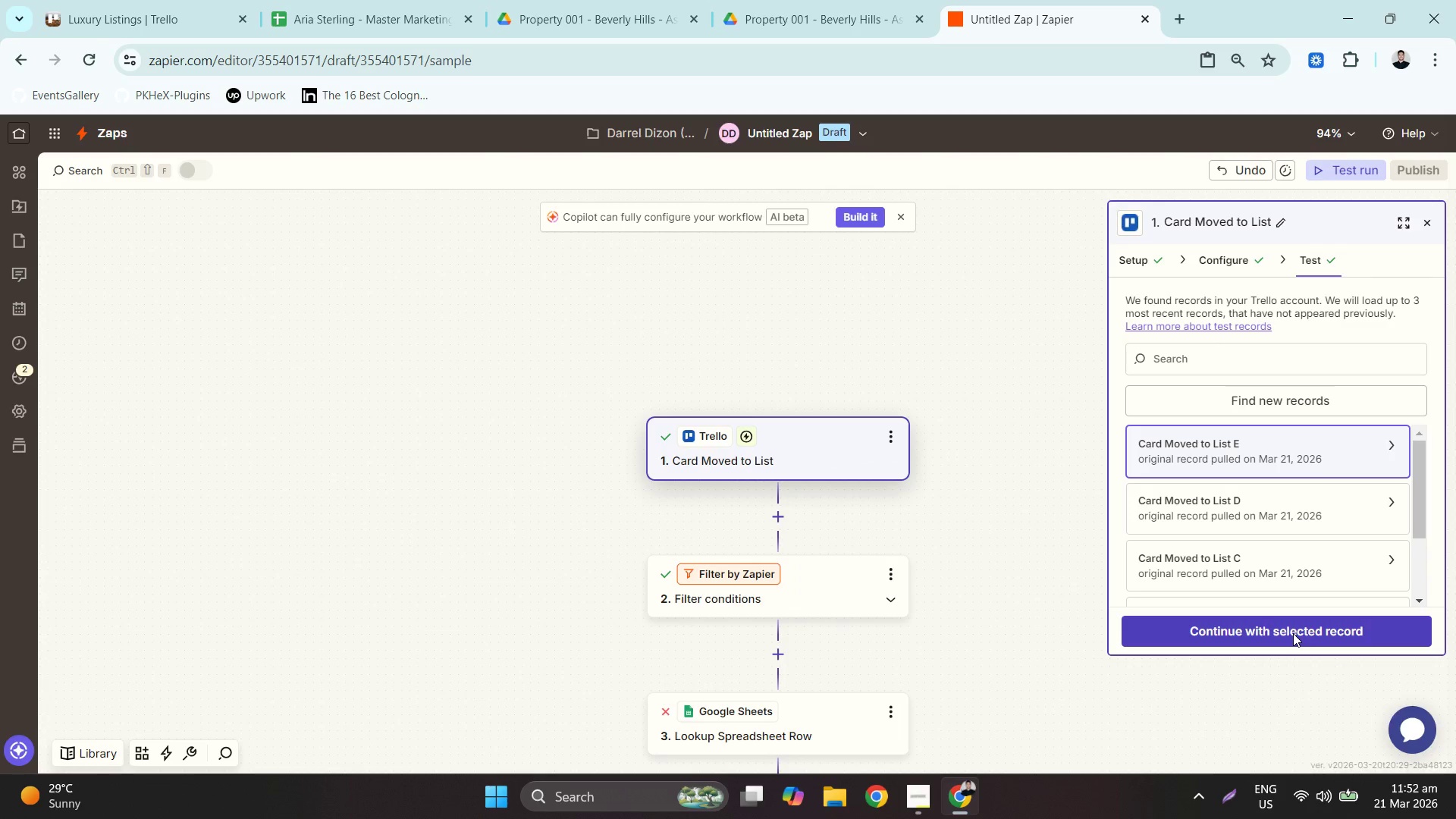 
scroll: coordinate [1072, 558], scroll_direction: down, amount: 2.0
 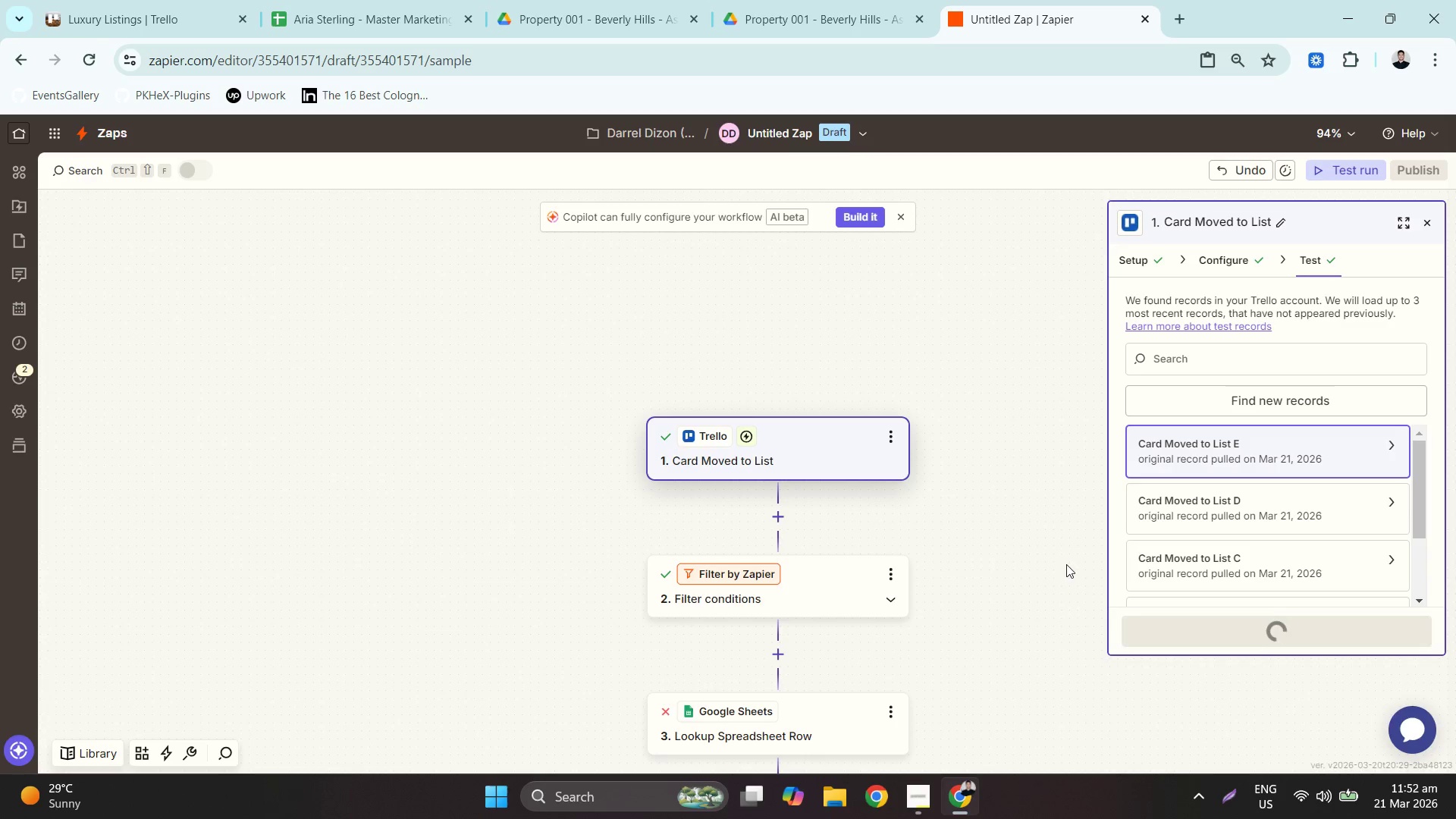 
wait(9.96)
 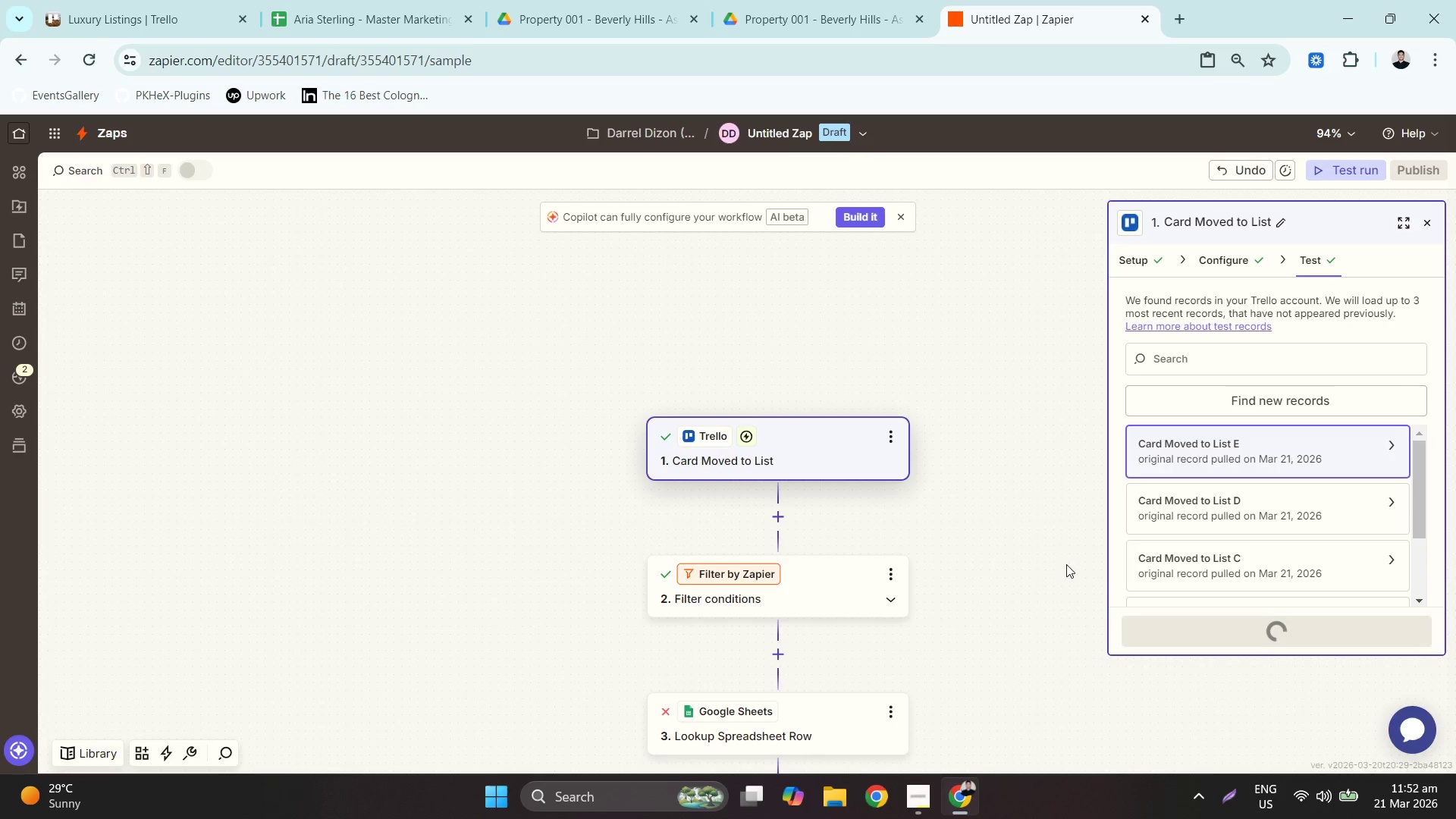 
left_click([1356, 171])
 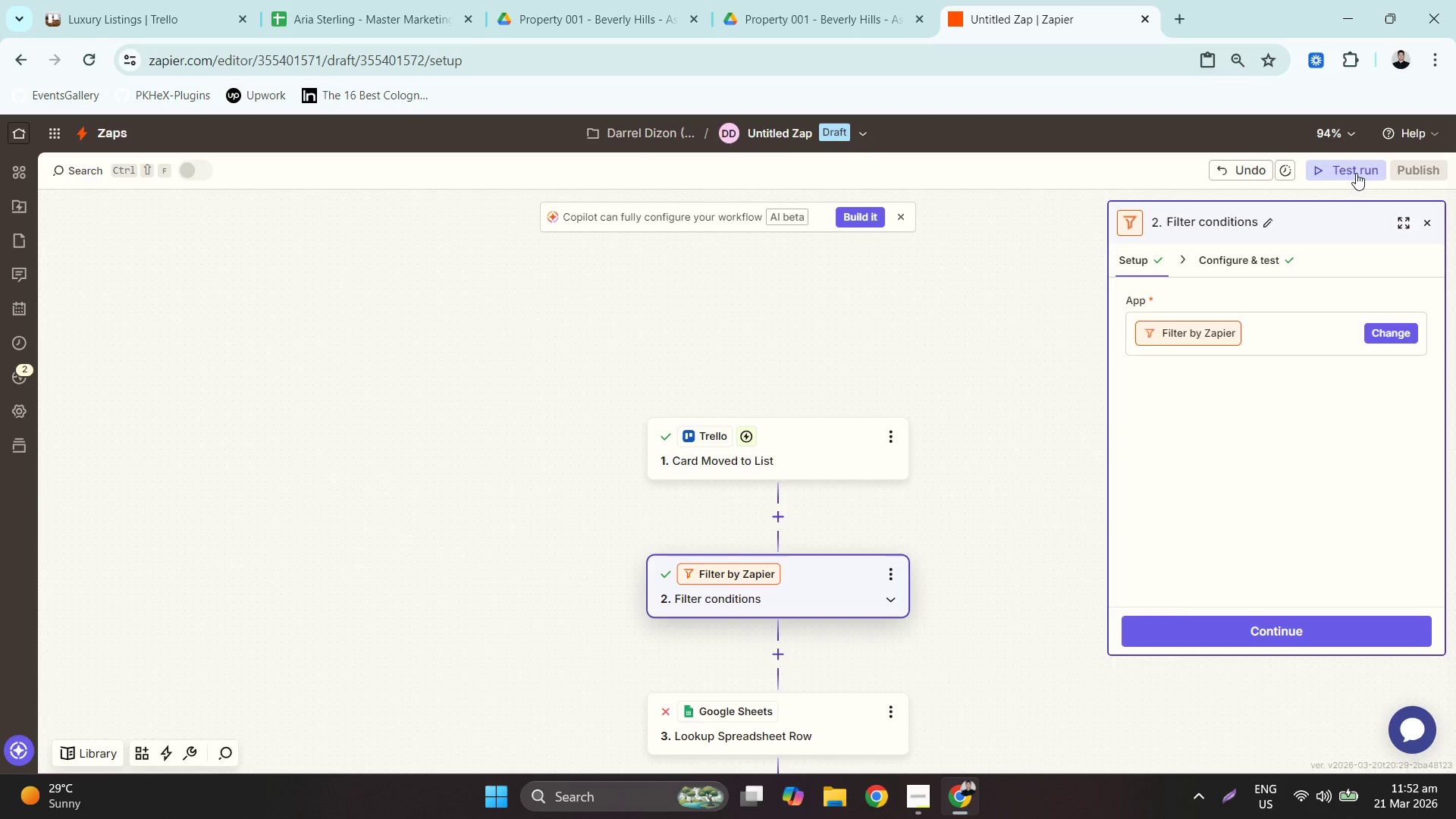 
scroll: coordinate [1081, 453], scroll_direction: down, amount: 2.0
 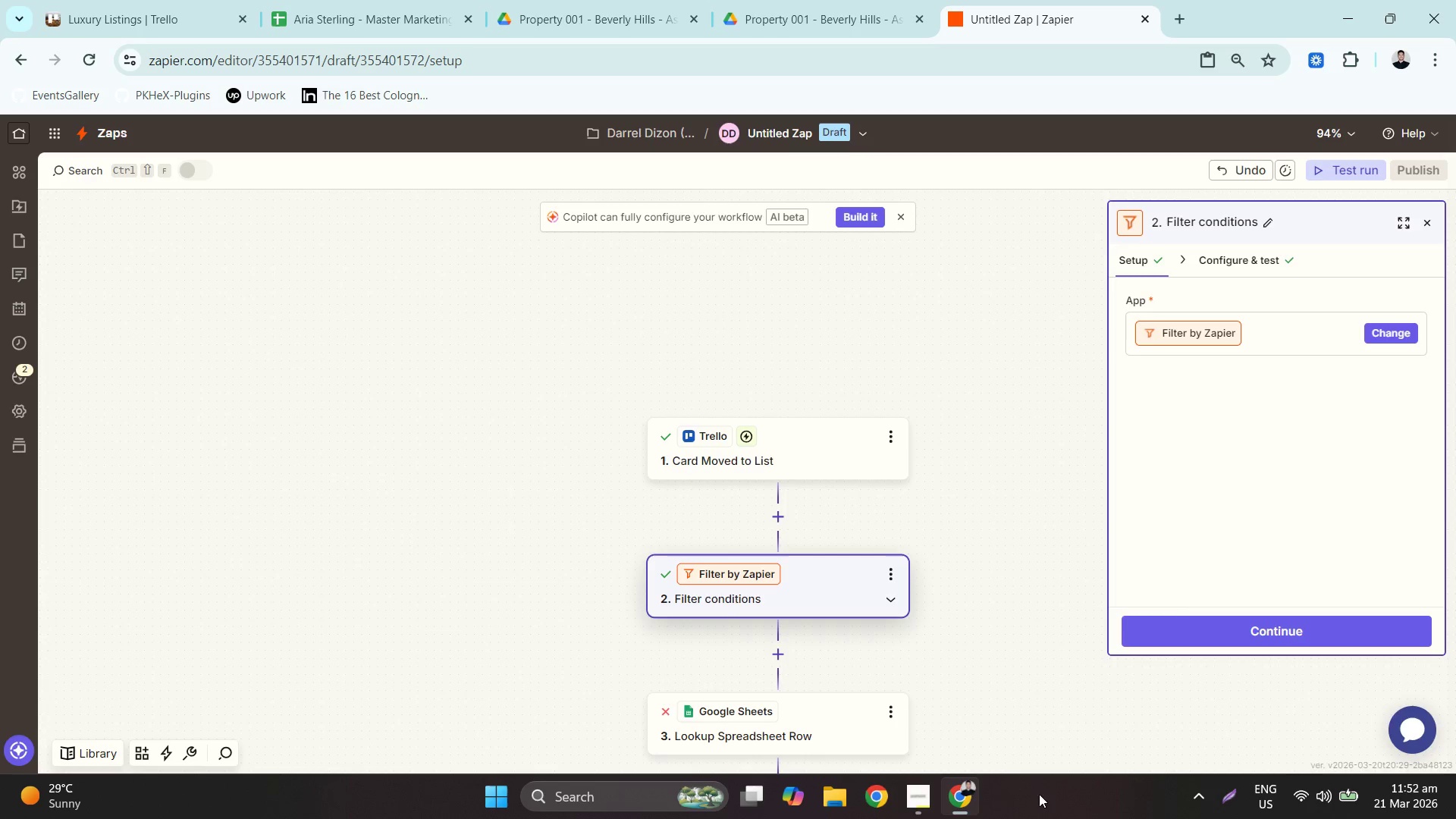 
left_click([924, 795])